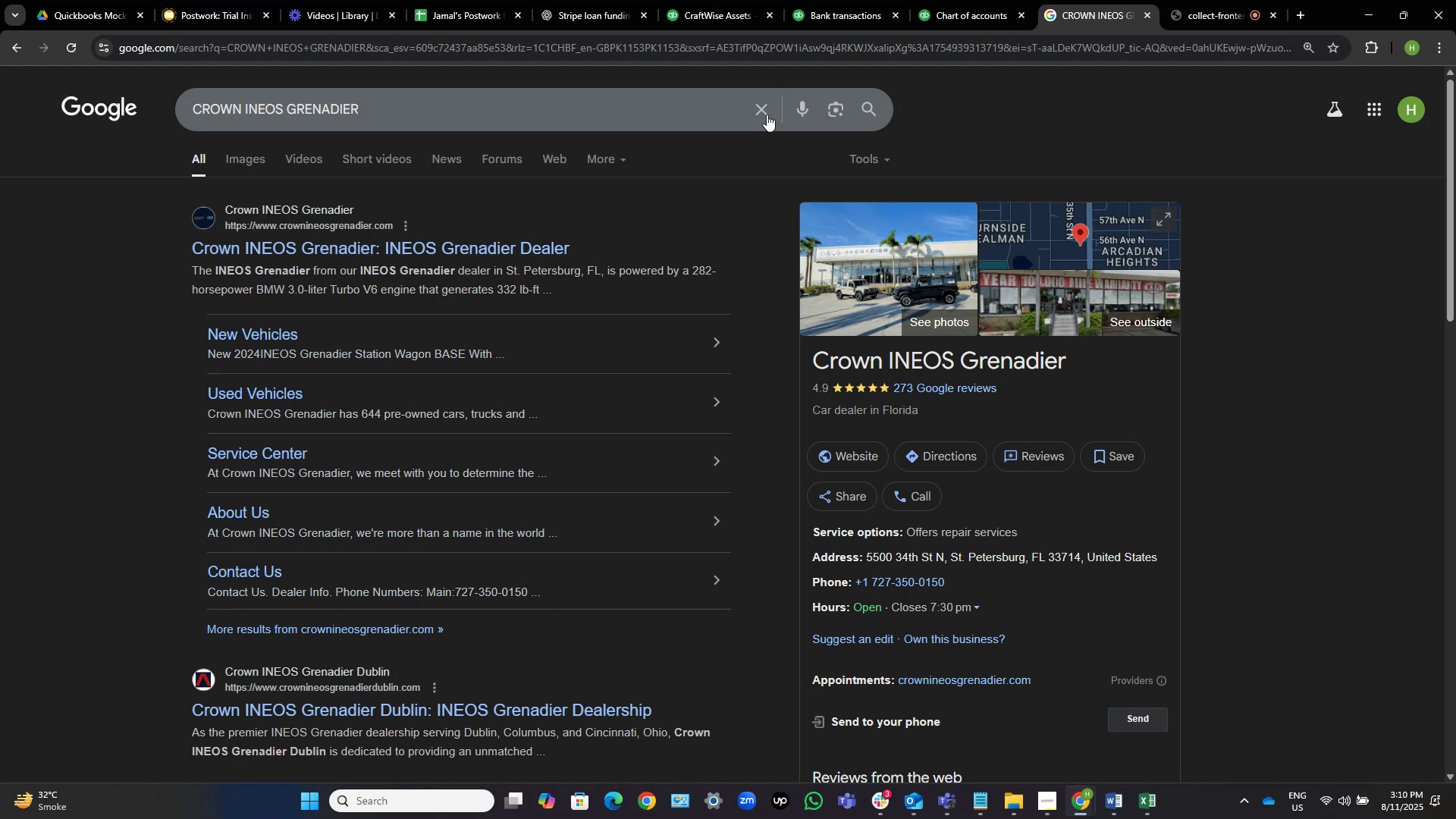 
wait(24.54)
 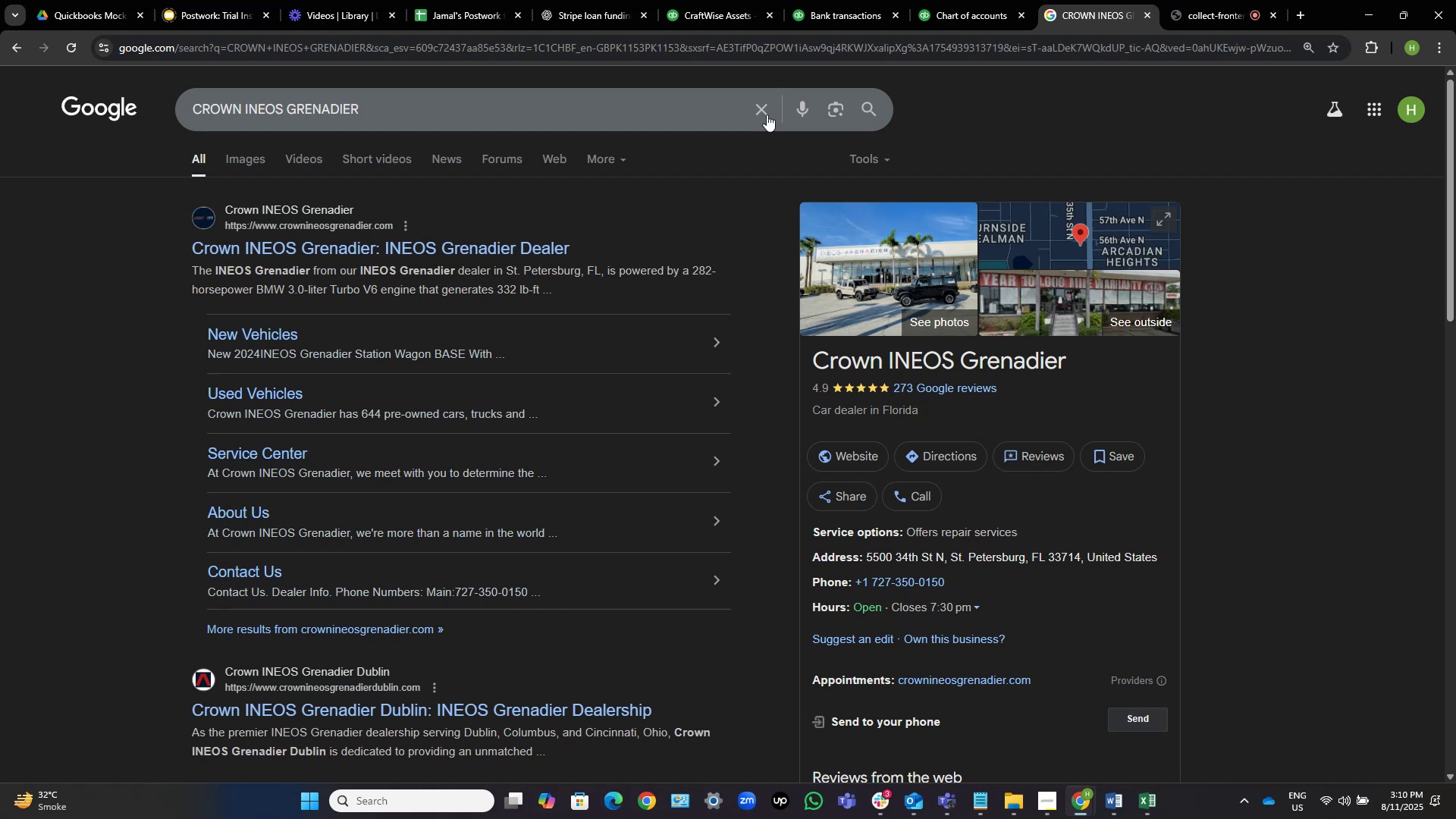 
left_click([491, 0])
 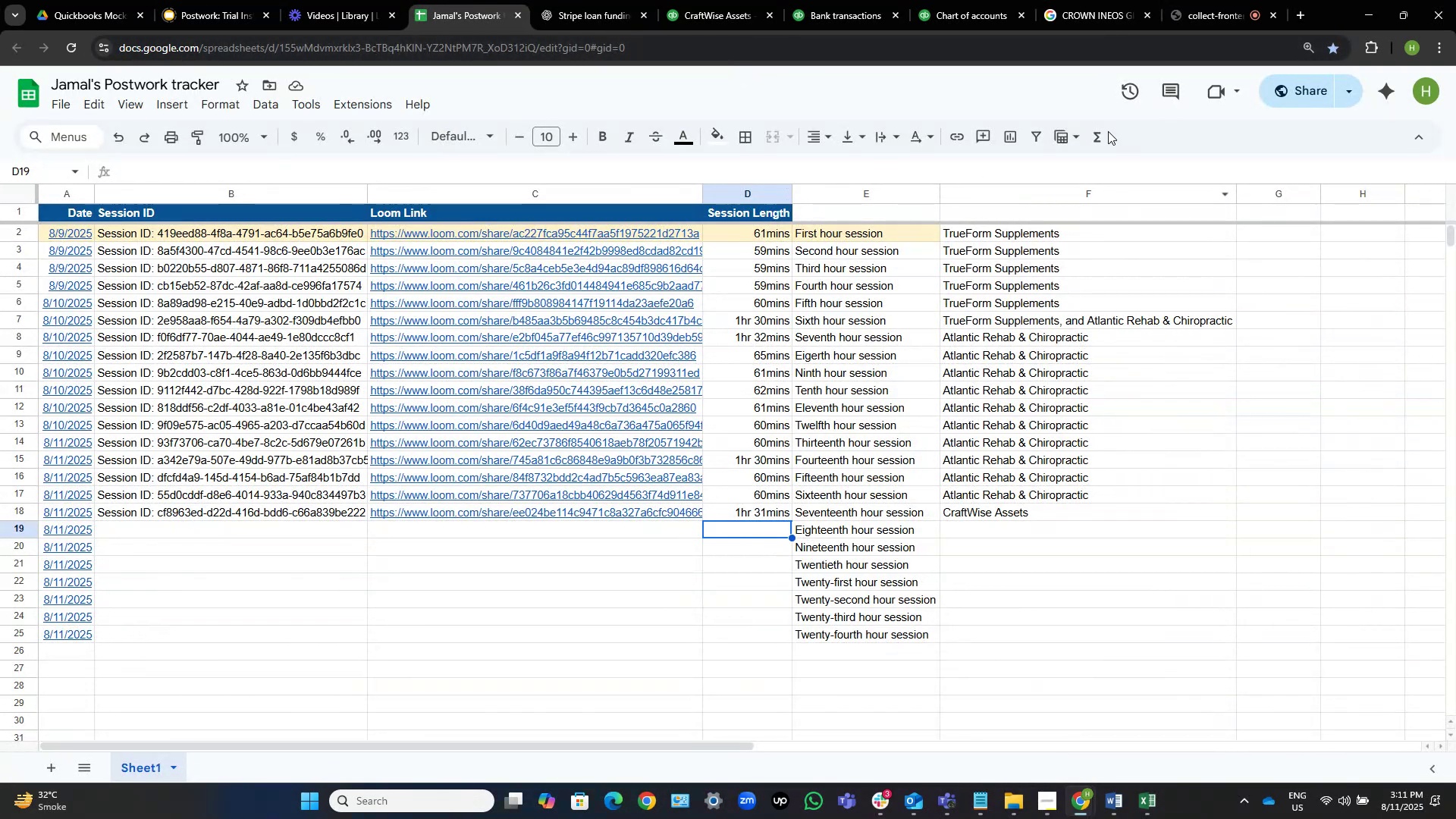 
left_click([992, 0])
 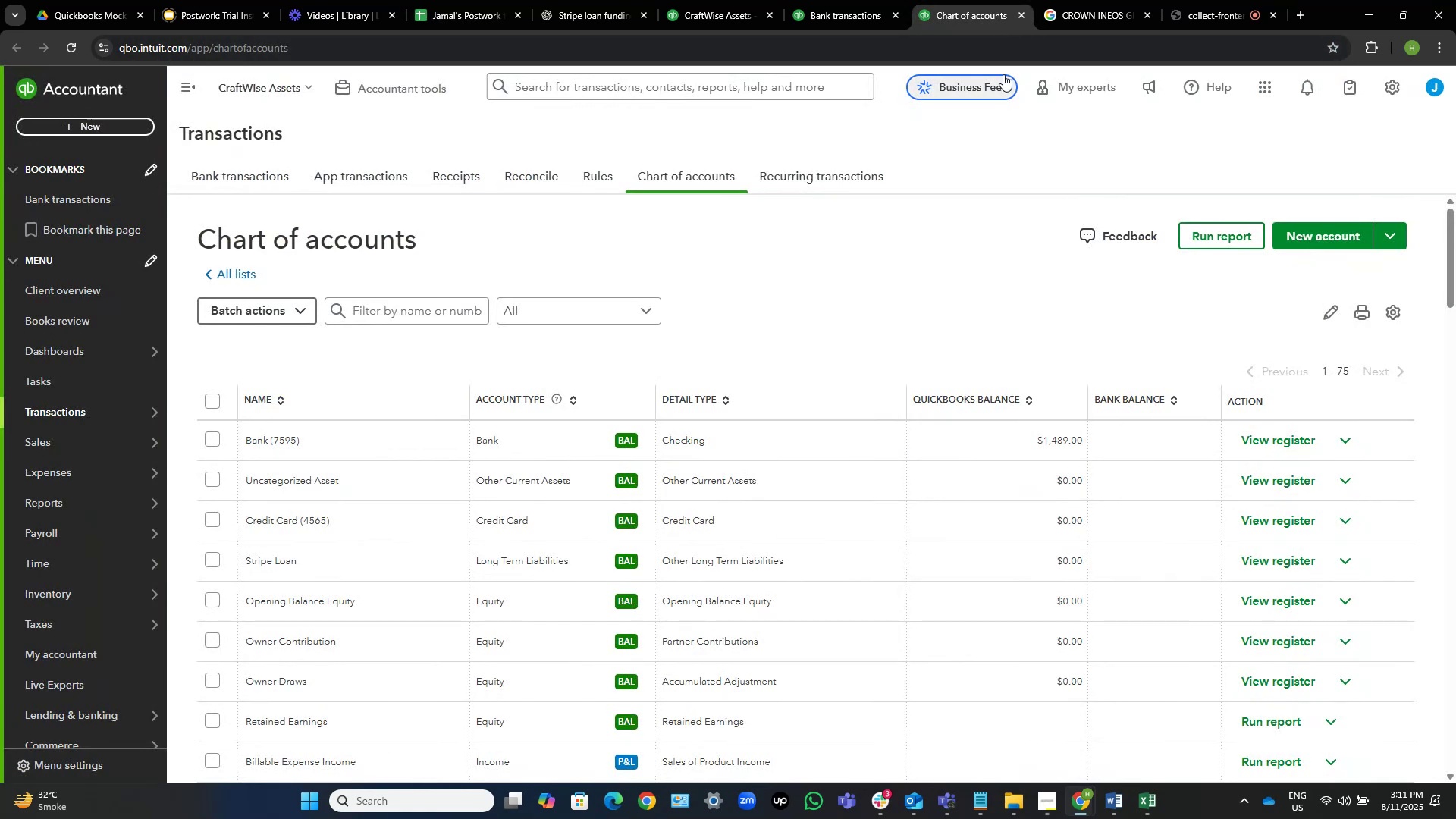 
wait(12.18)
 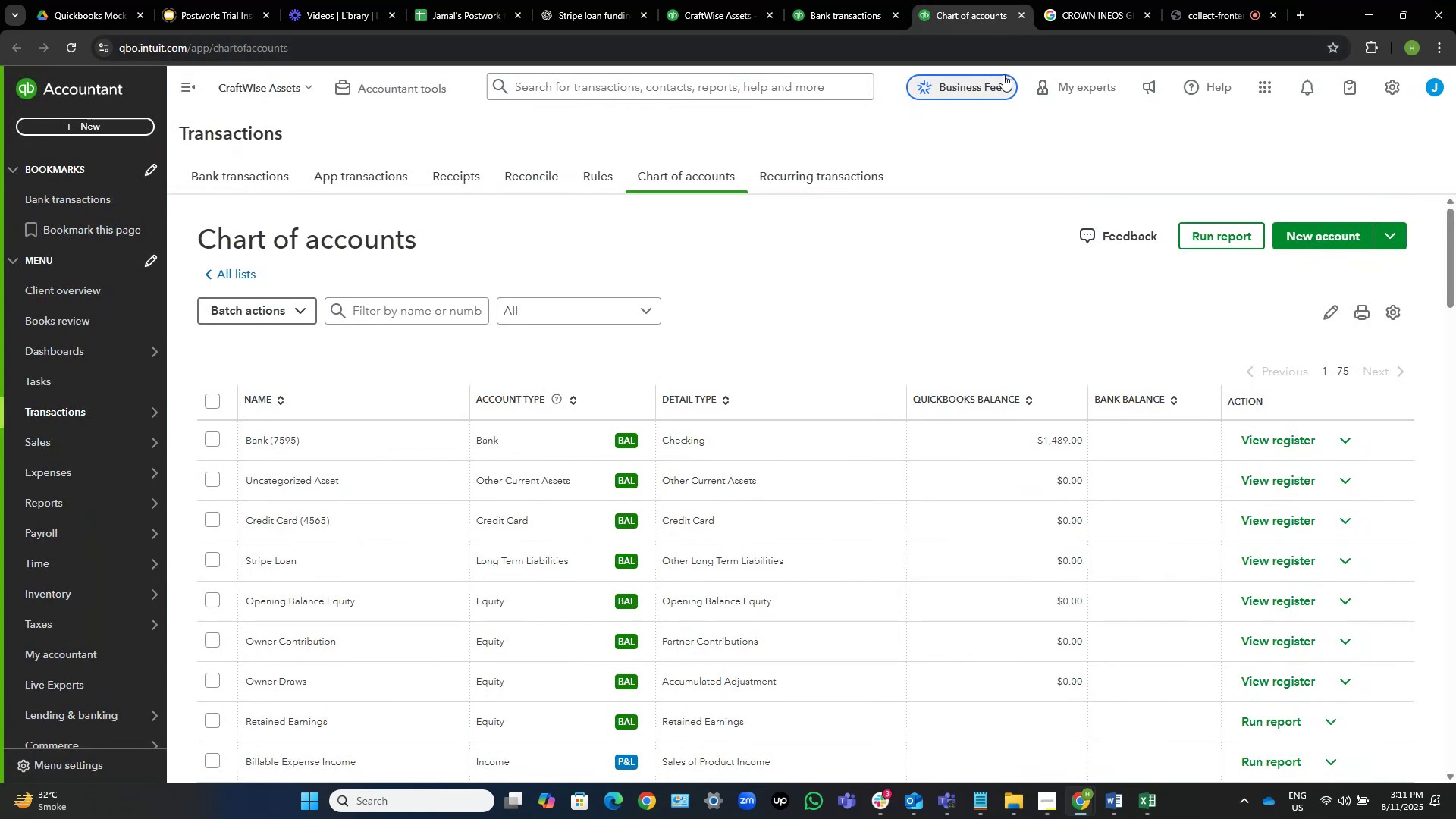 
left_click([1112, 0])
 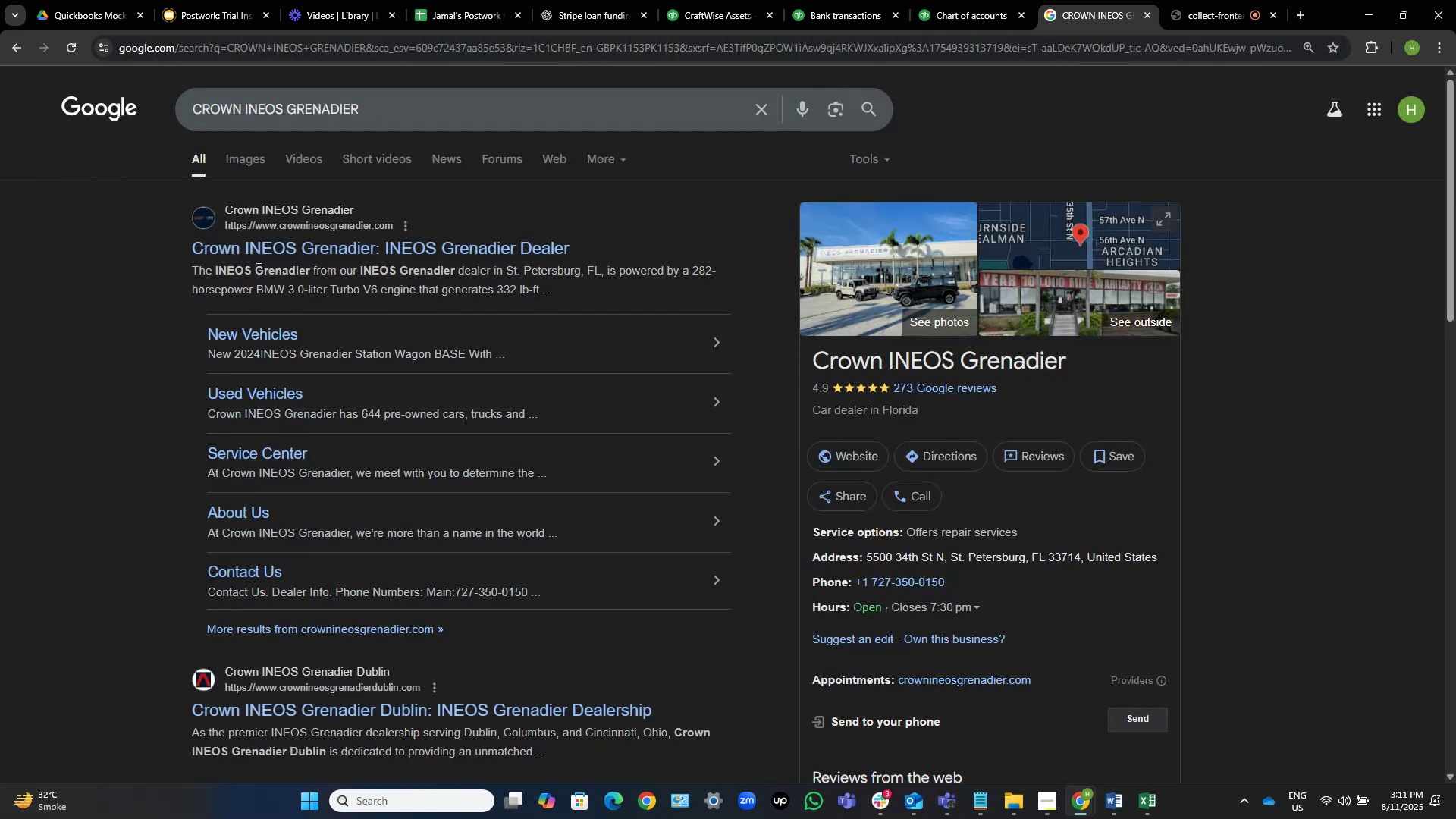 
left_click([381, 252])
 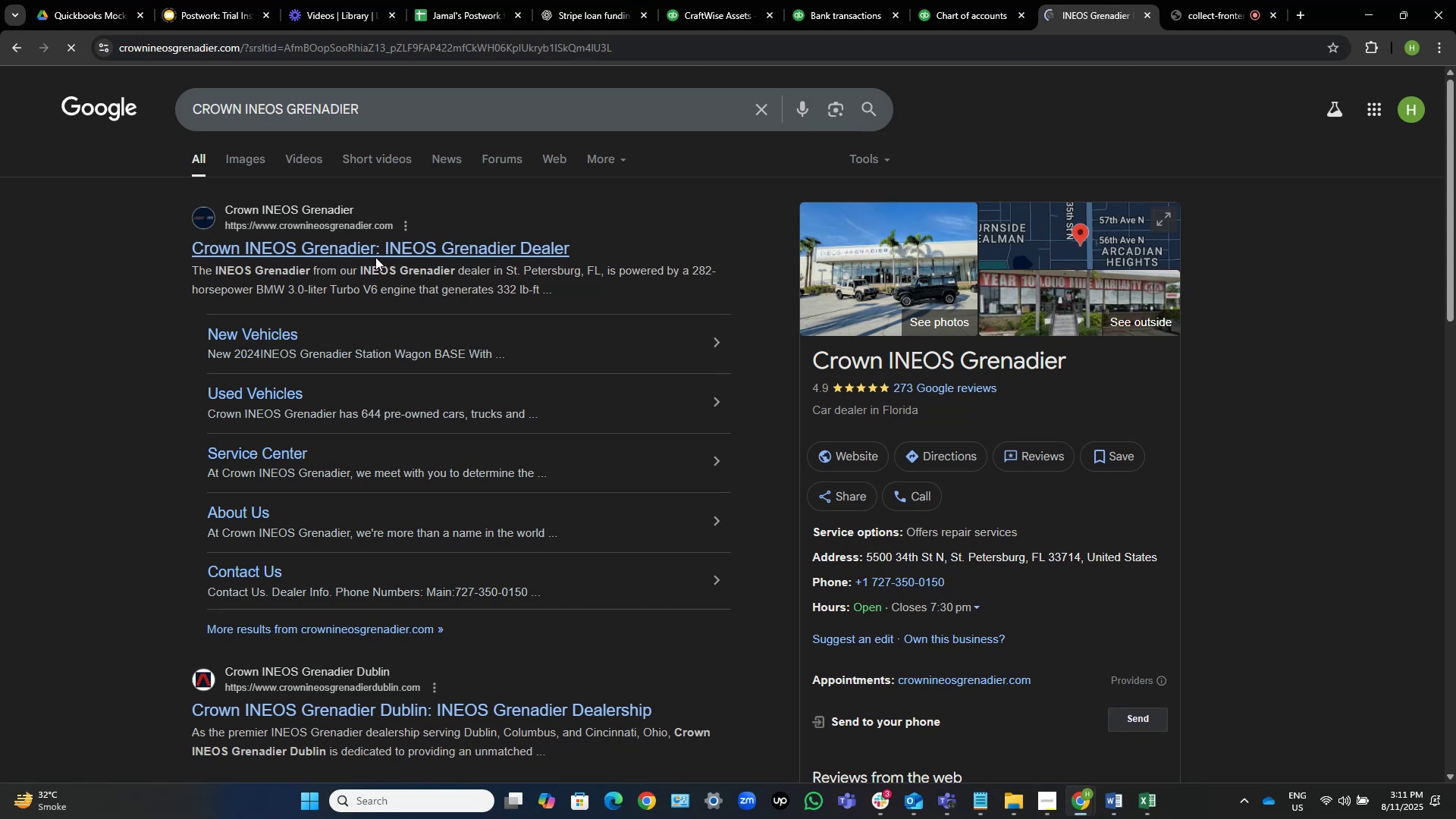 
wait(10.75)
 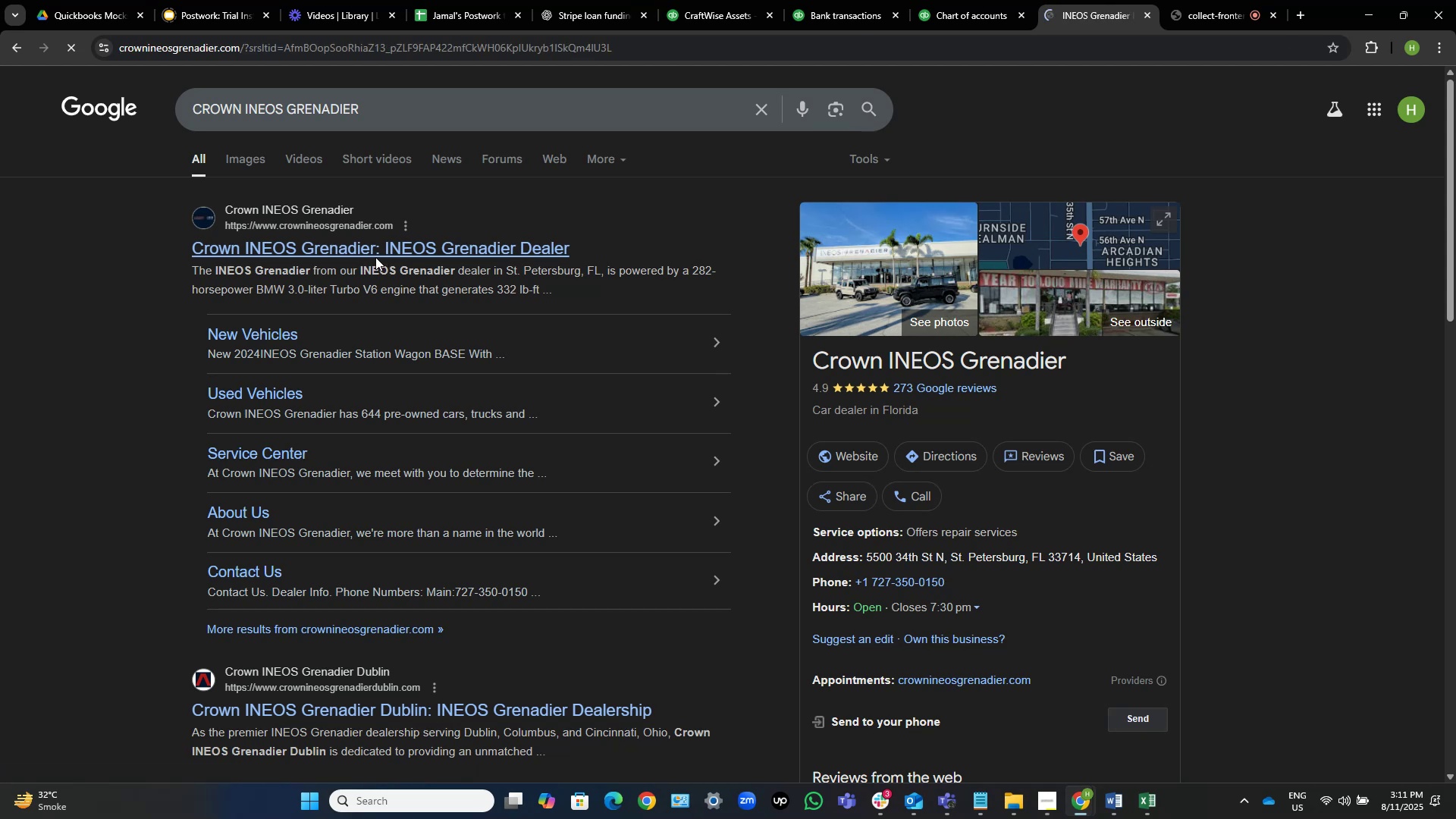 
scroll: coordinate [364, 424], scroll_direction: down, amount: 8.0
 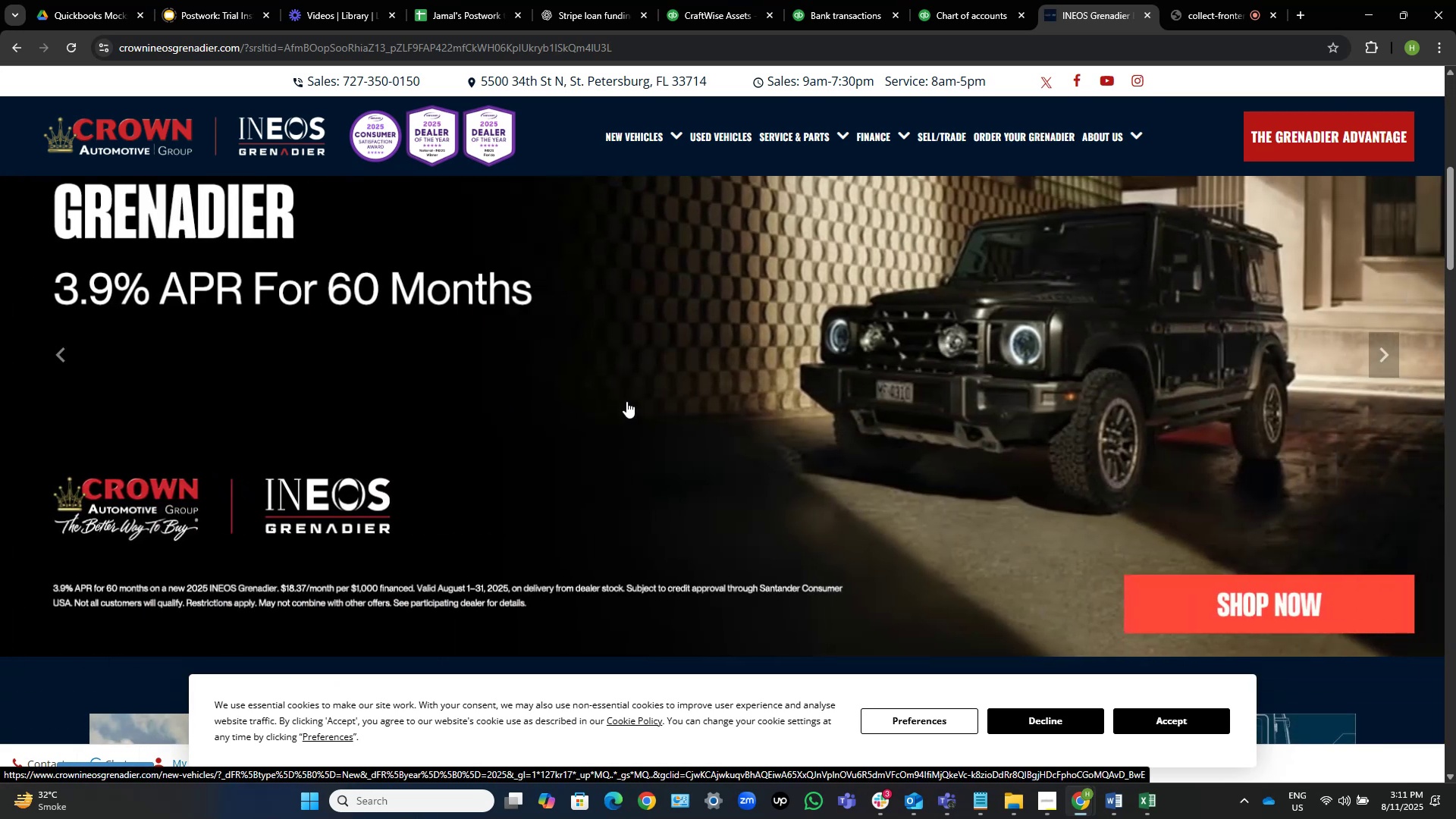 
wait(7.99)
 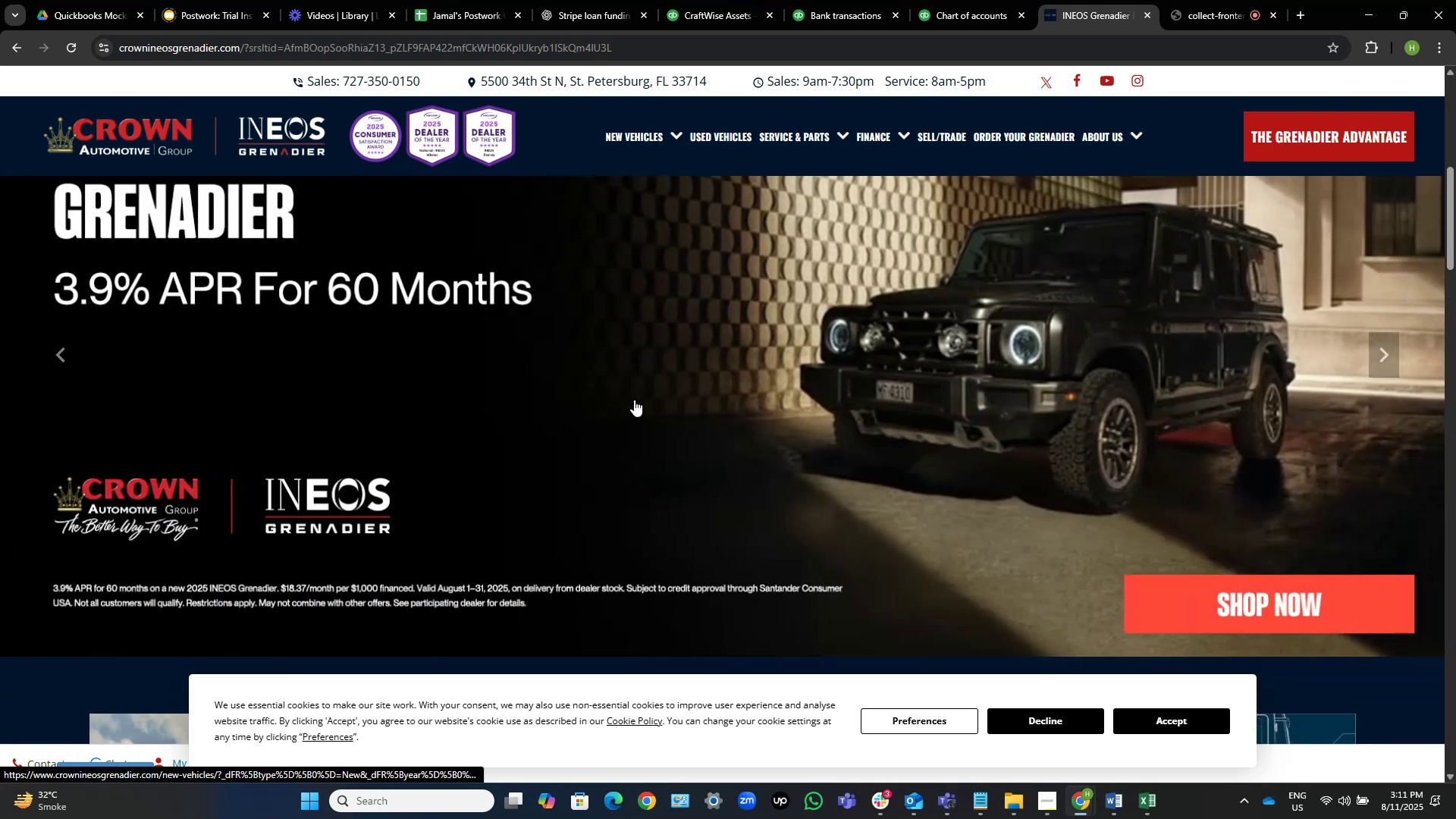 
left_click([23, 53])
 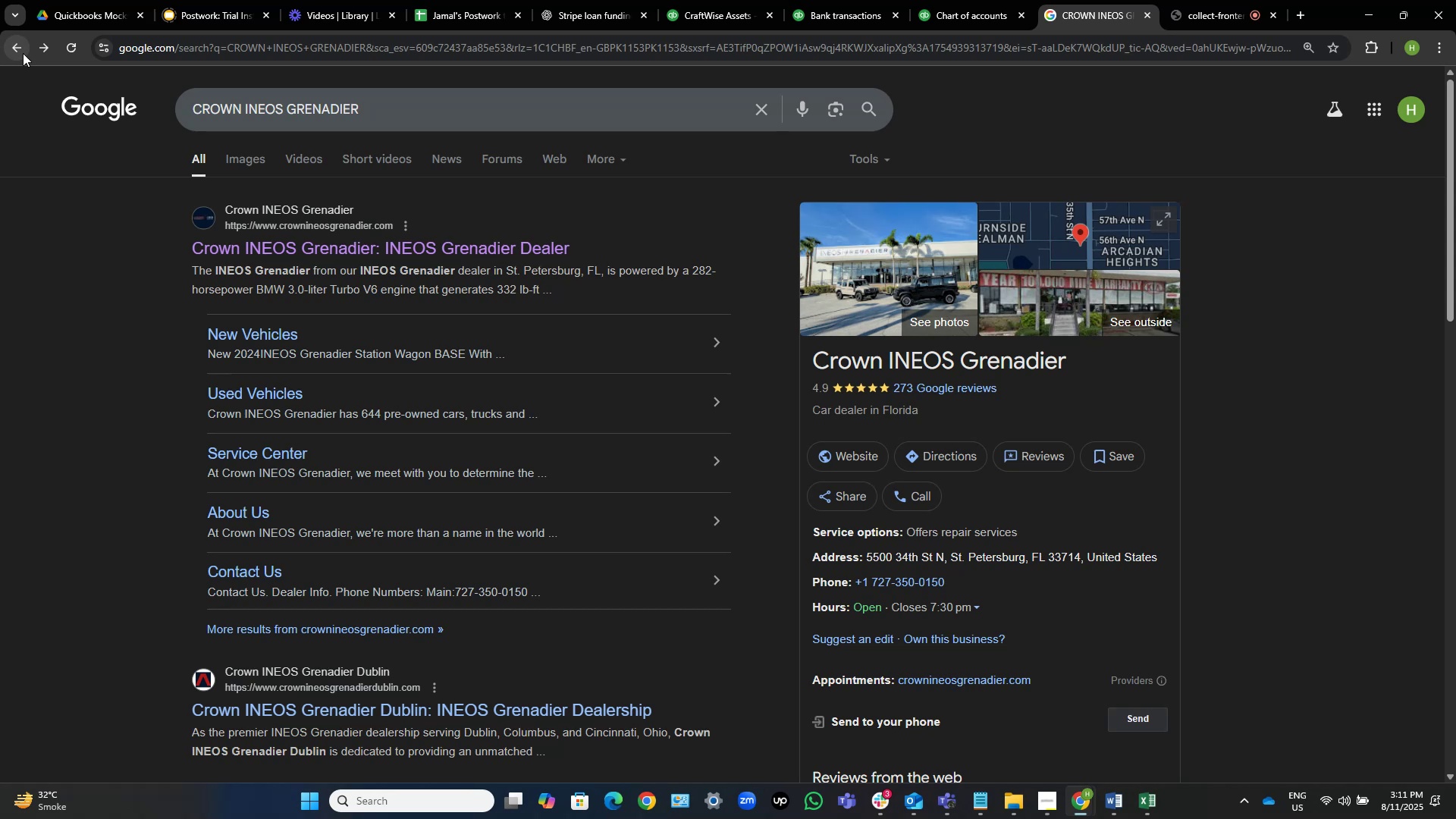 
wait(24.72)
 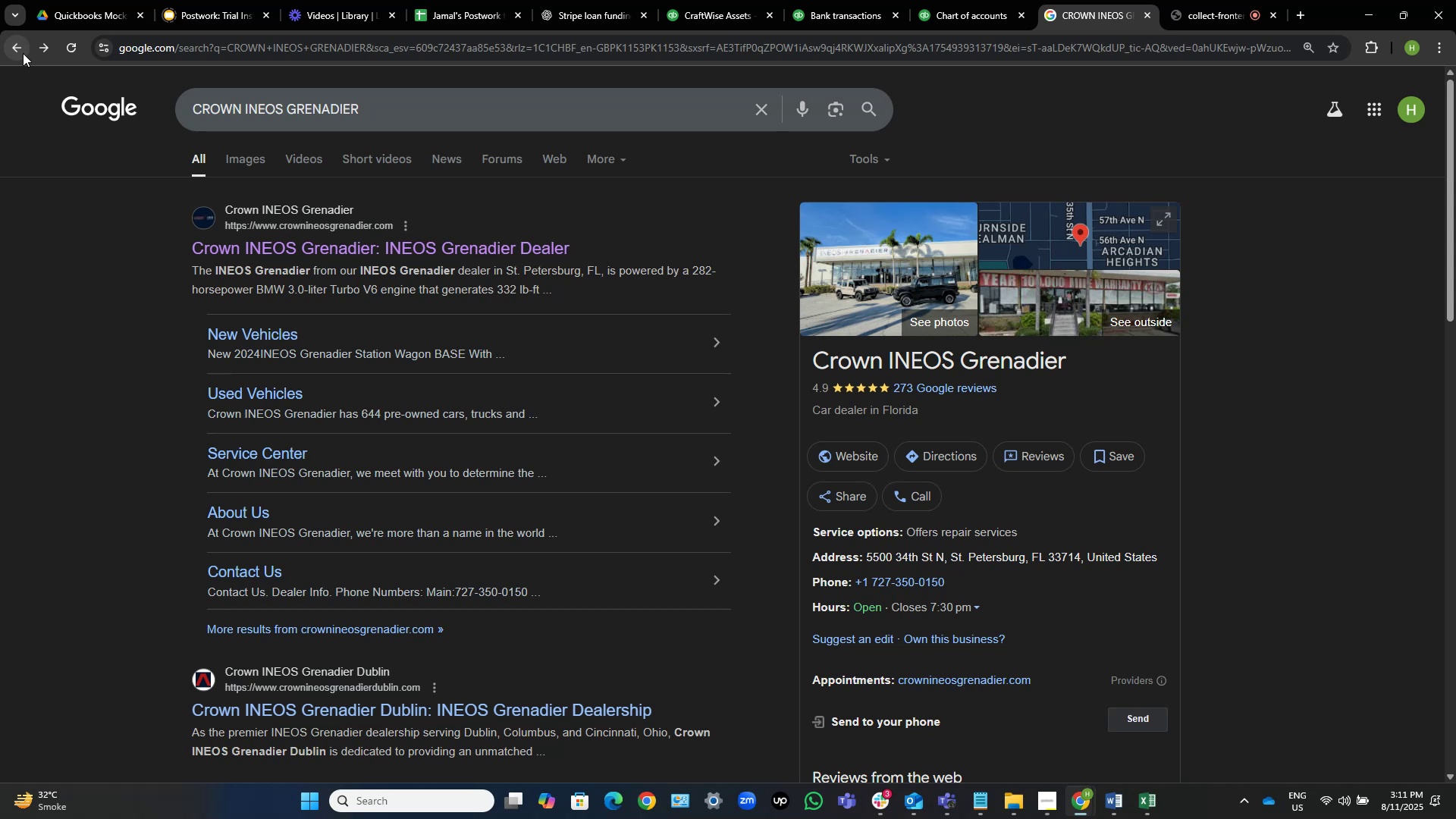 
left_click([968, 0])
 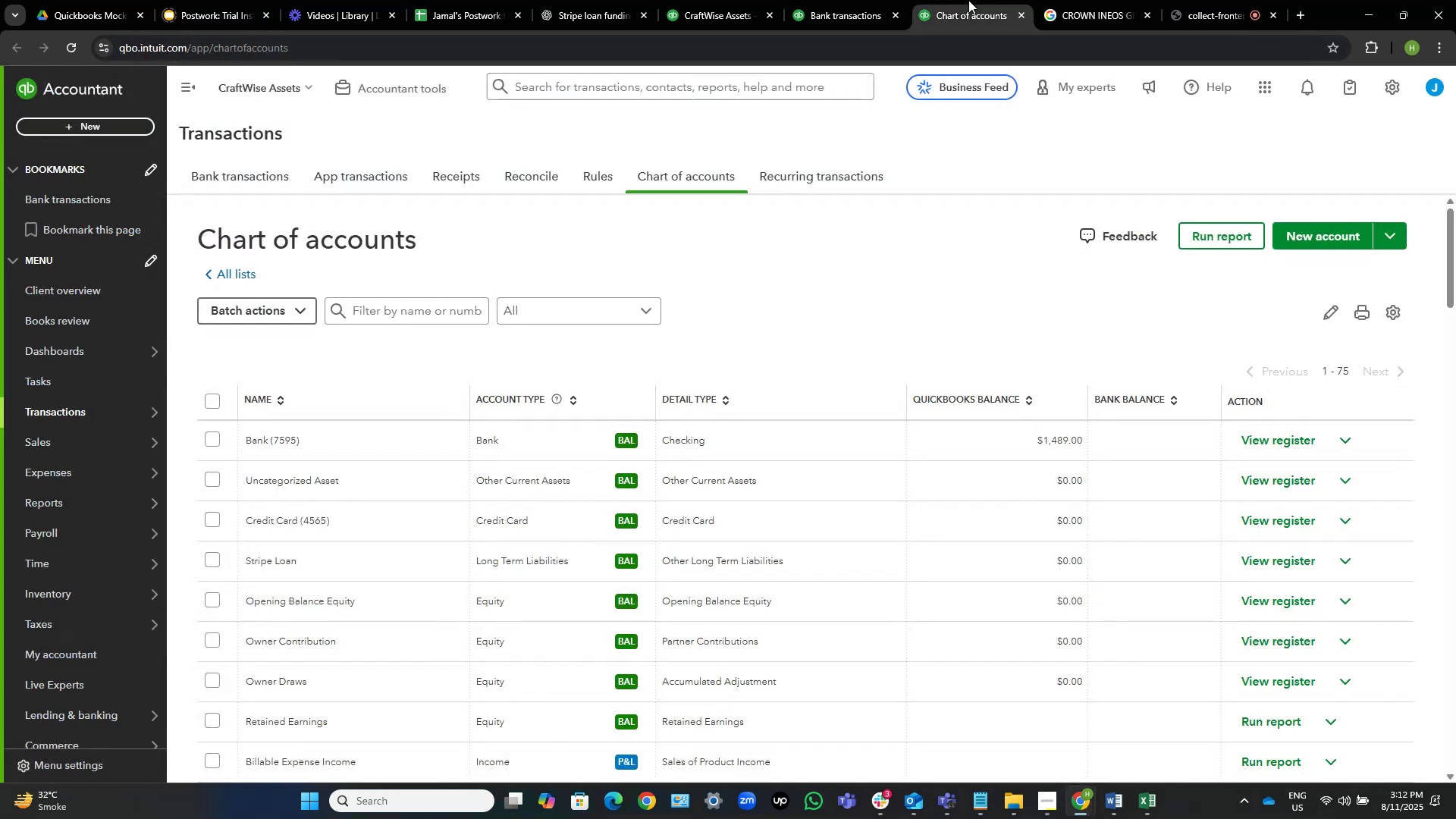 
wait(5.45)
 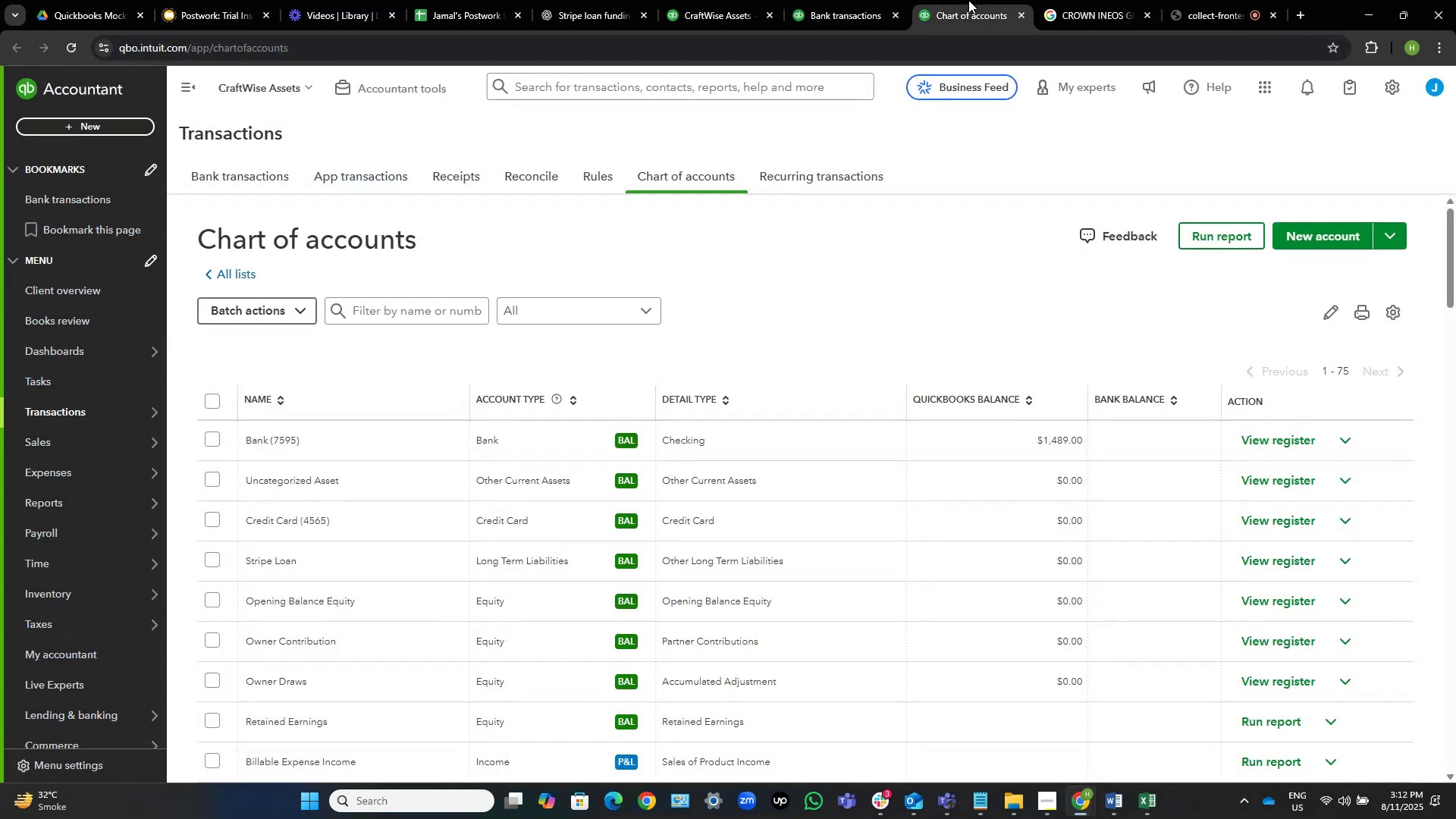 
left_click([812, 0])
 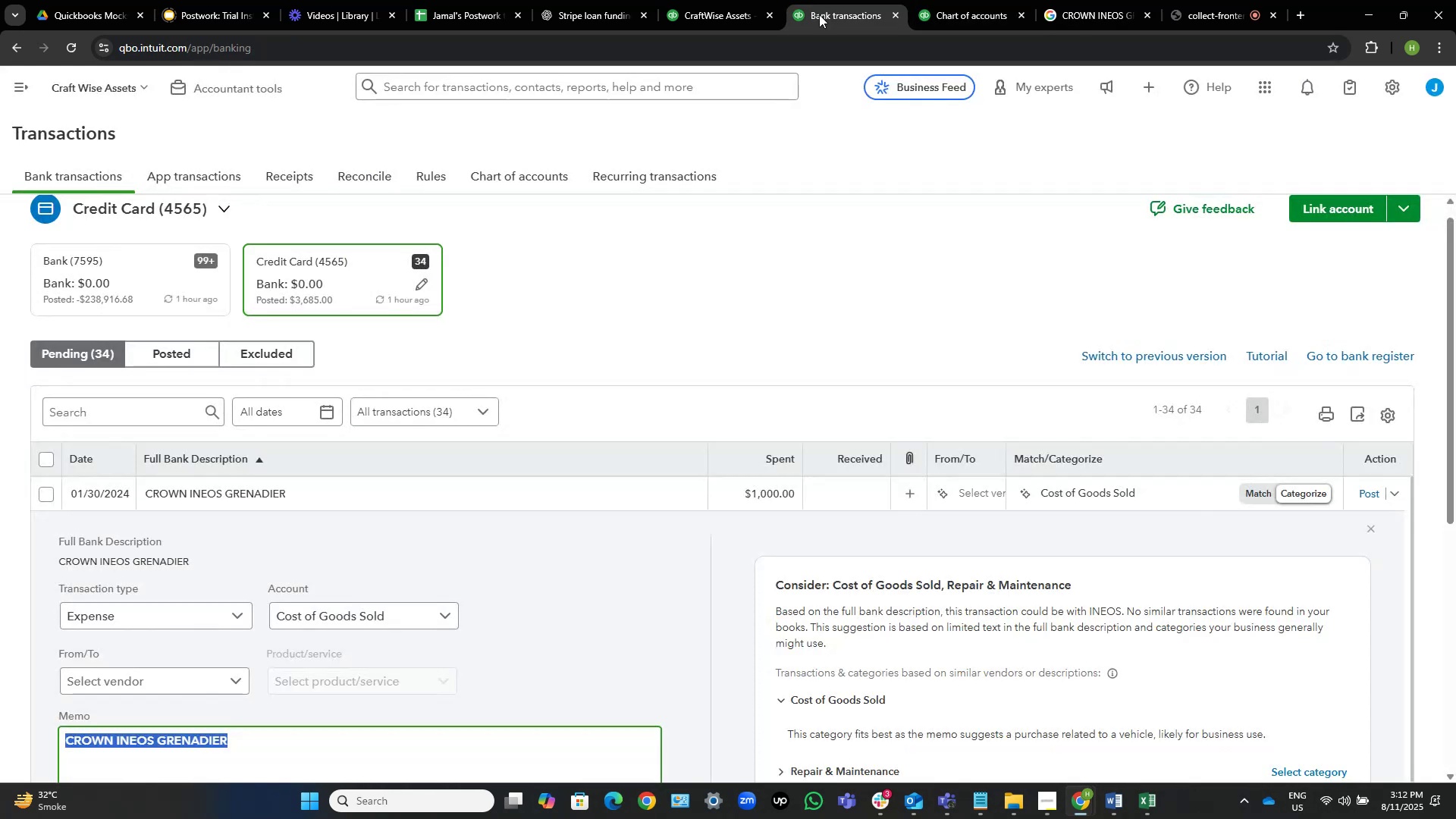 
scroll: coordinate [655, 206], scroll_direction: down, amount: 2.0
 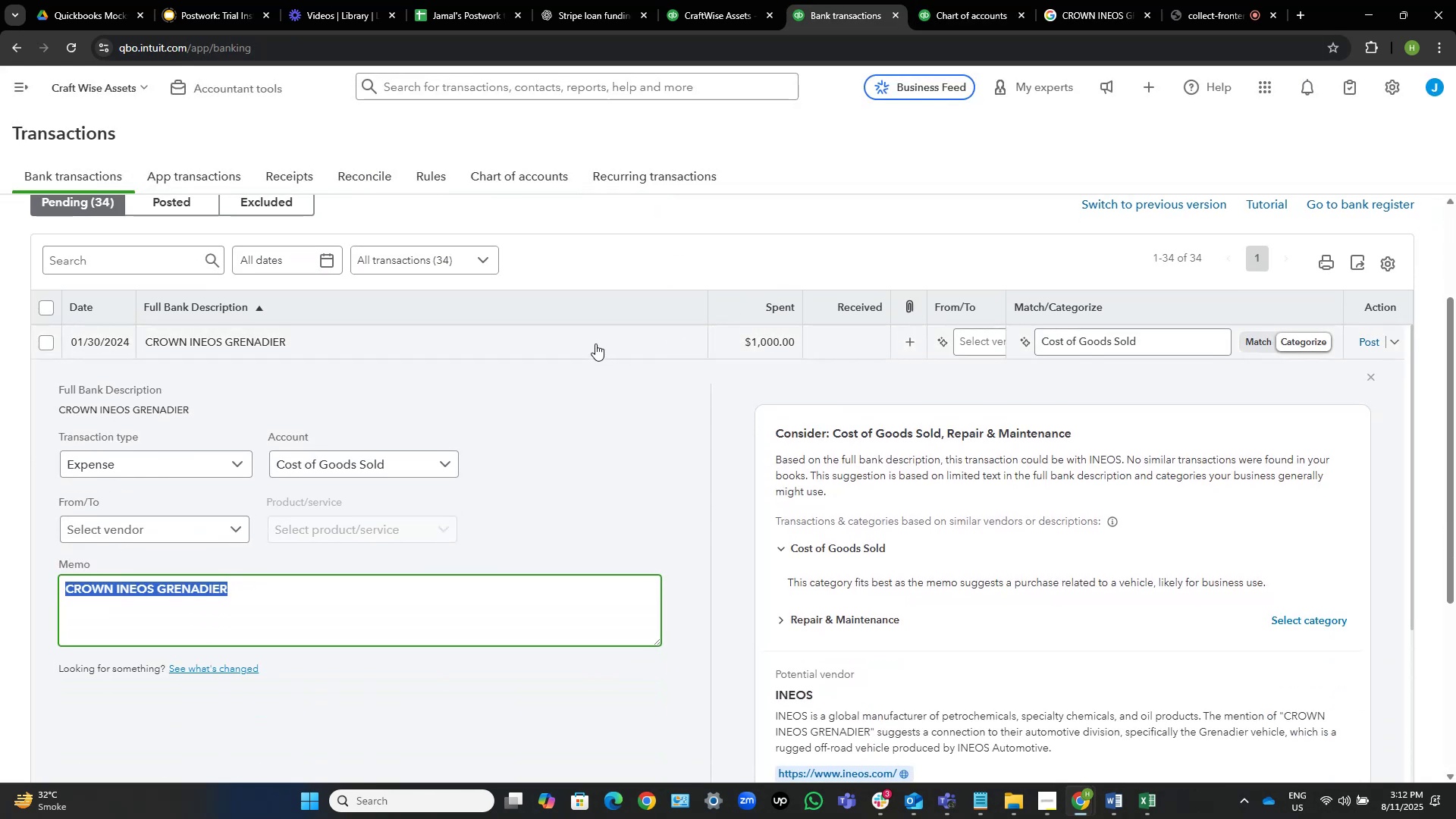 
wait(10.65)
 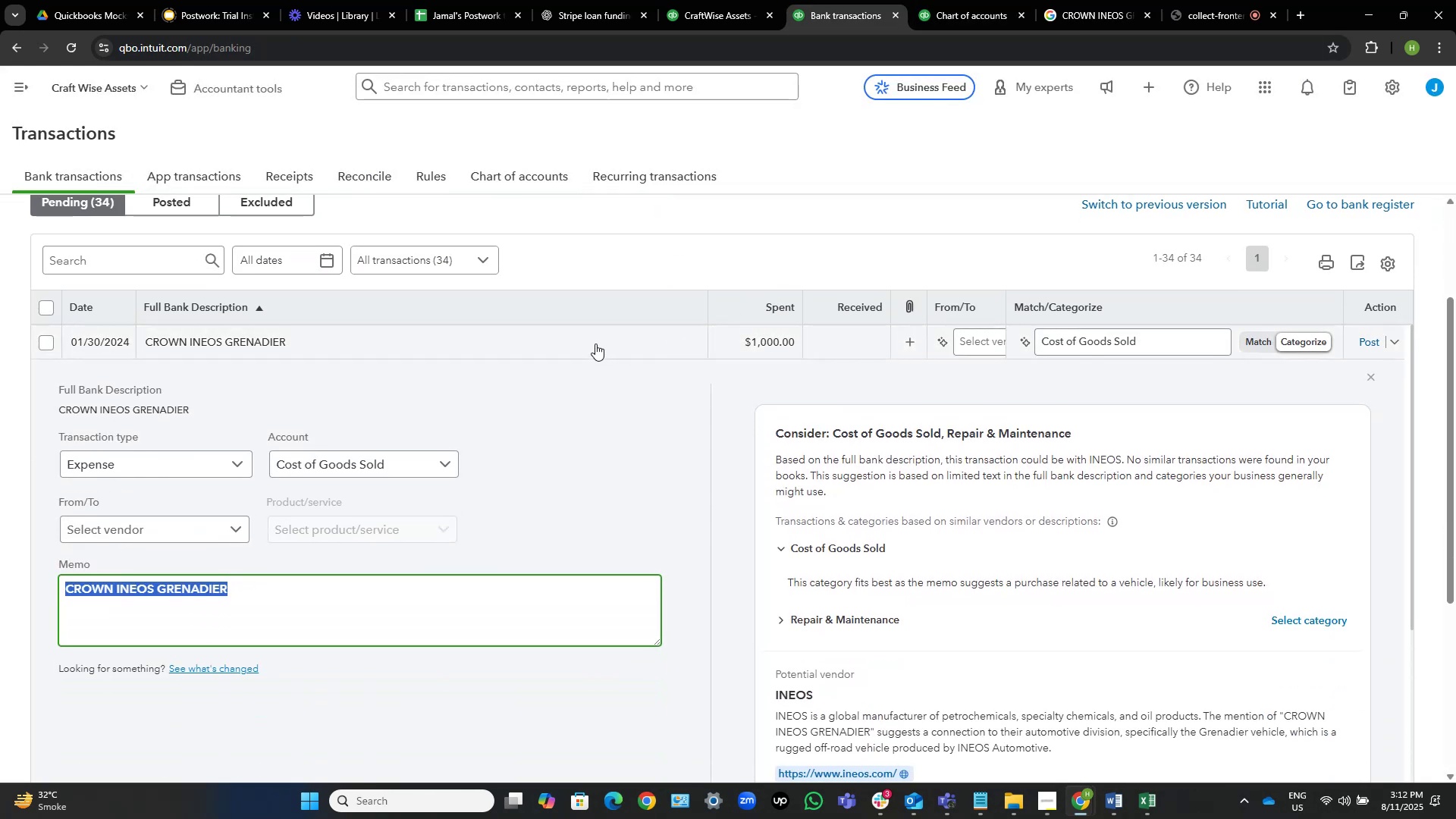 
left_click([981, 340])
 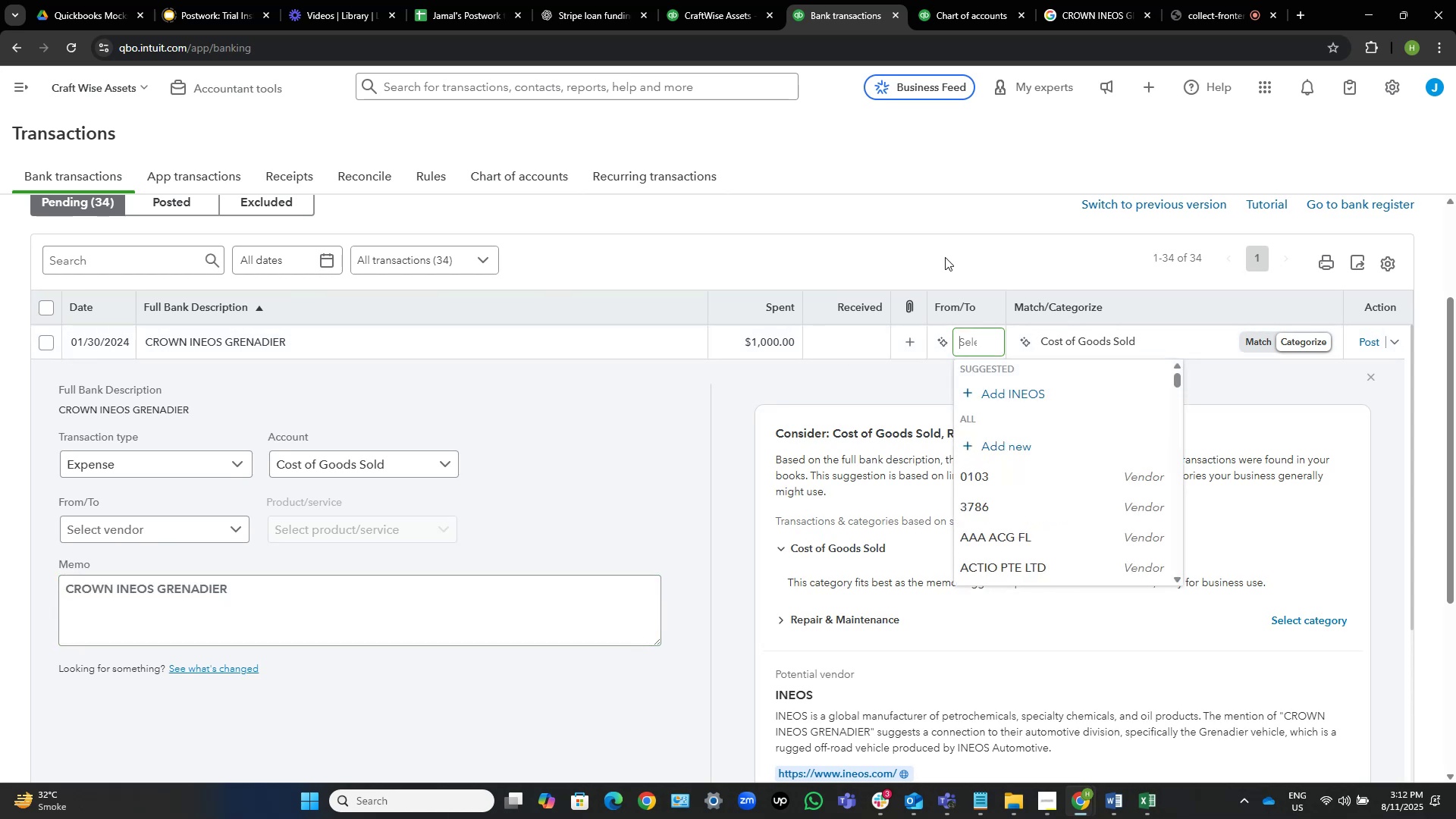 
left_click([907, 171])
 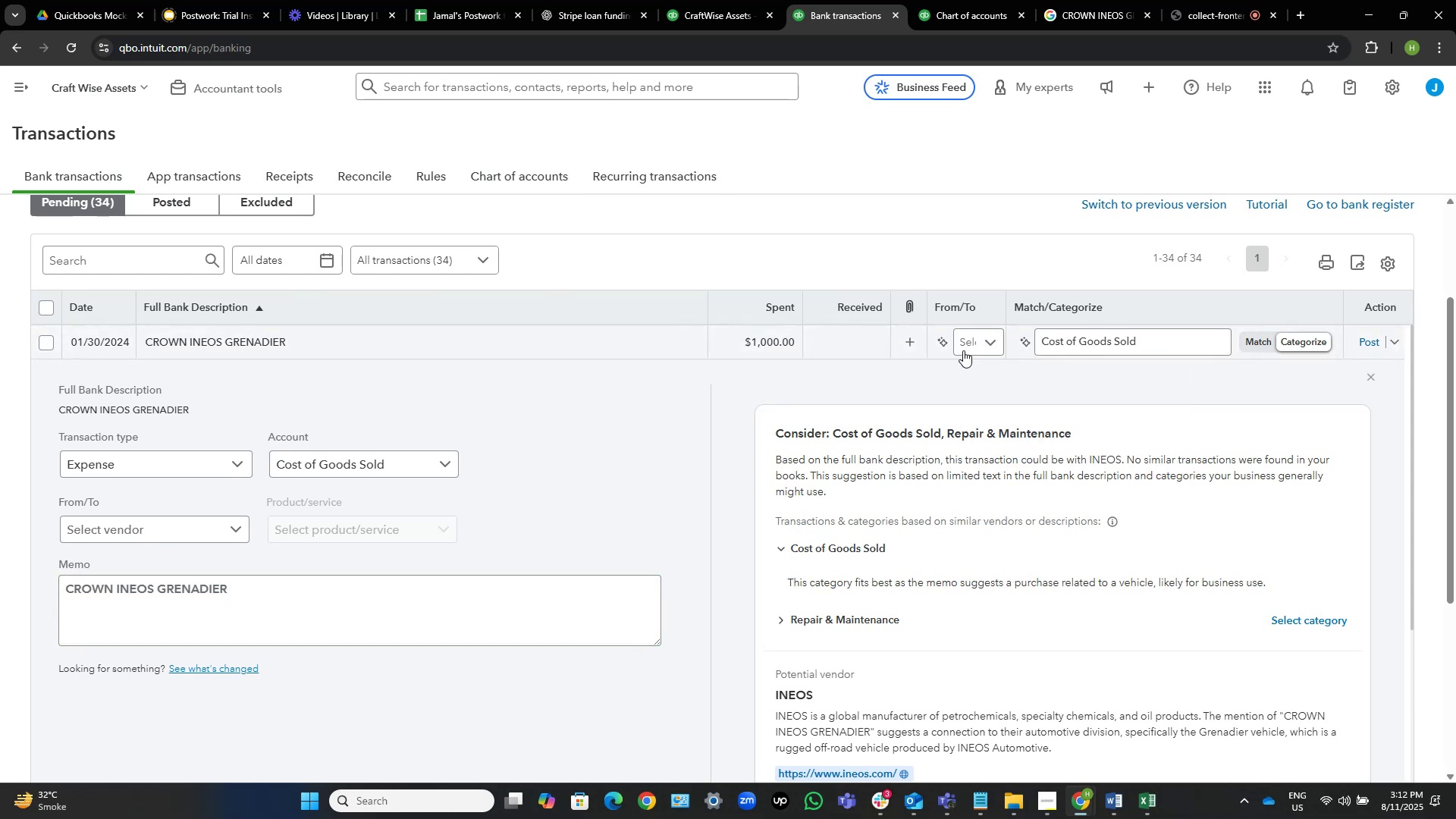 
left_click([963, 350])
 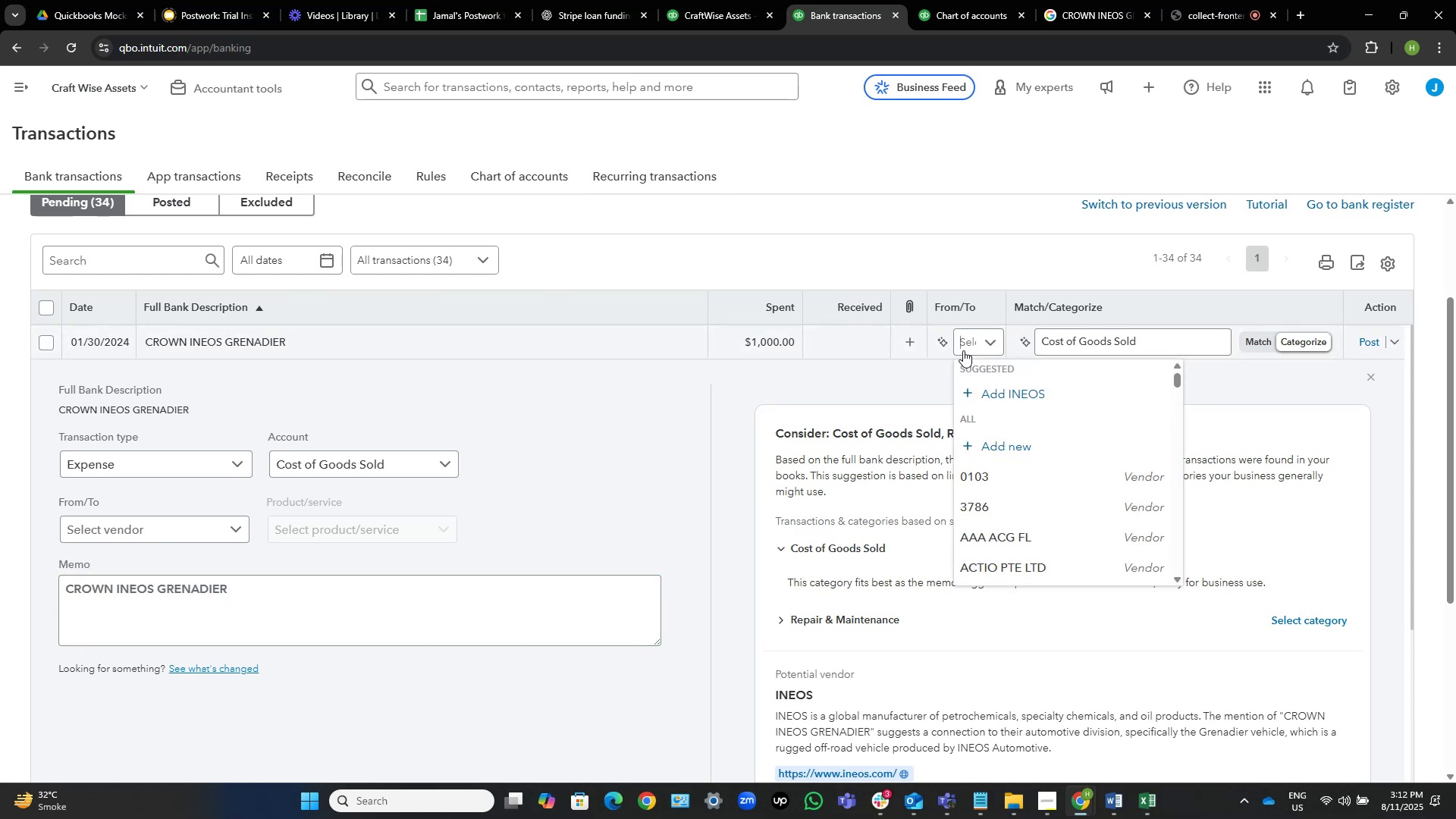 
left_click([1012, 449])
 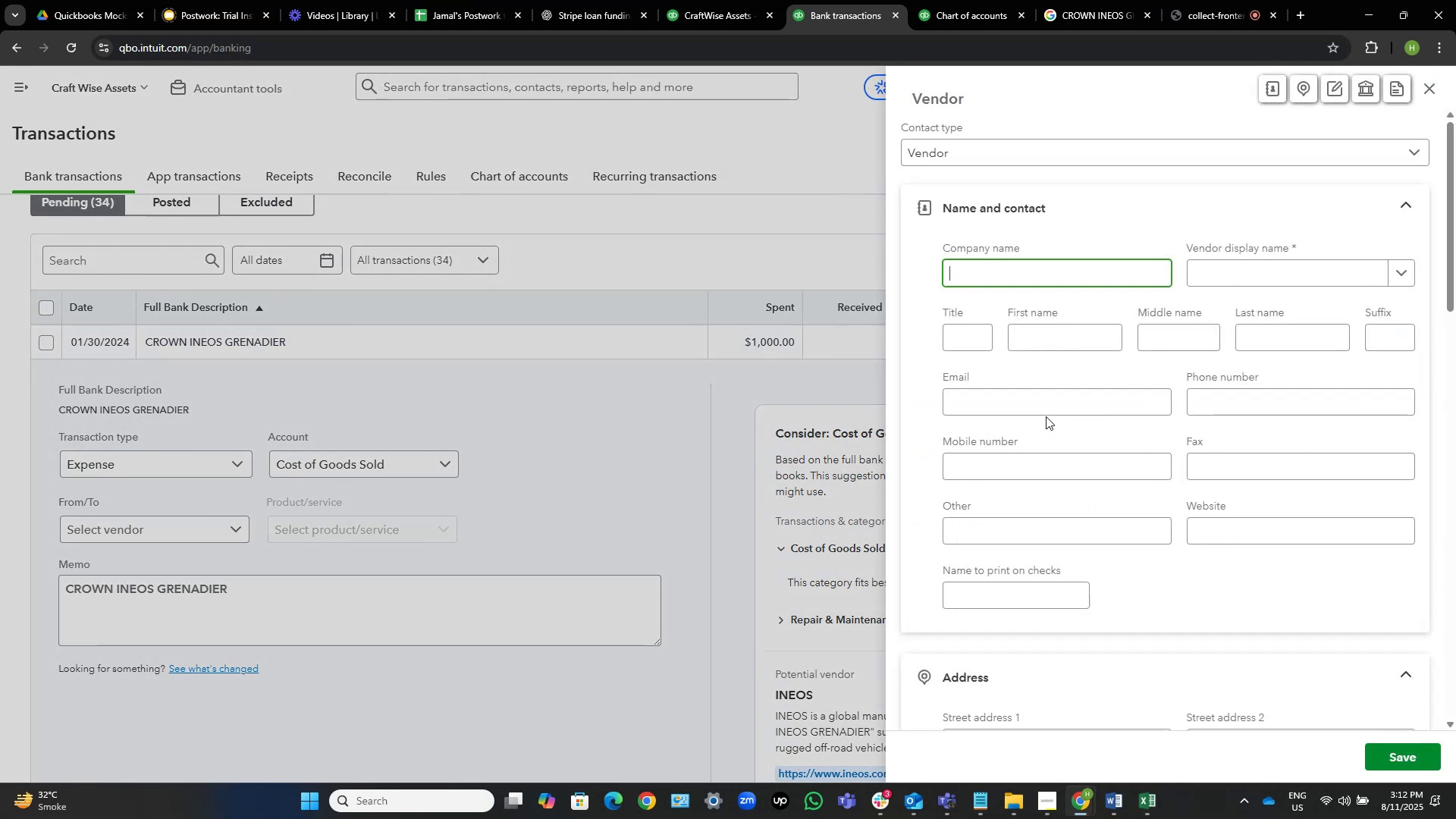 
key(Control+ControlLeft)
 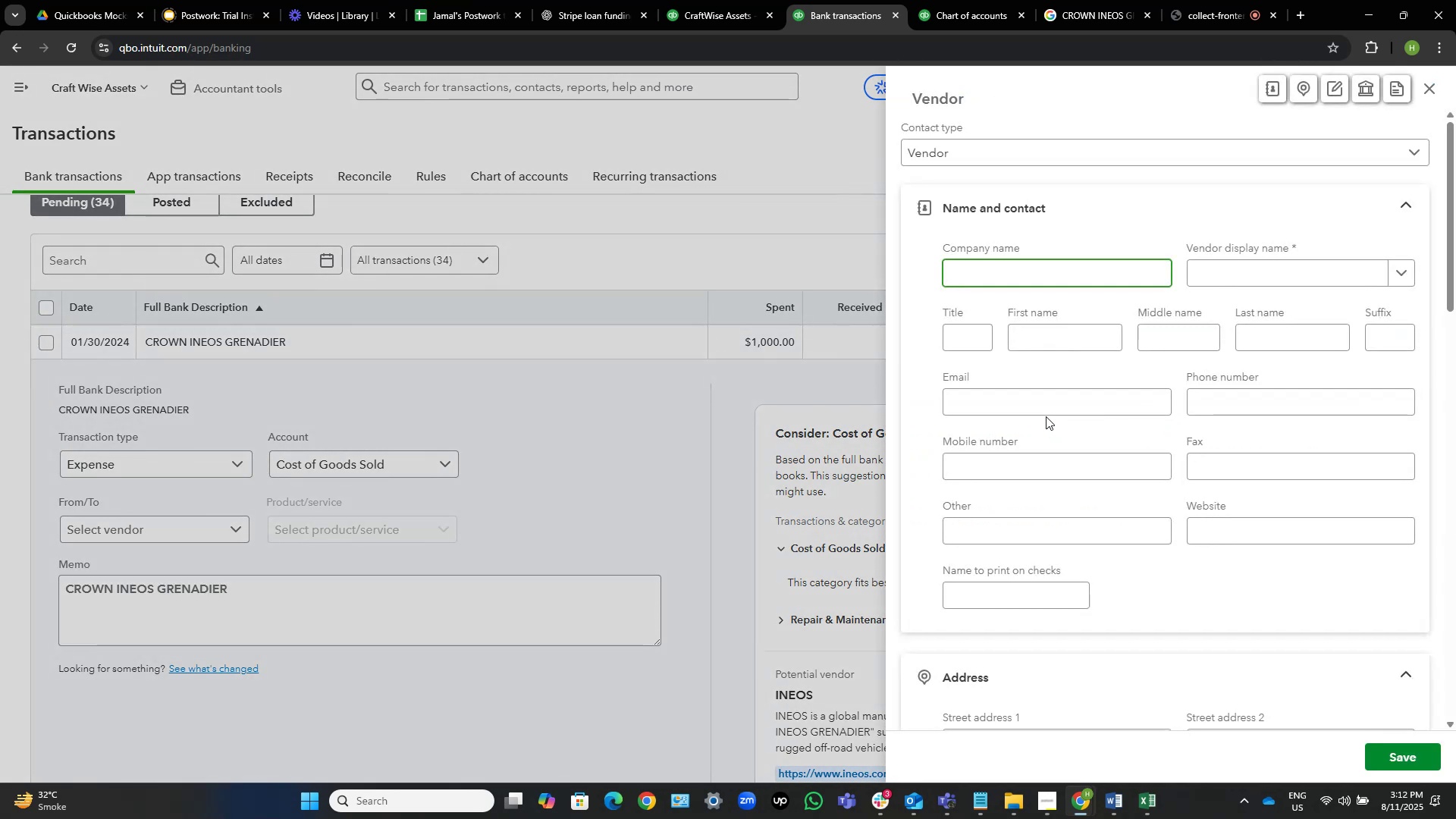 
key(Control+V)
 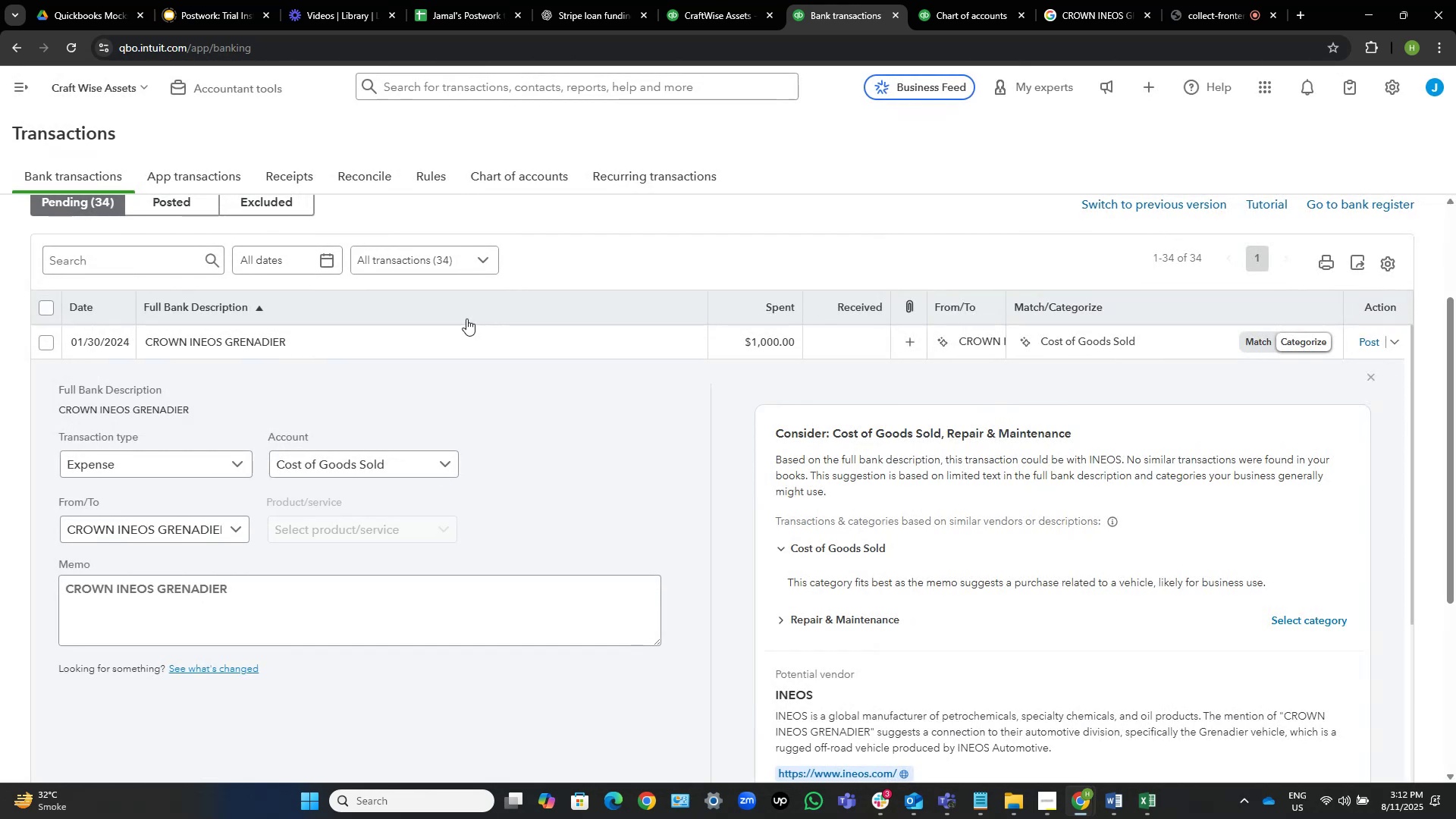 
wait(29.79)
 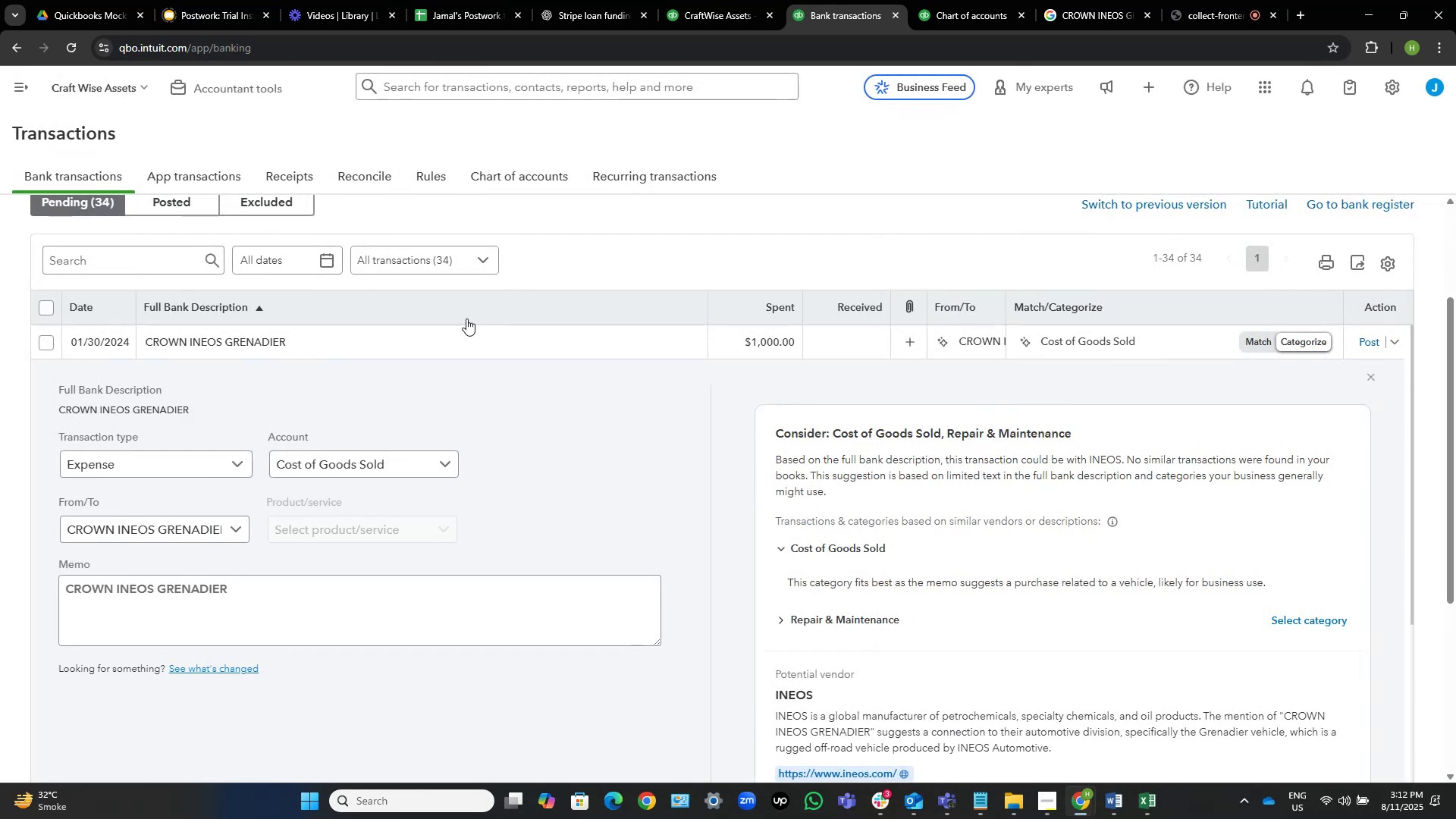 
left_click([641, 347])
 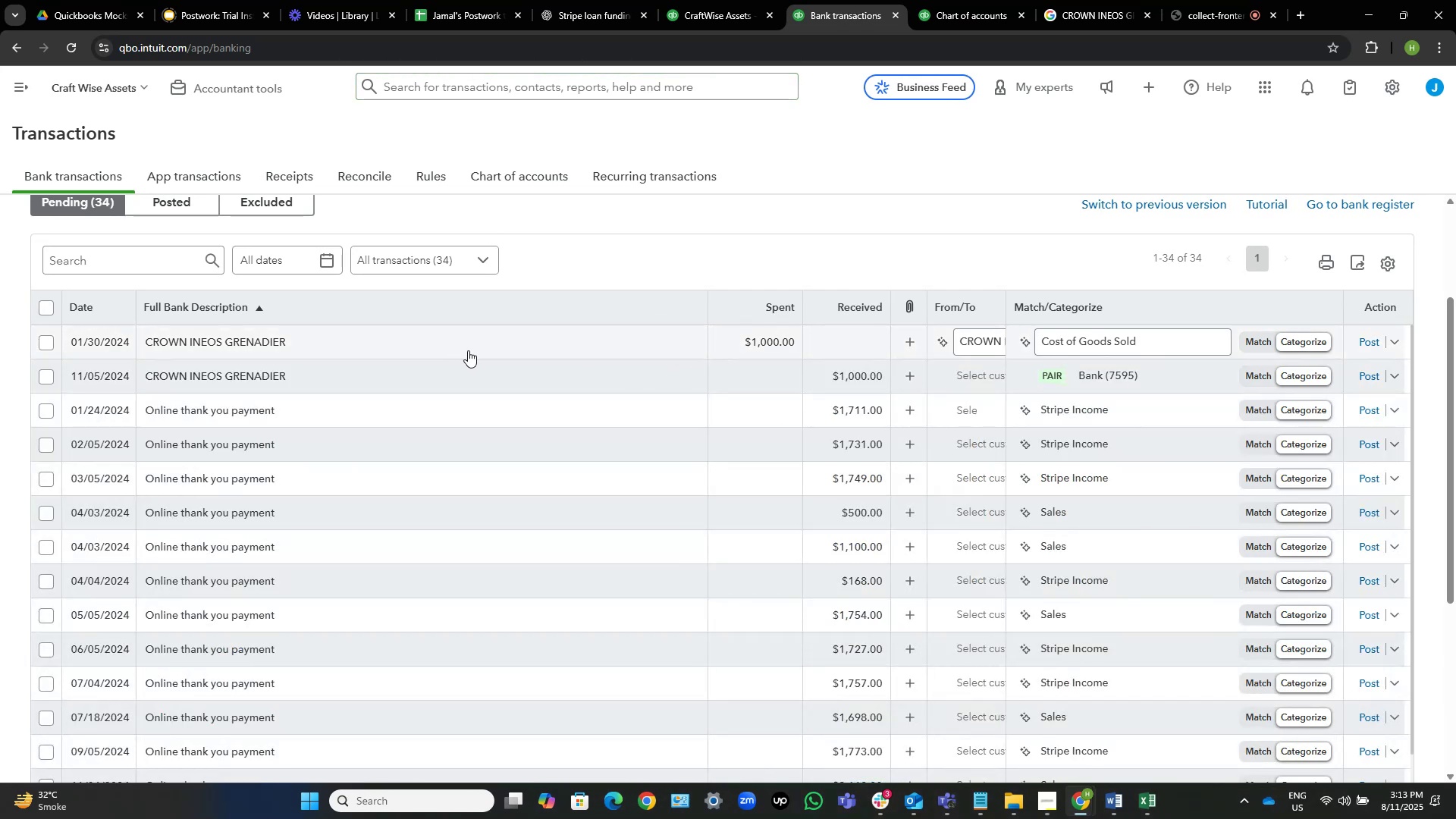 
wait(8.41)
 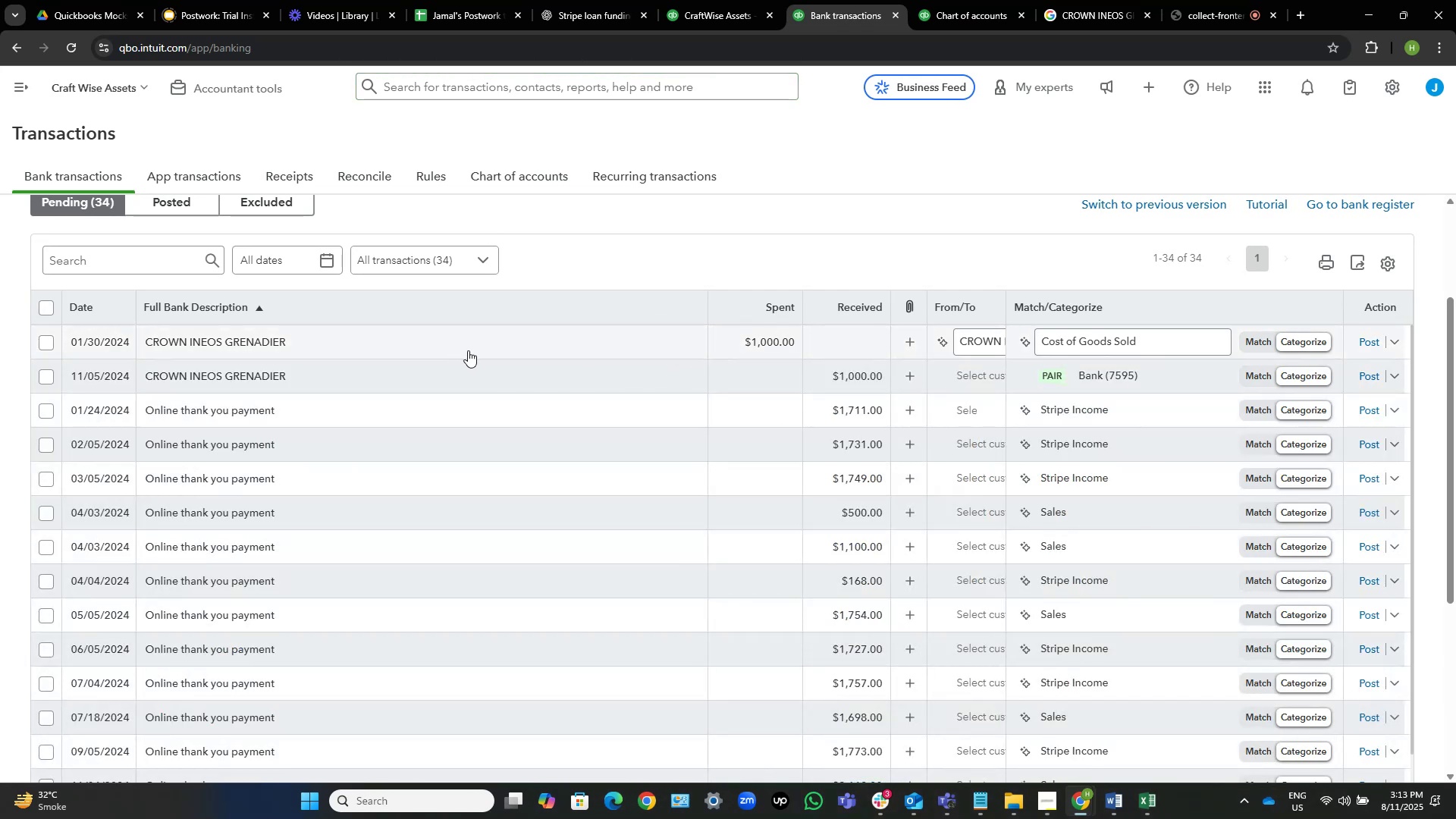 
left_click([47, 380])
 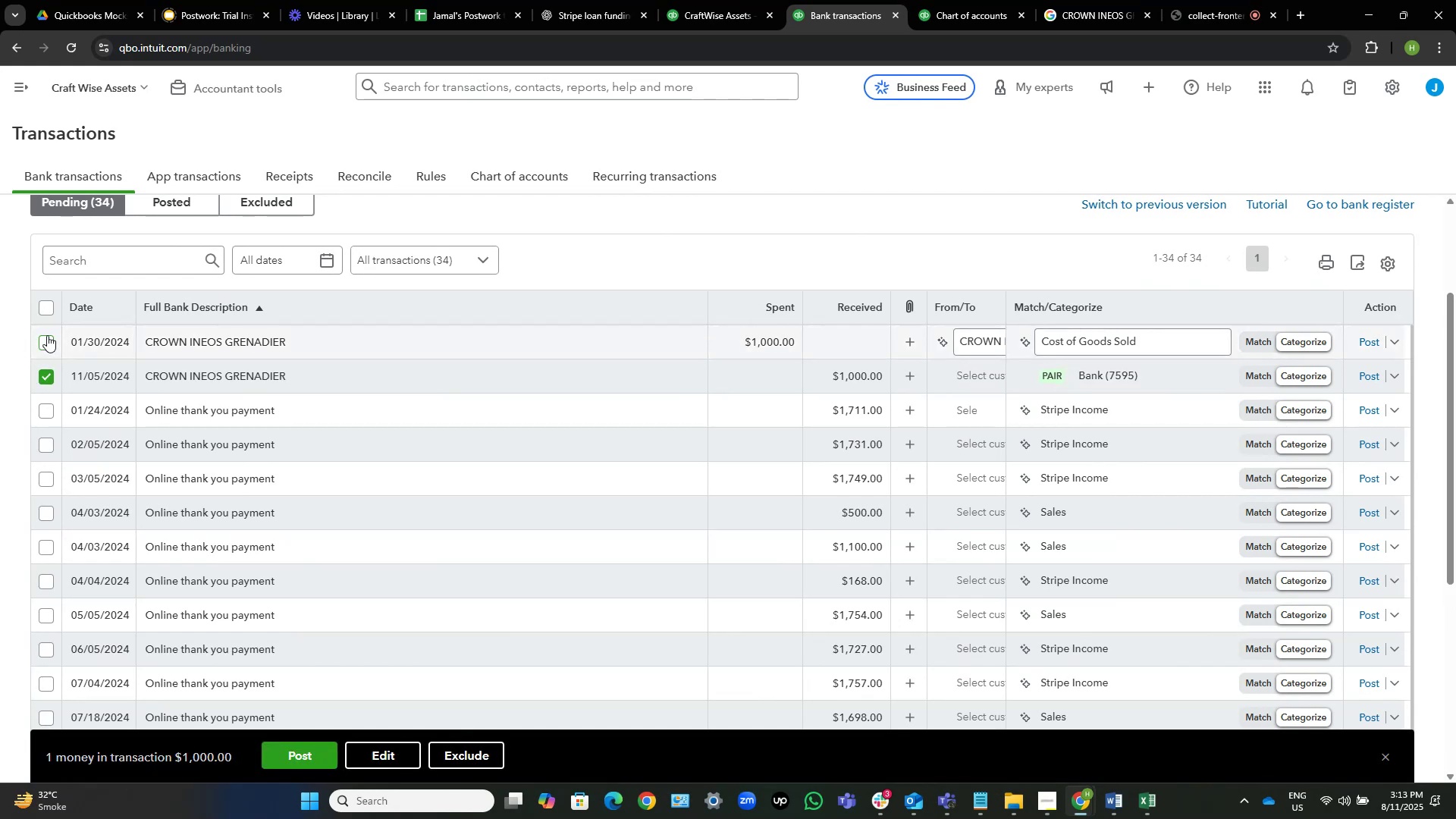 
left_click([47, 335])
 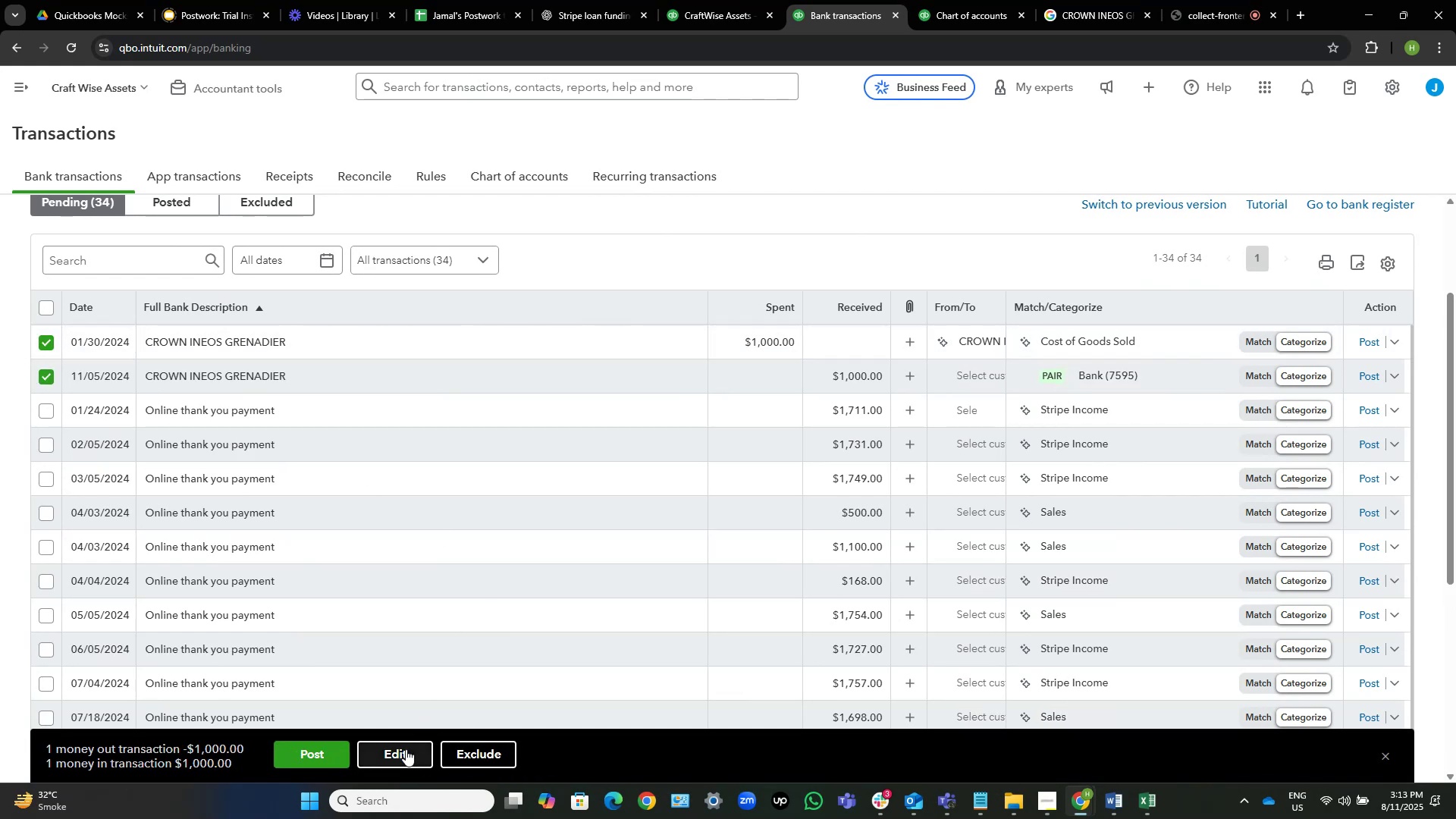 
left_click([406, 749])
 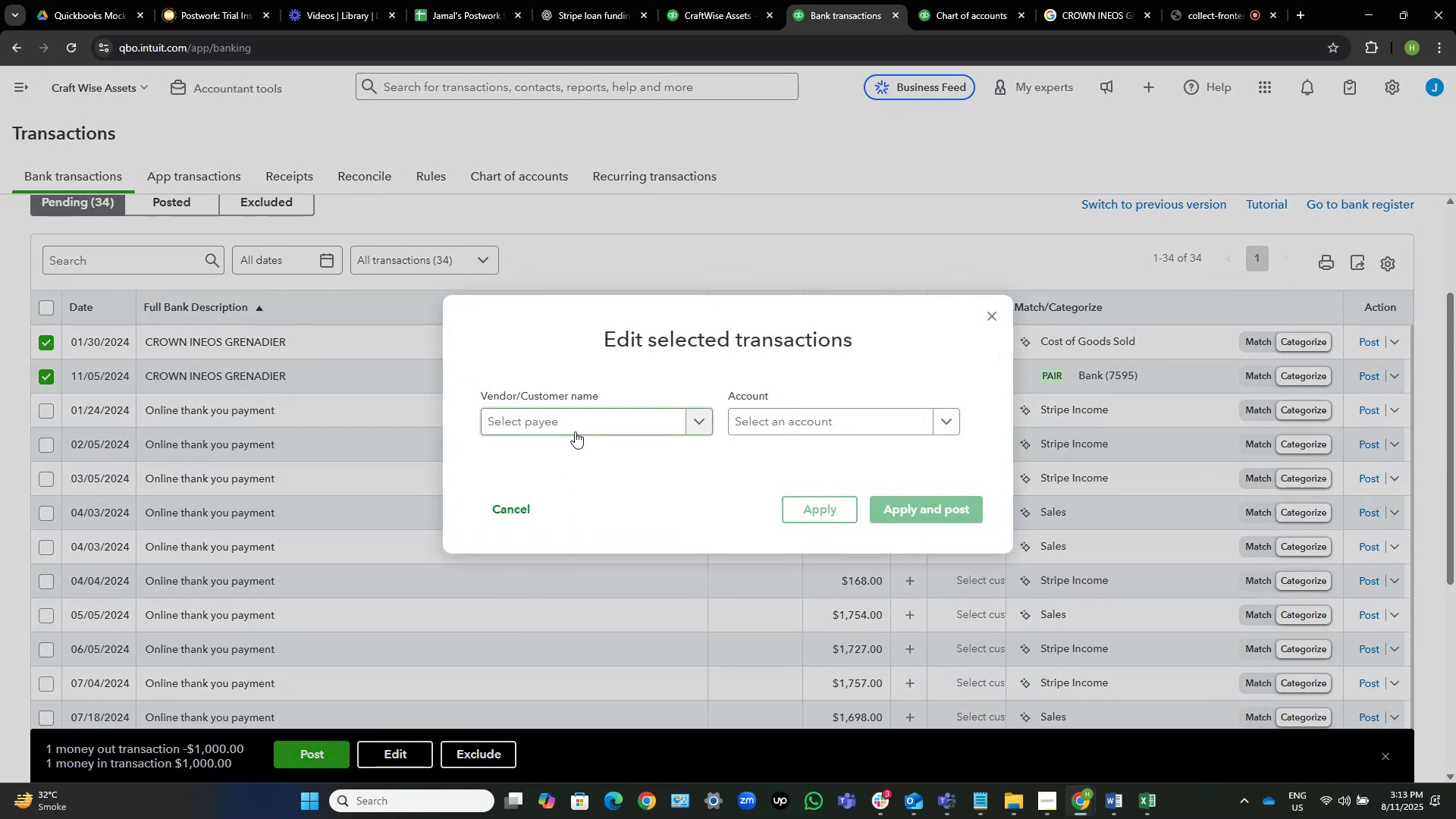 
left_click([575, 425])
 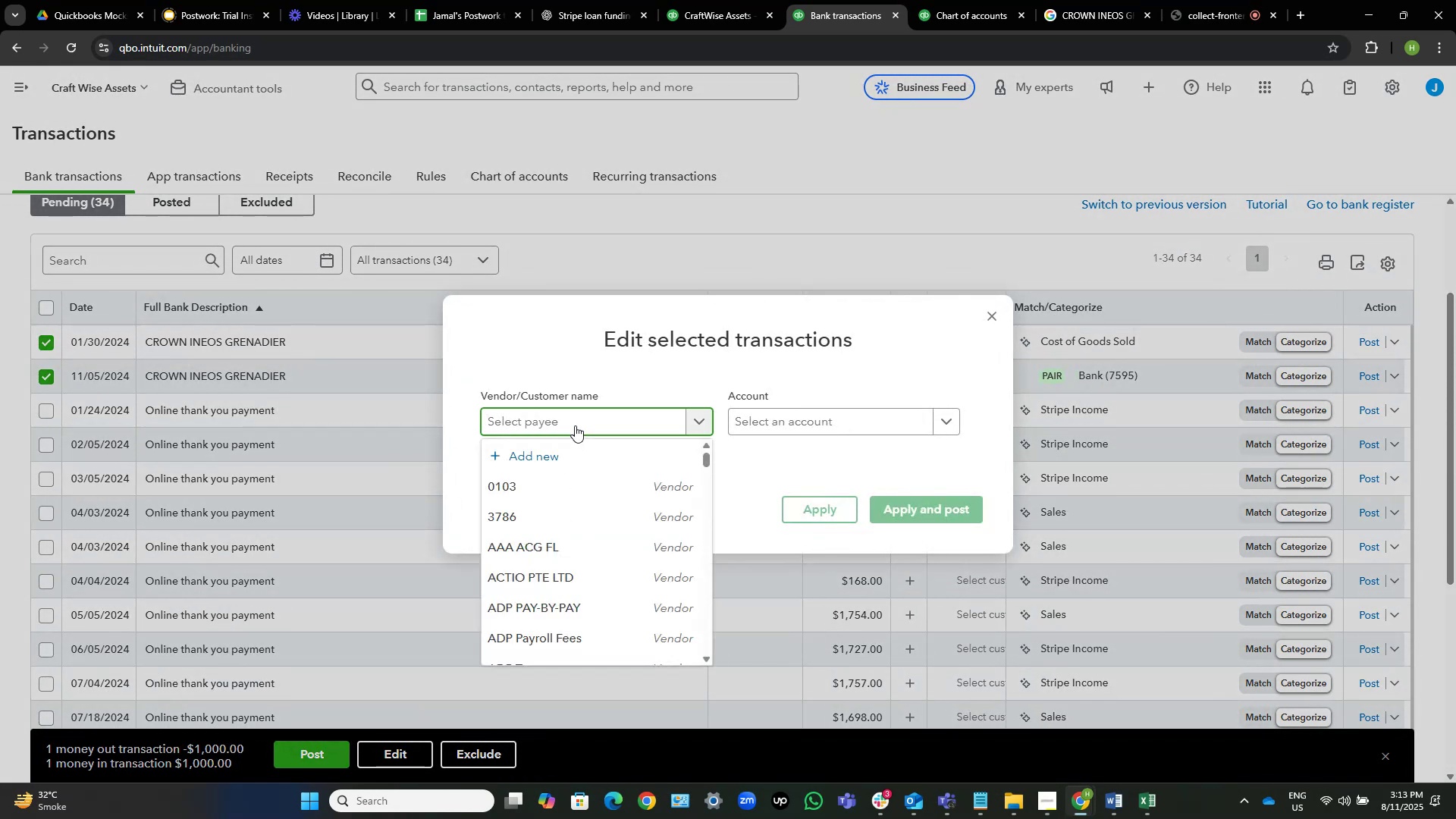 
key(Control+V)
 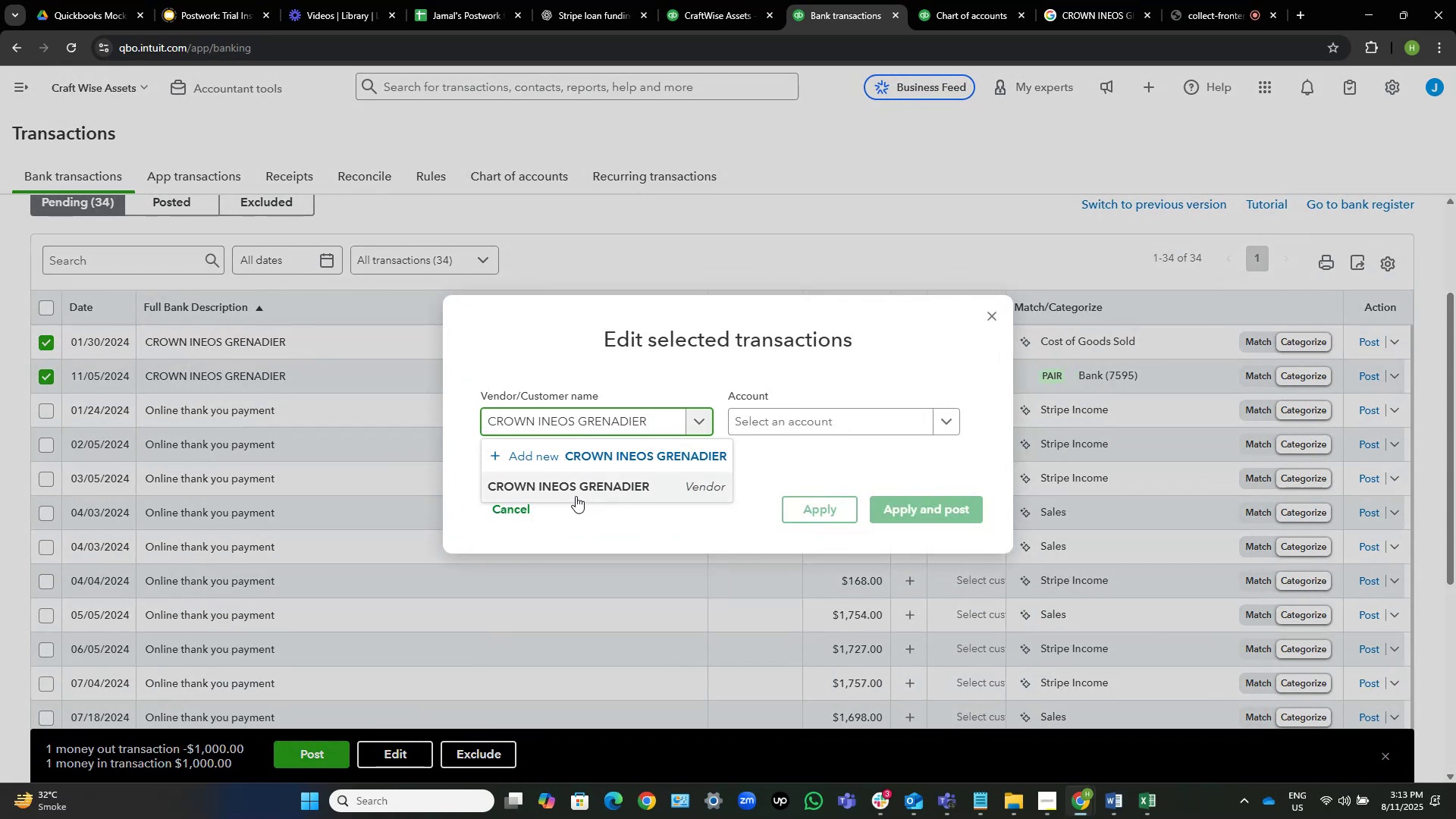 
left_click([577, 488])
 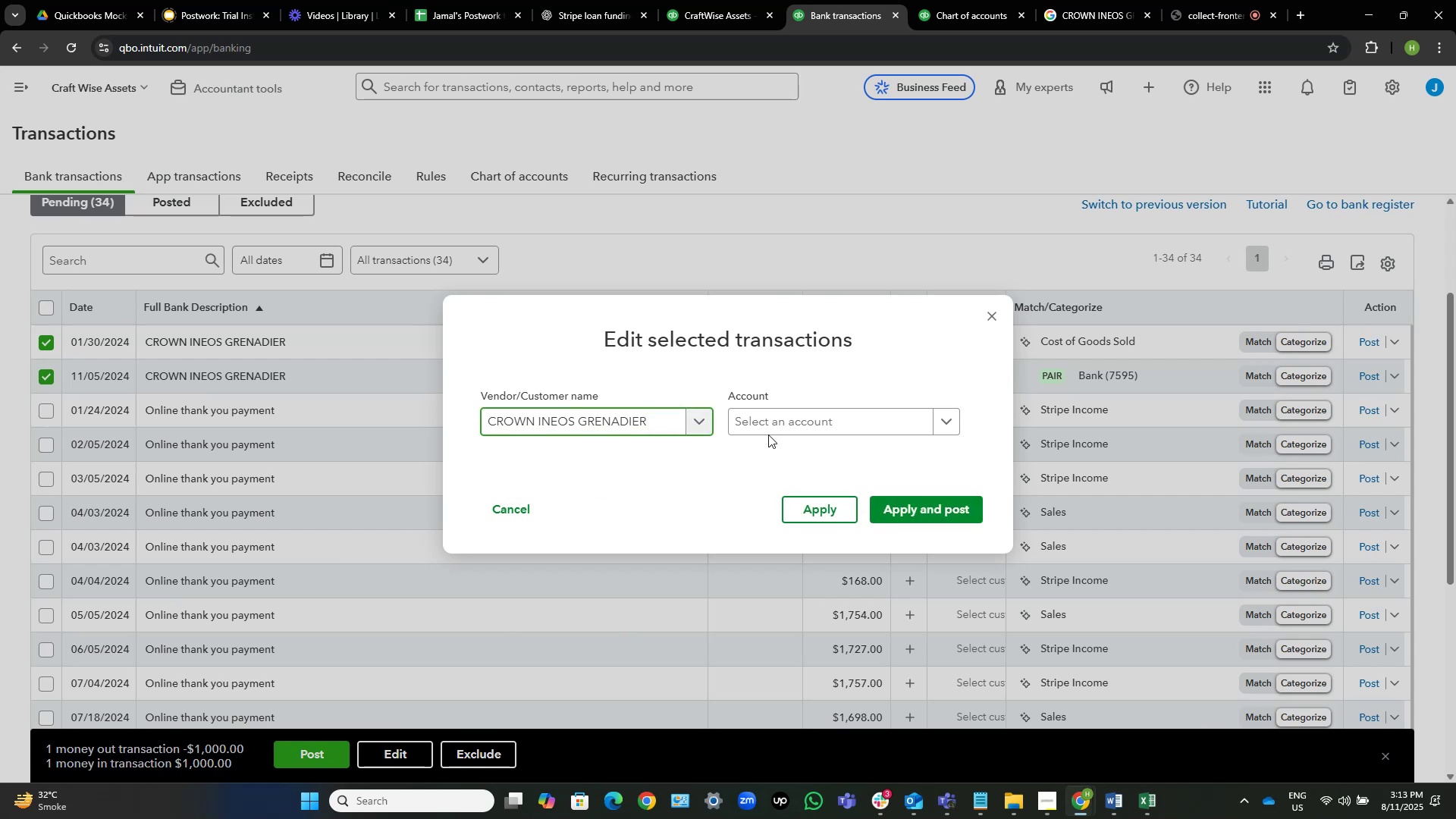 
left_click([767, 419])
 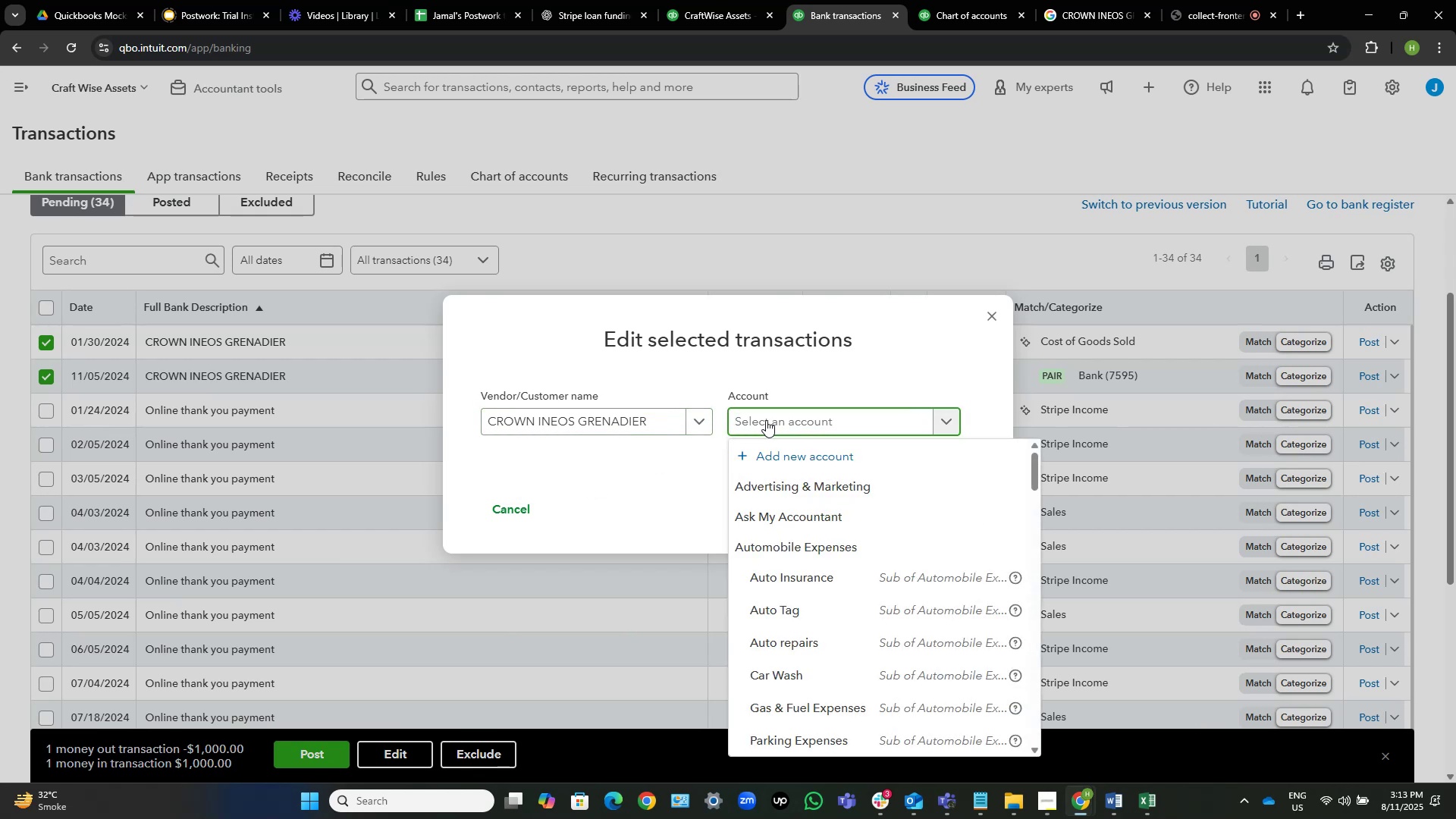 
wait(13.26)
 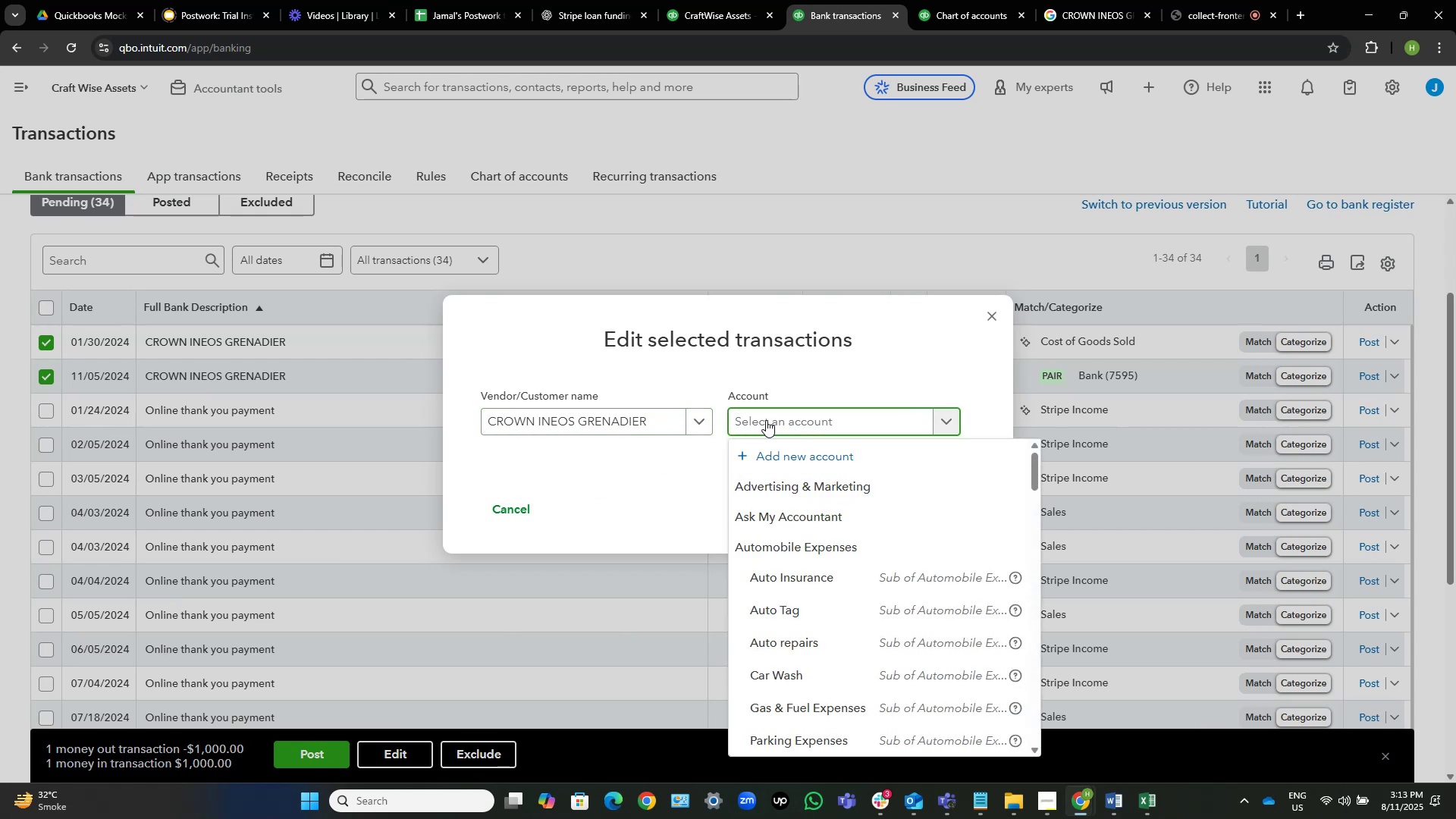 
left_click([868, 651])
 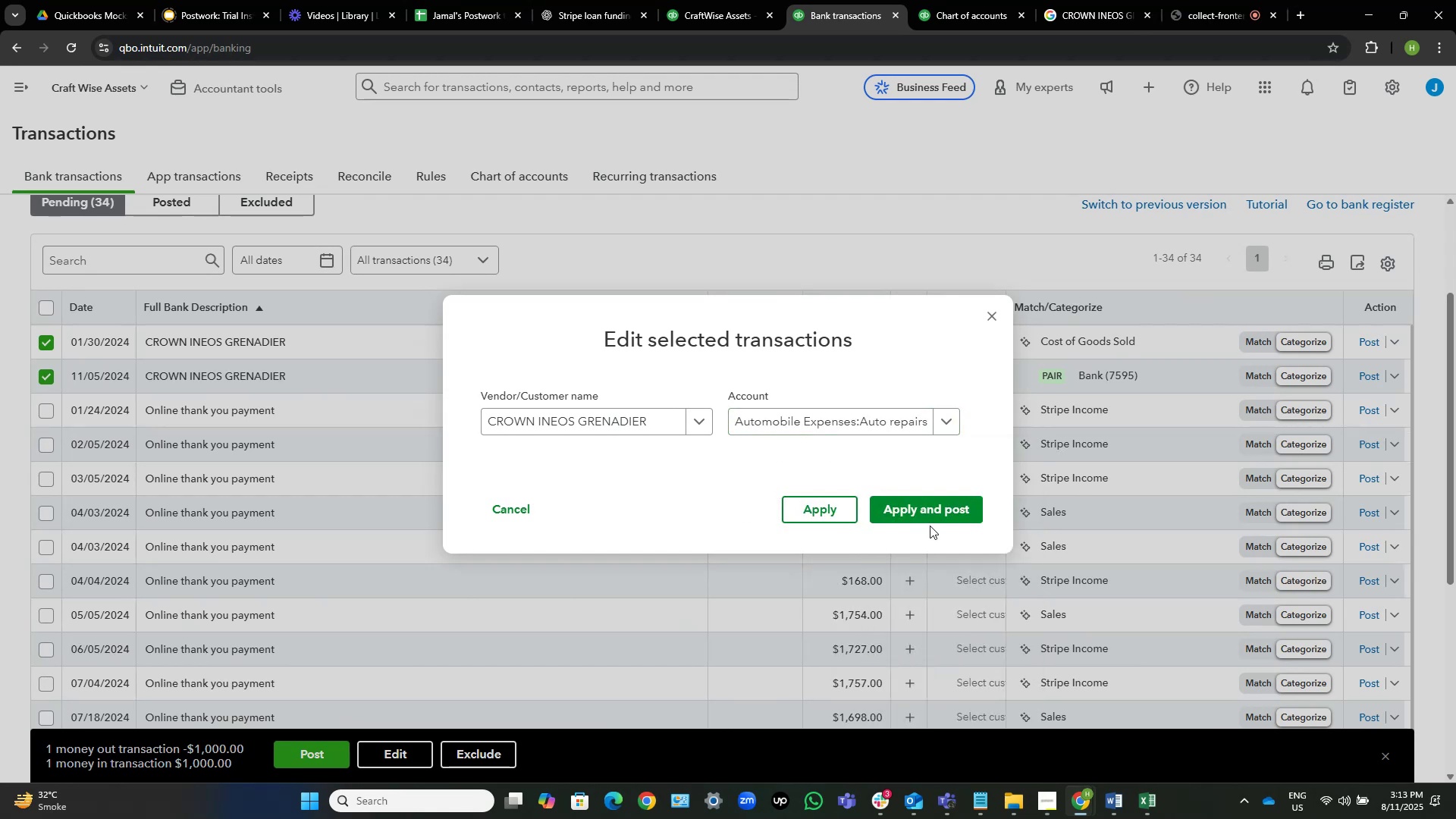 
left_click([930, 516])
 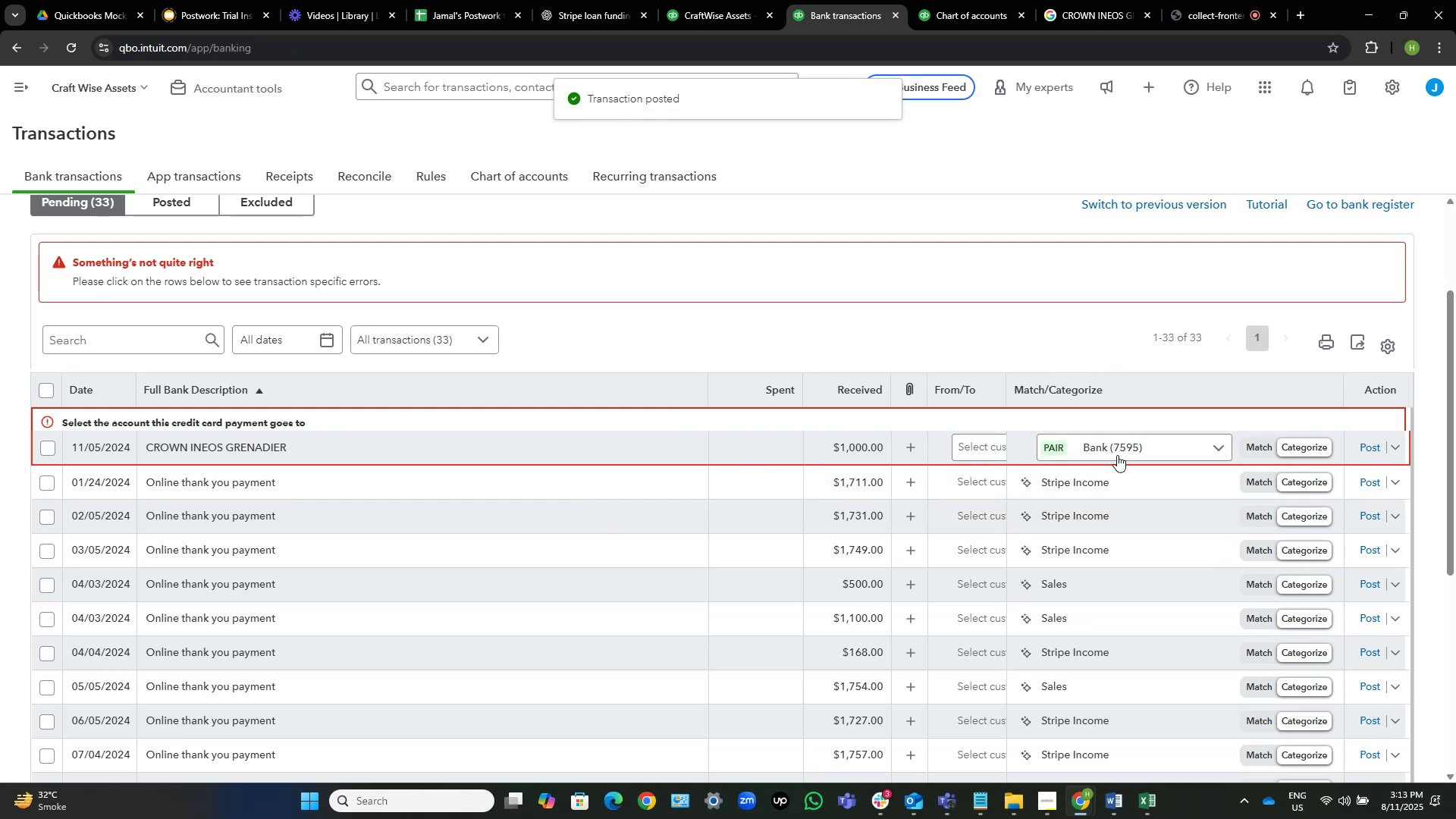 
wait(7.99)
 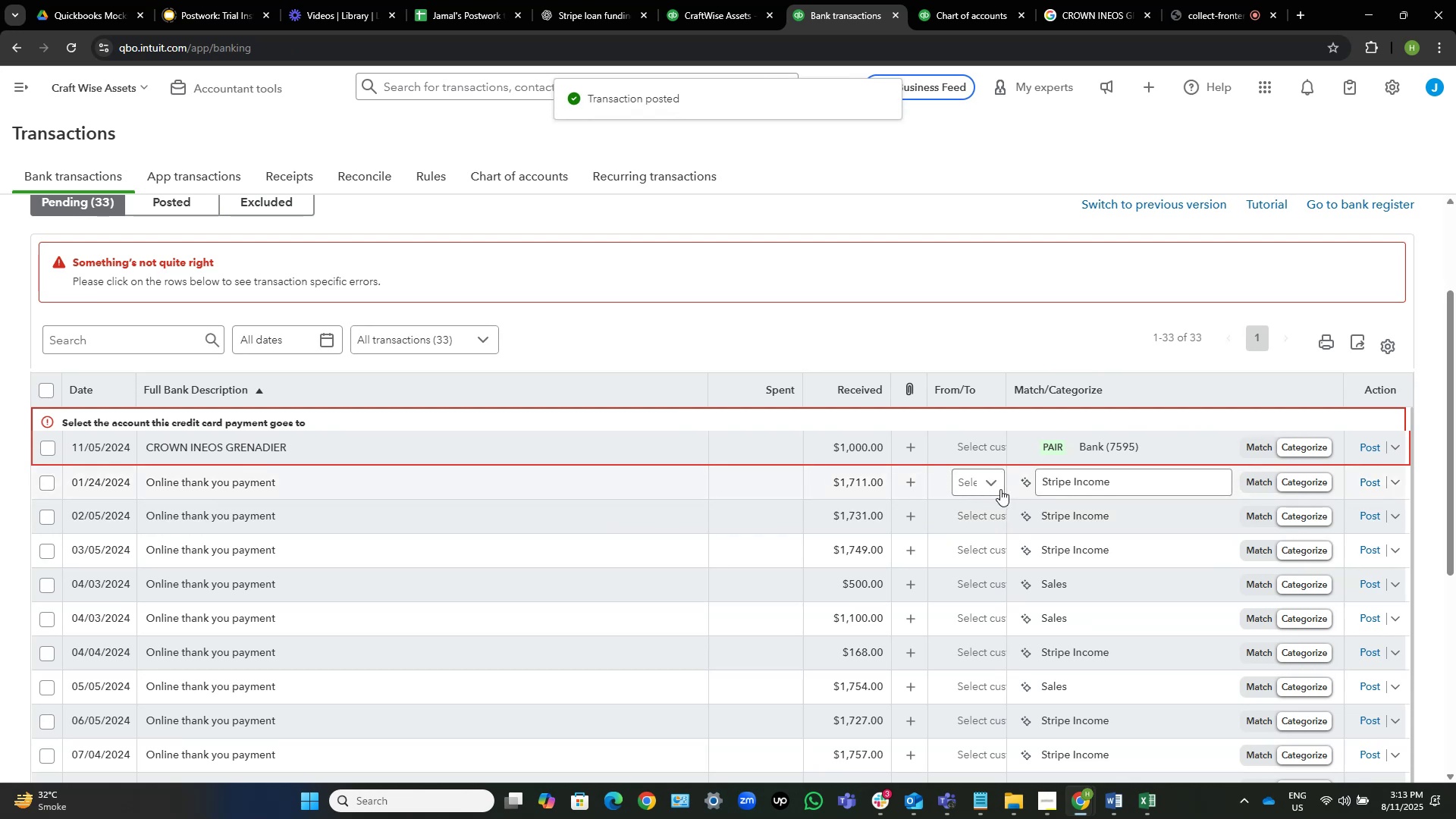 
left_click([1117, 455])
 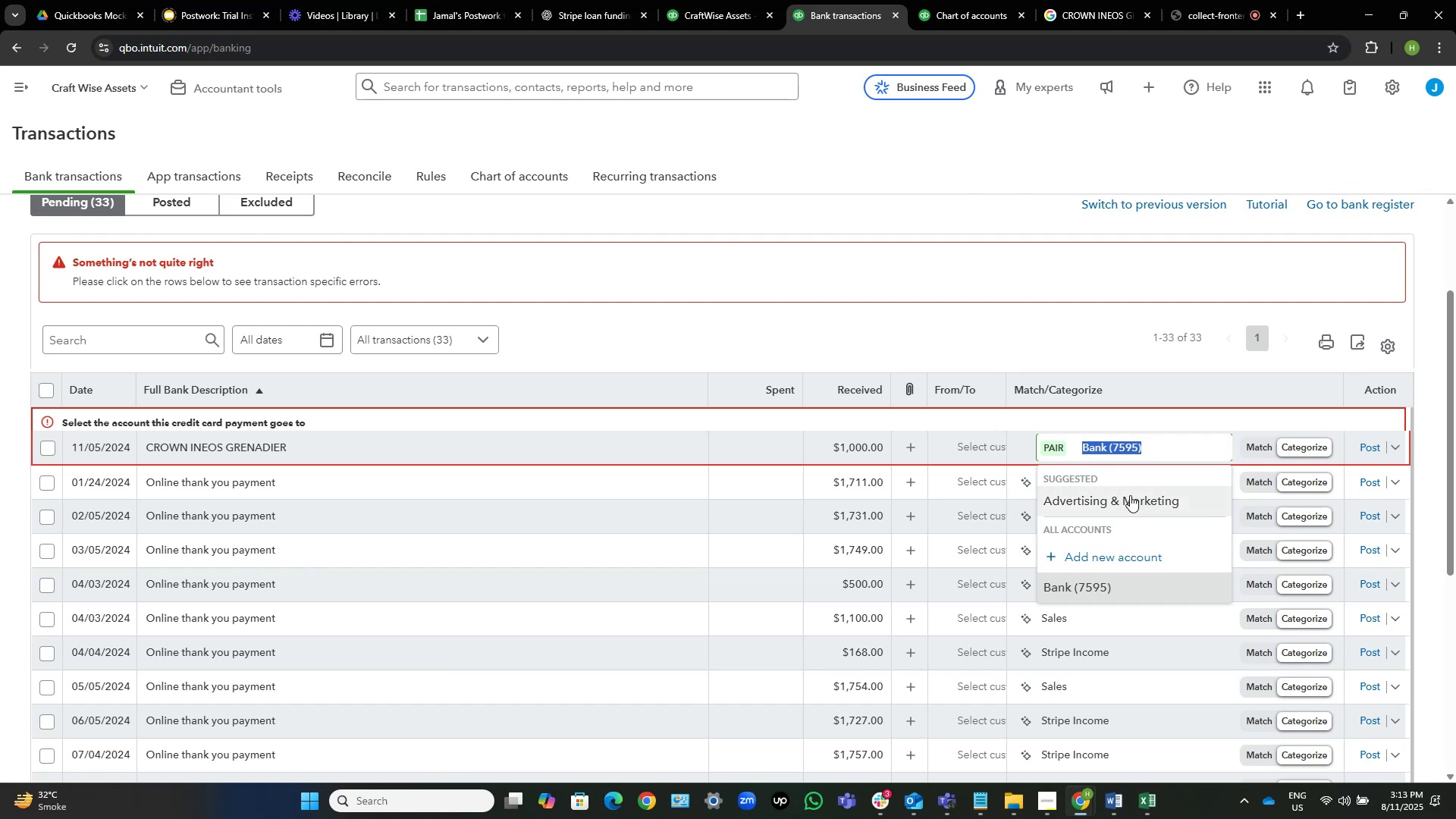 
wait(6.48)
 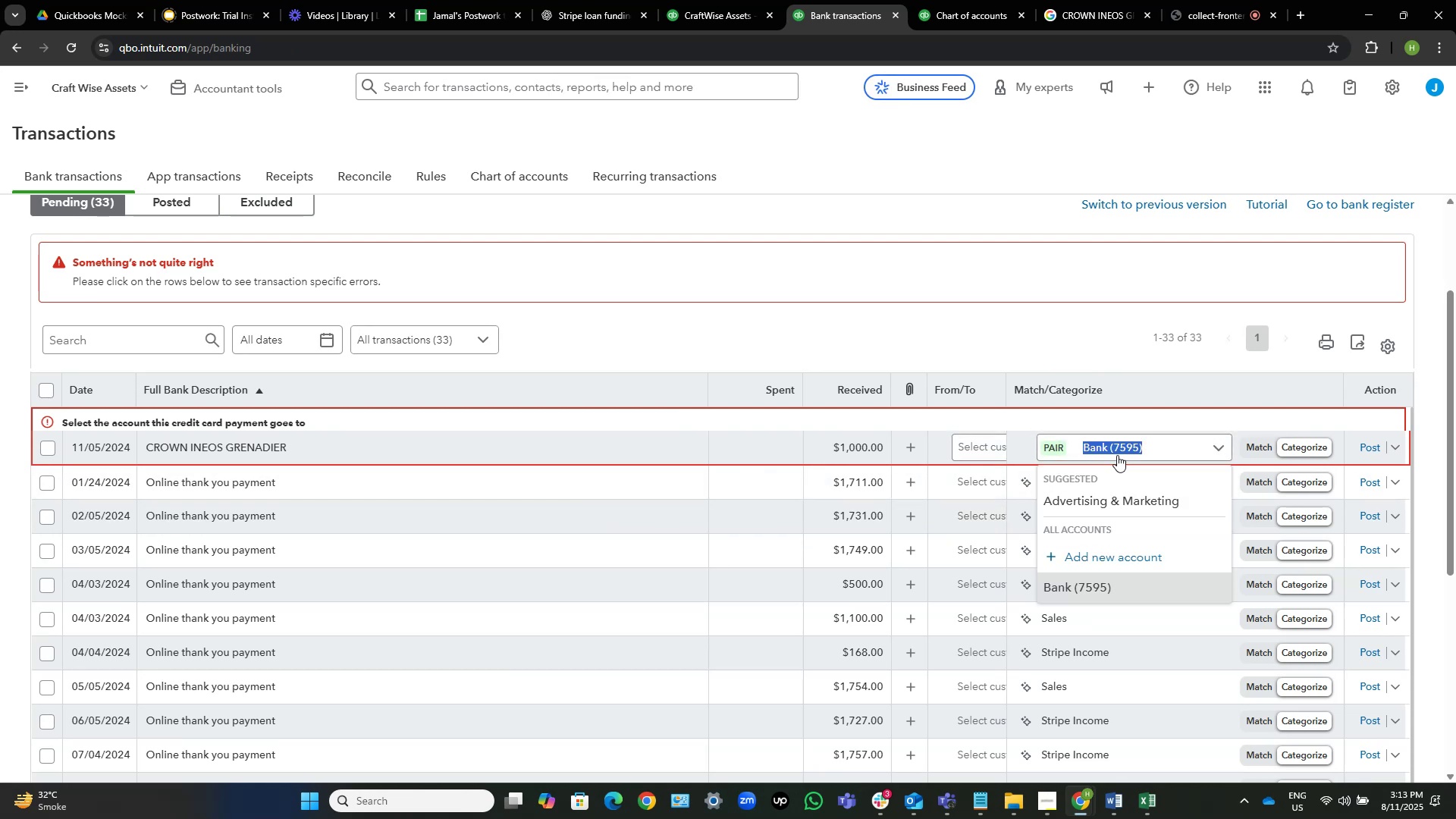 
type(auto)
 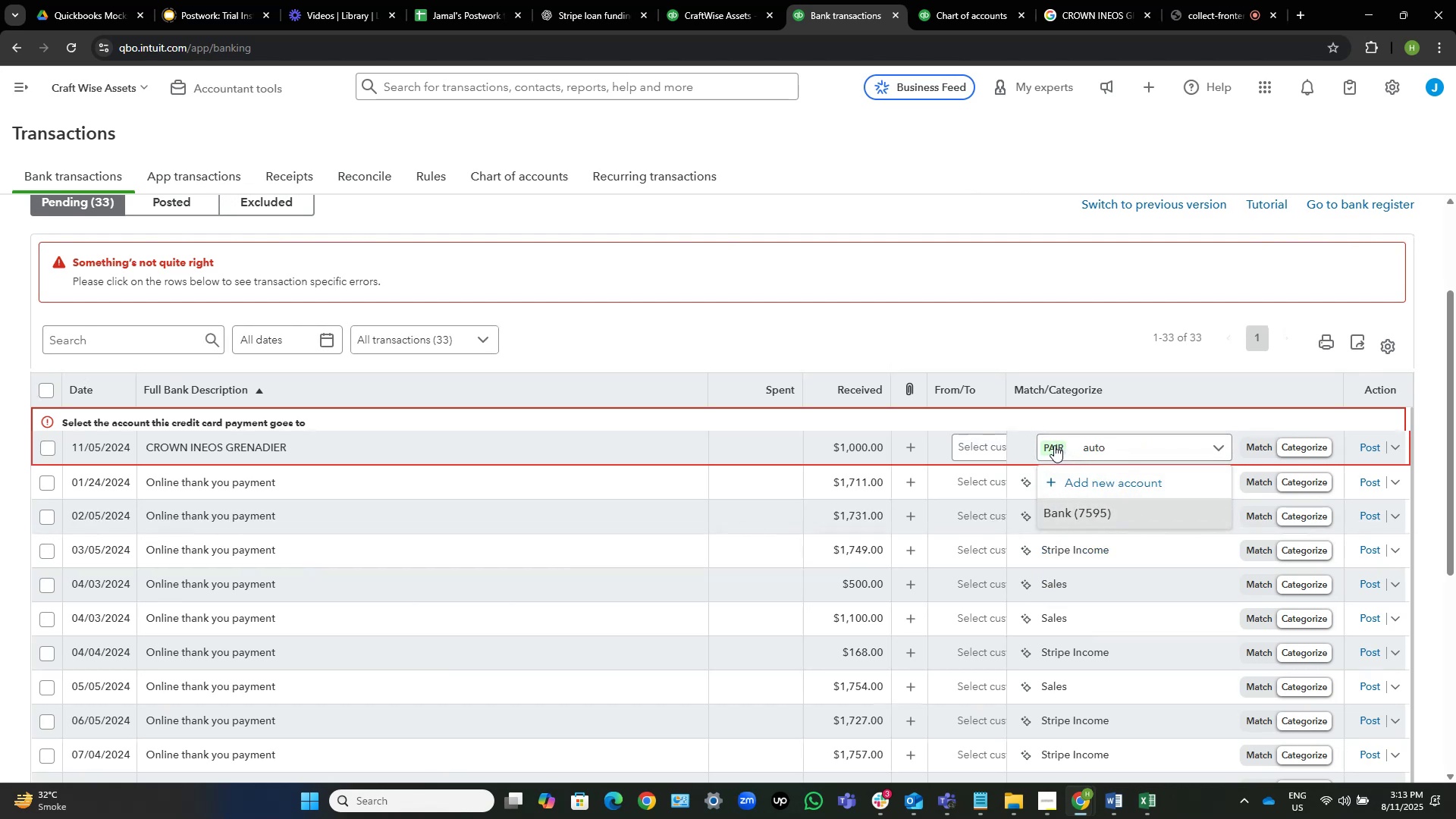 
left_click([1054, 445])
 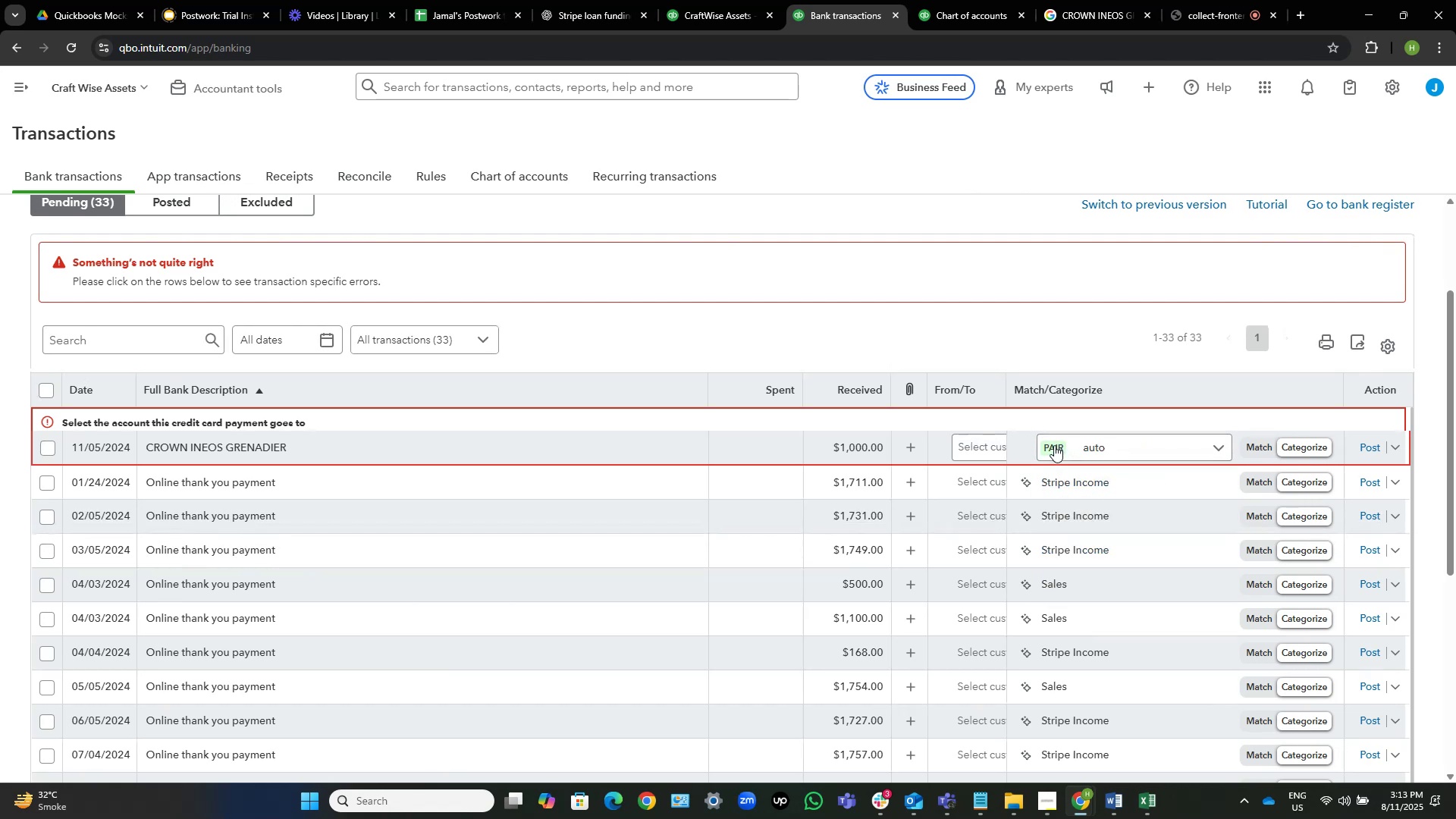 
left_click([1054, 445])
 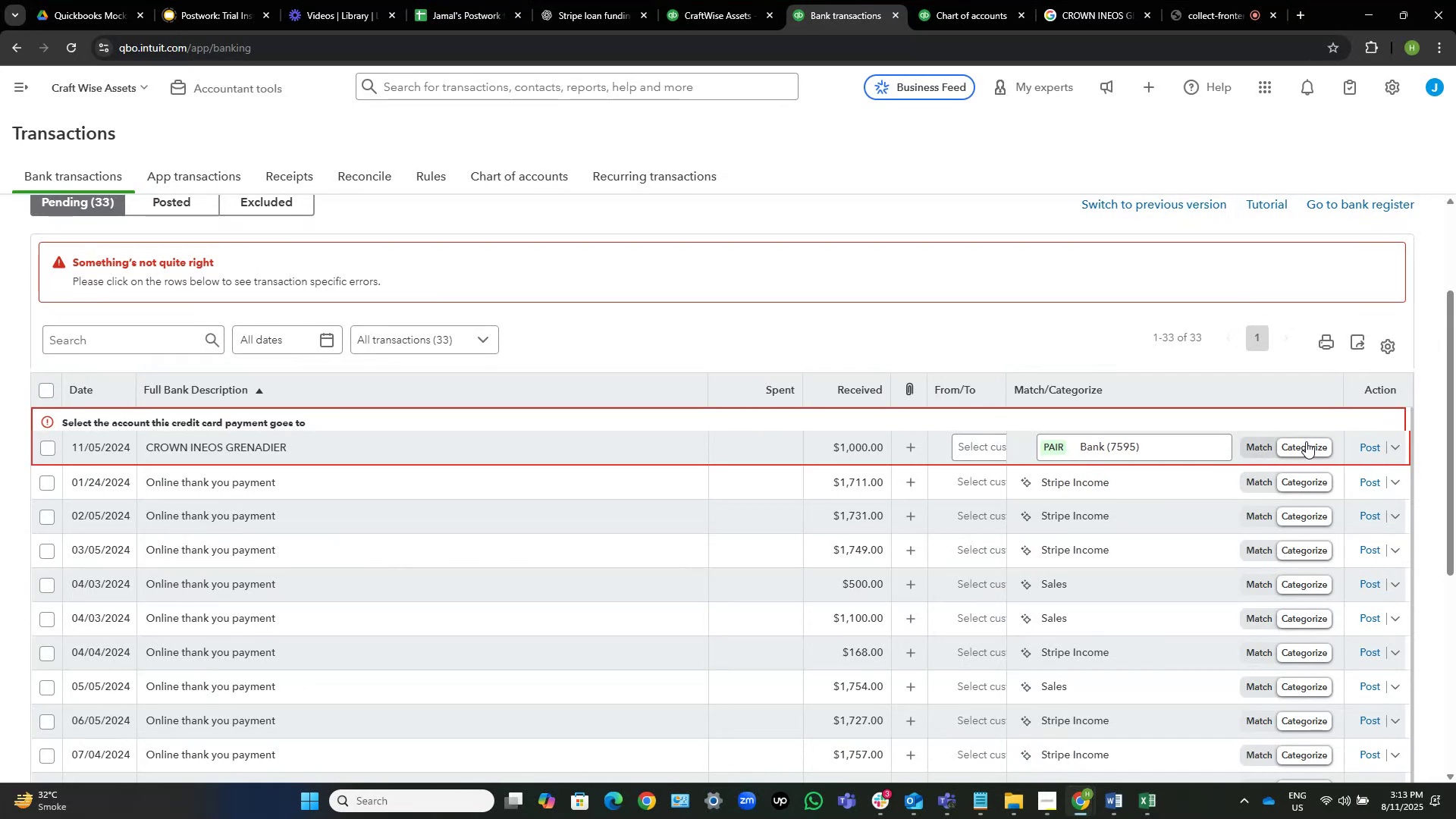 
left_click([1306, 445])
 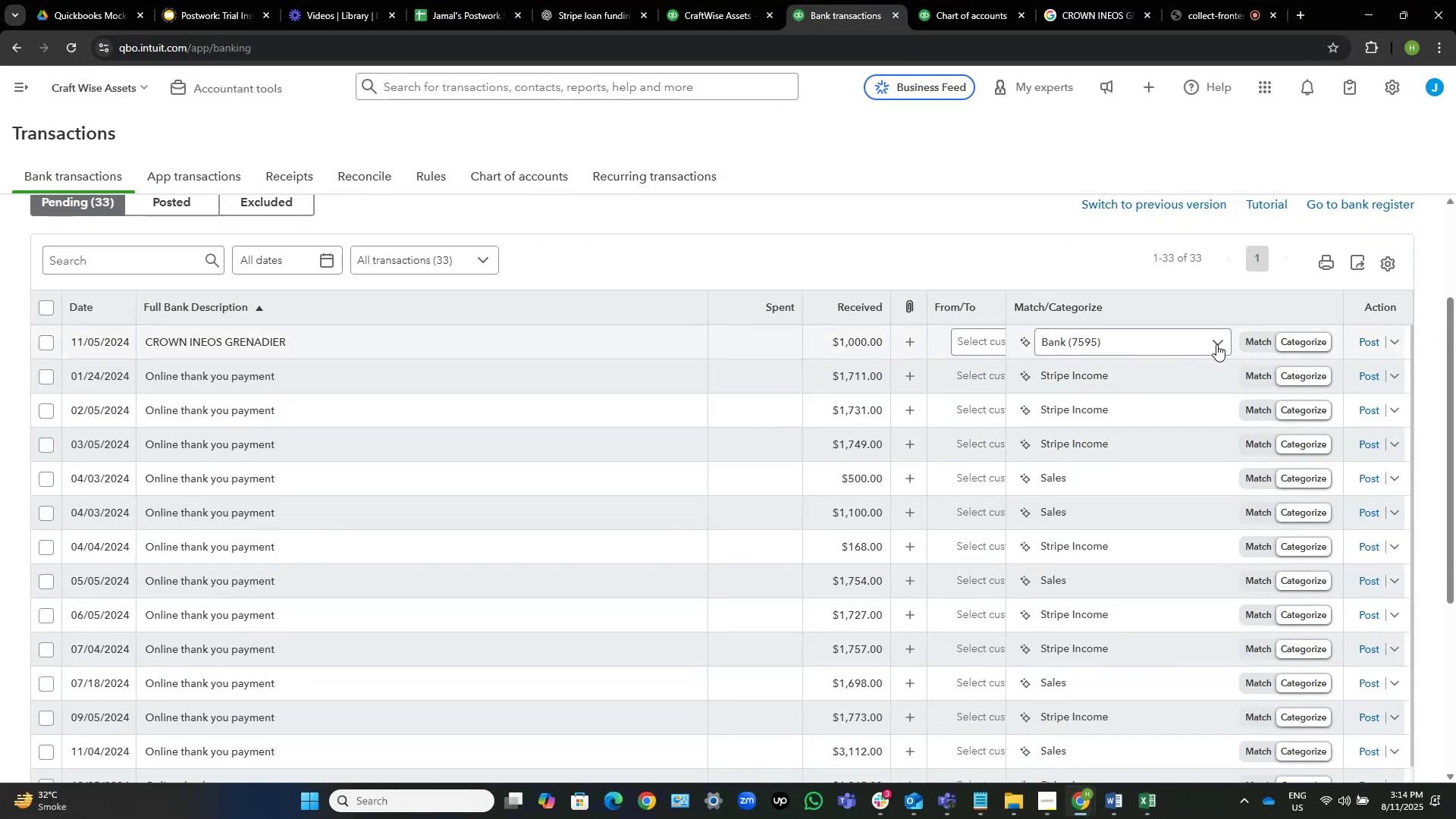 
left_click([1207, 341])
 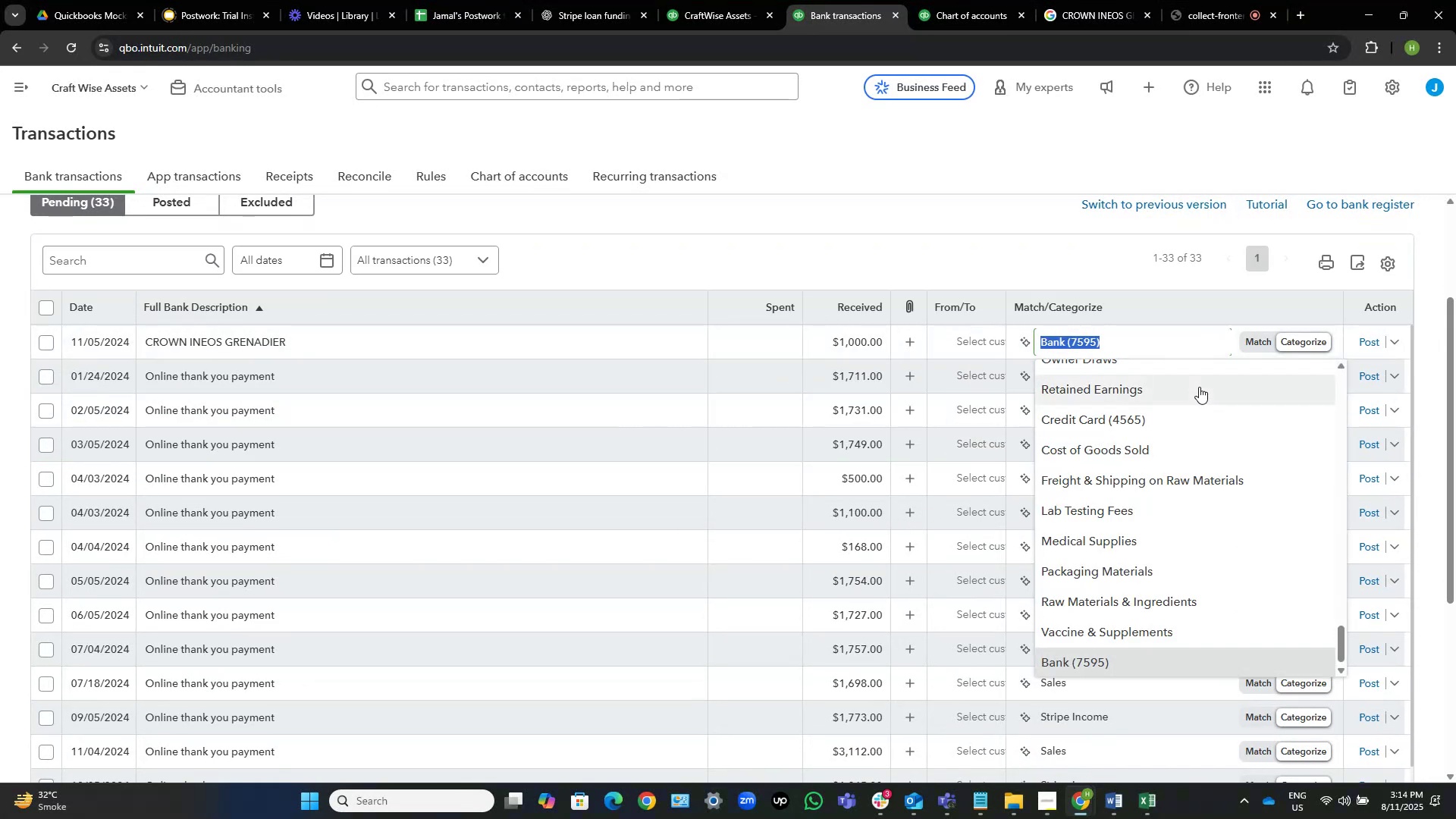 
type(auto)
 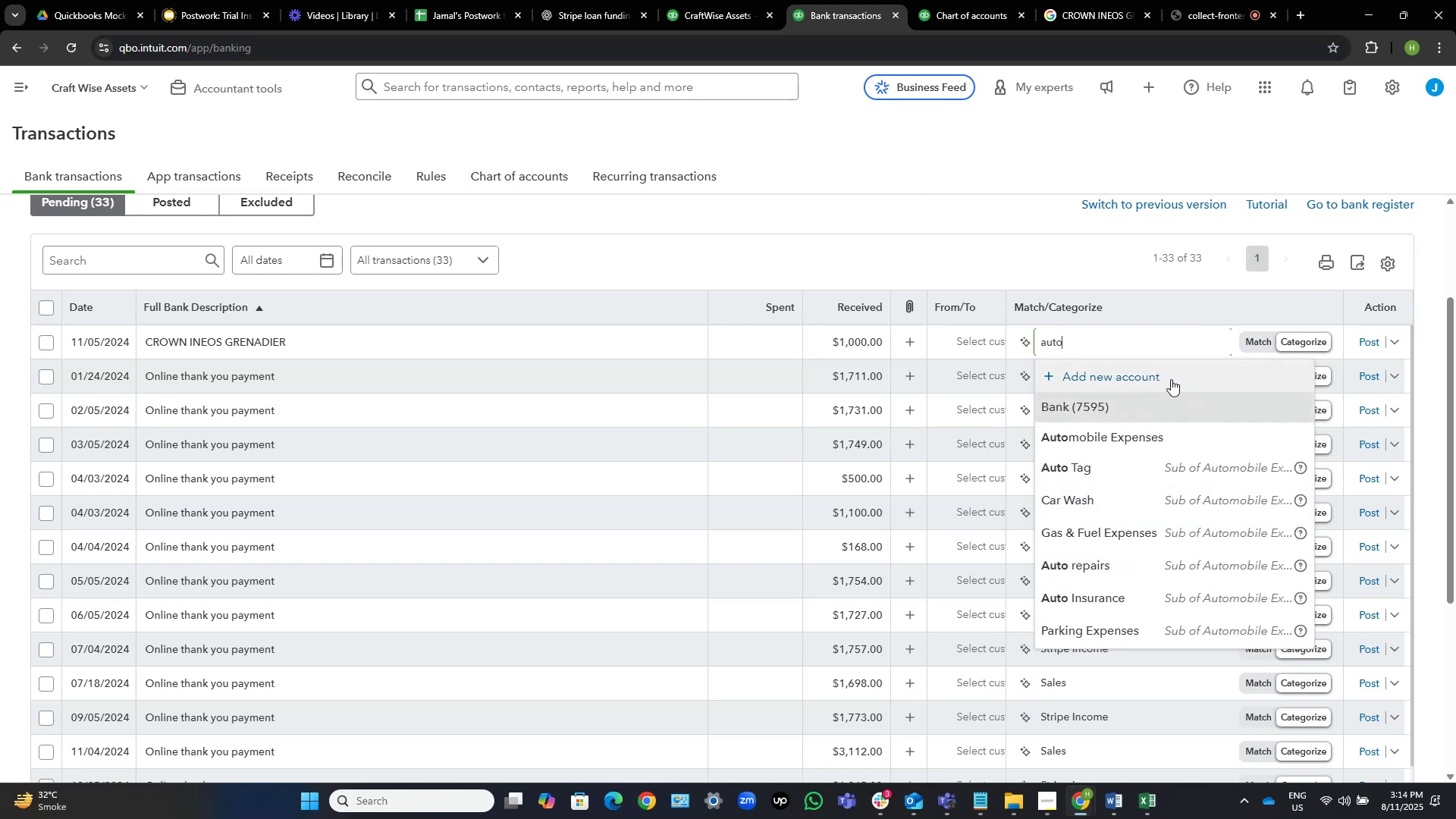 
key(Space)
 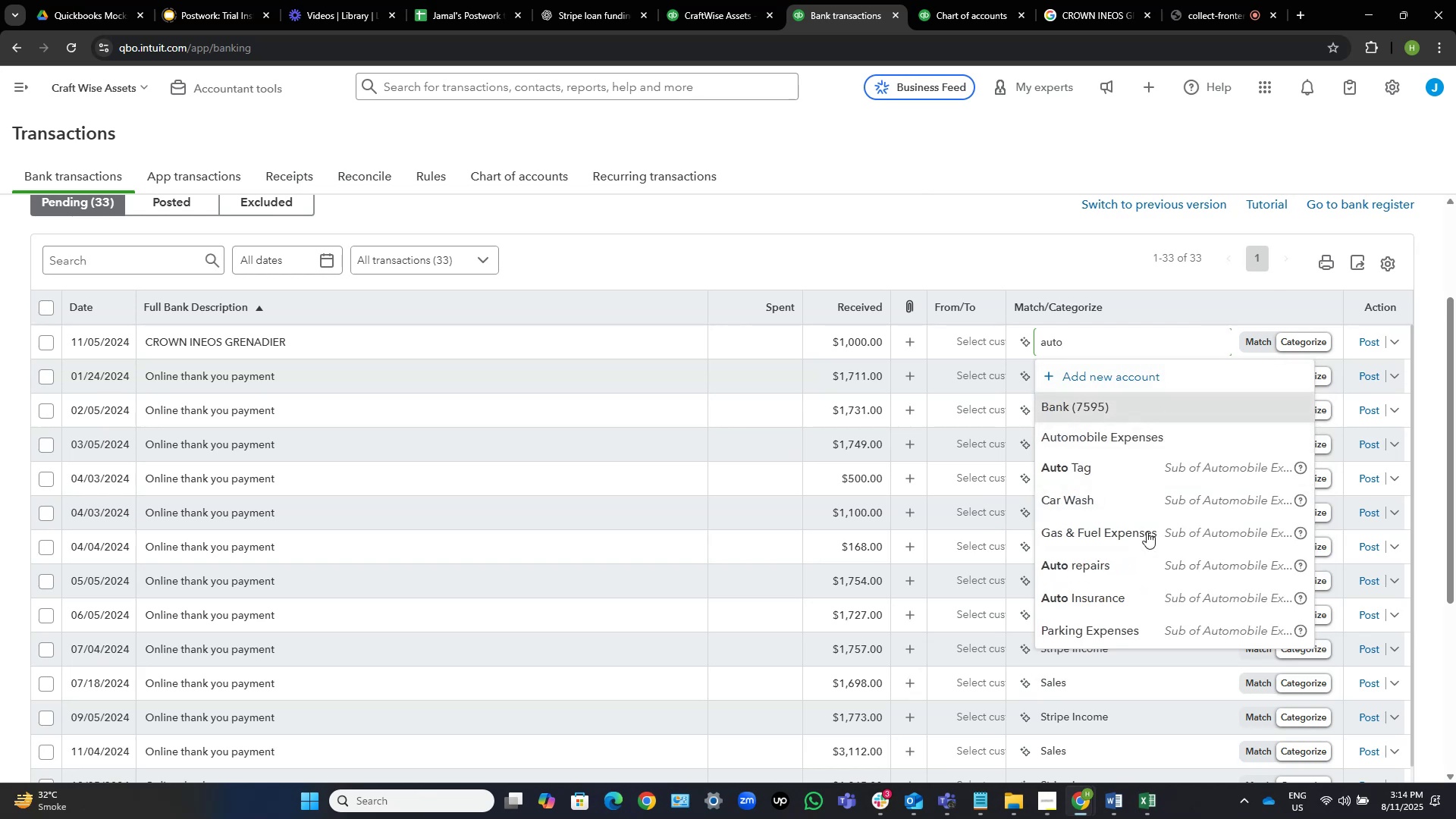 
left_click([1103, 565])
 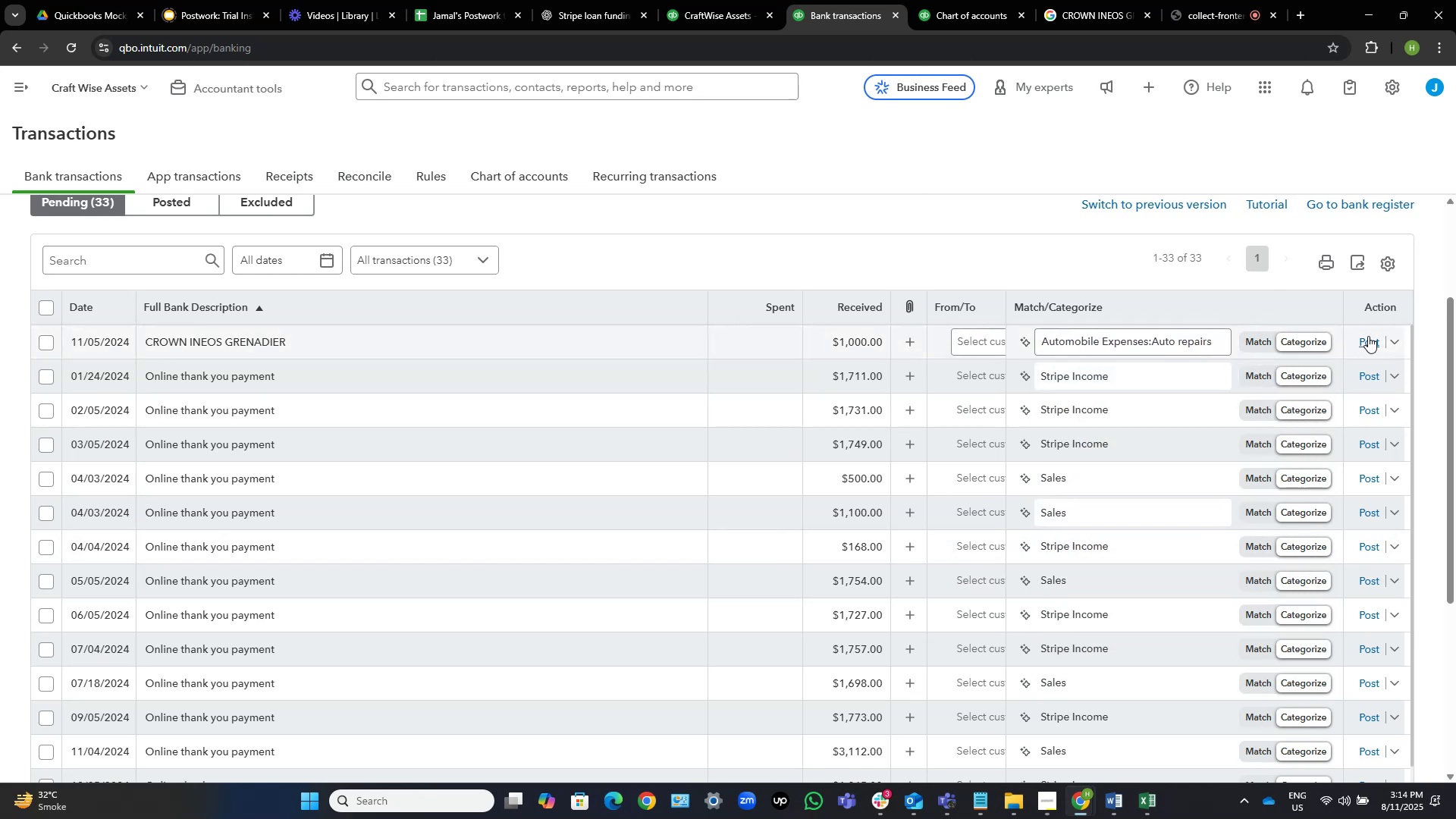 
left_click([1374, 339])
 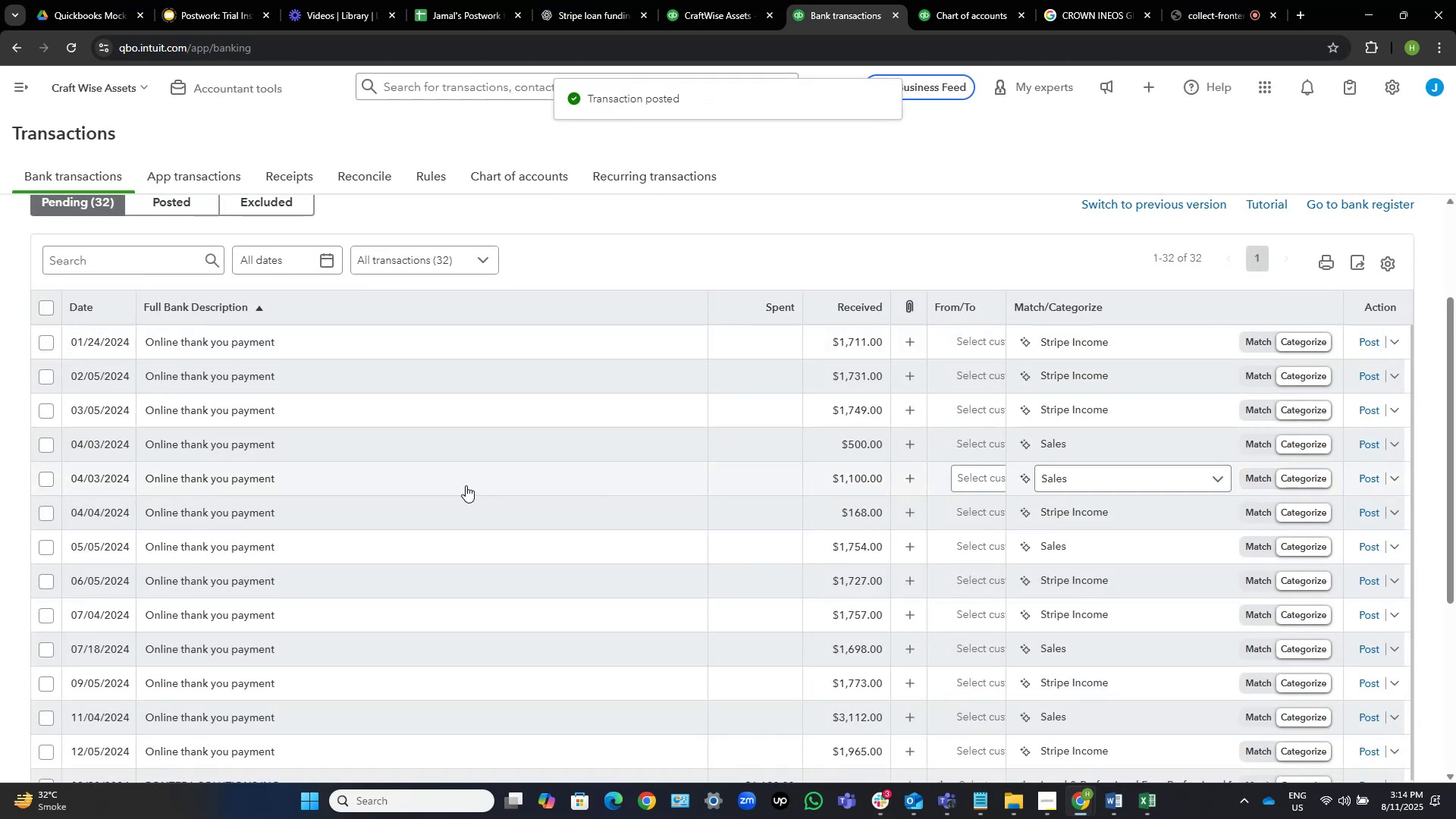 
wait(10.53)
 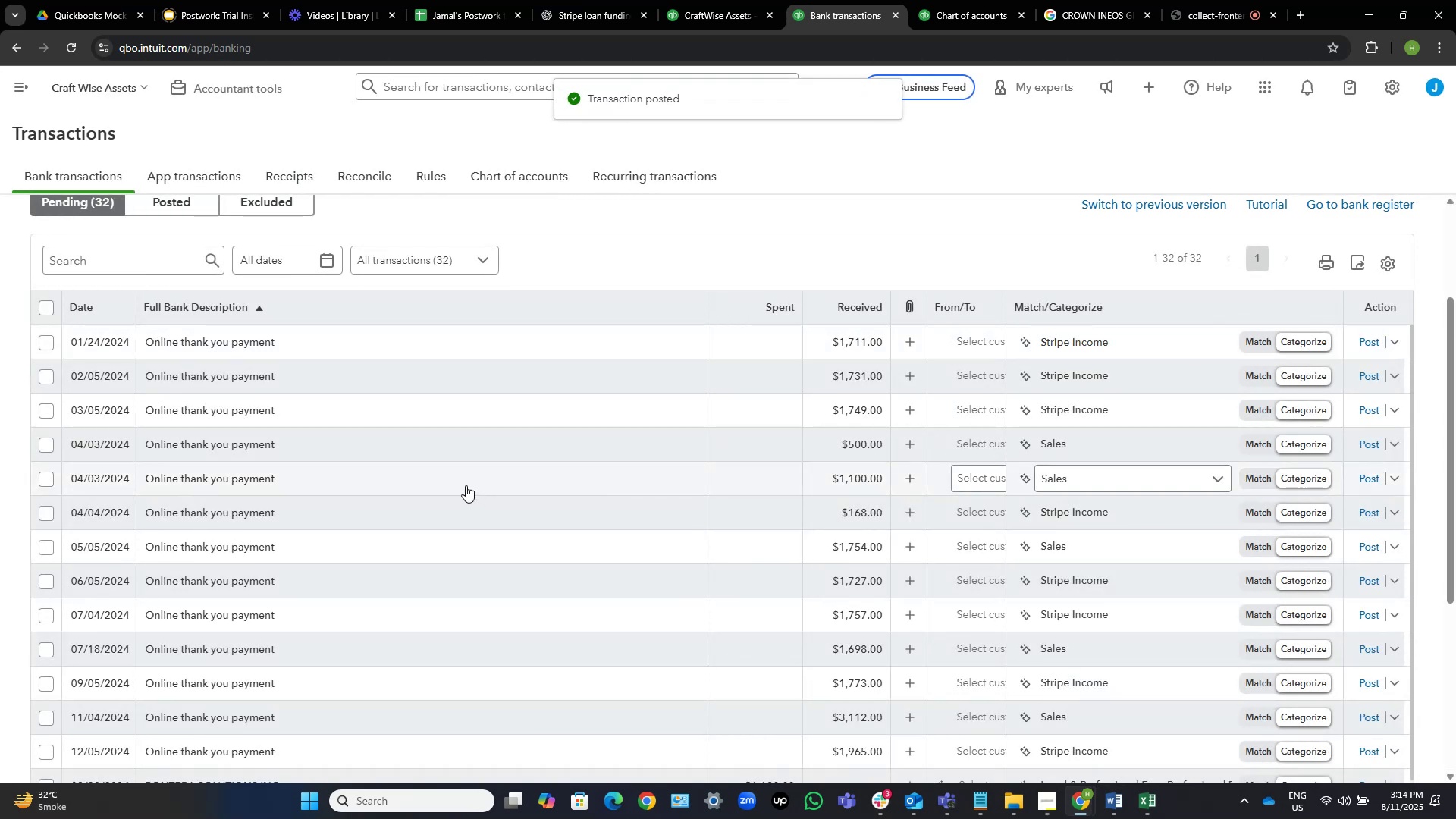 
scroll: coordinate [1048, 332], scroll_direction: up, amount: 1.0
 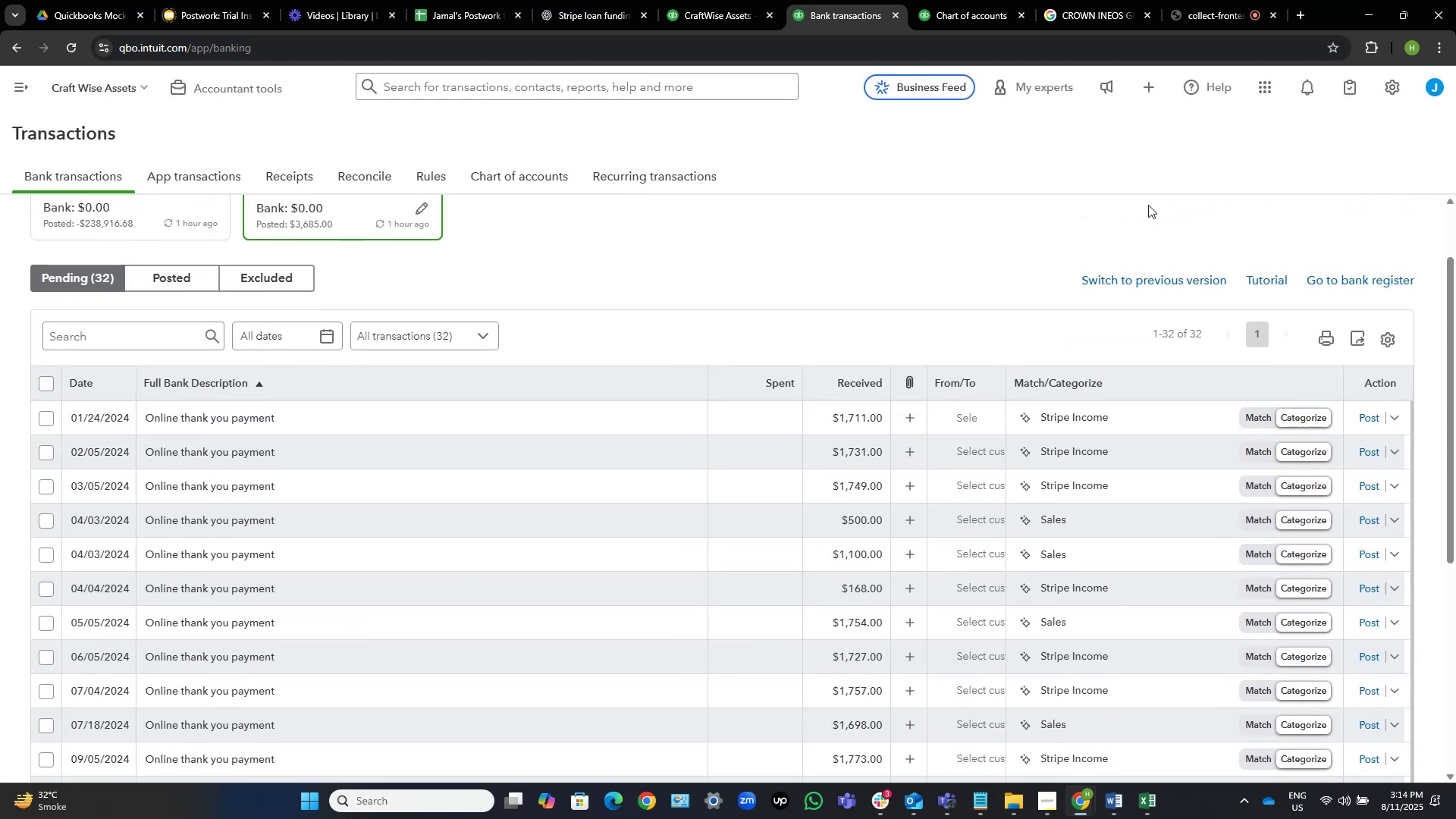 
scroll: coordinate [718, 387], scroll_direction: down, amount: 7.0
 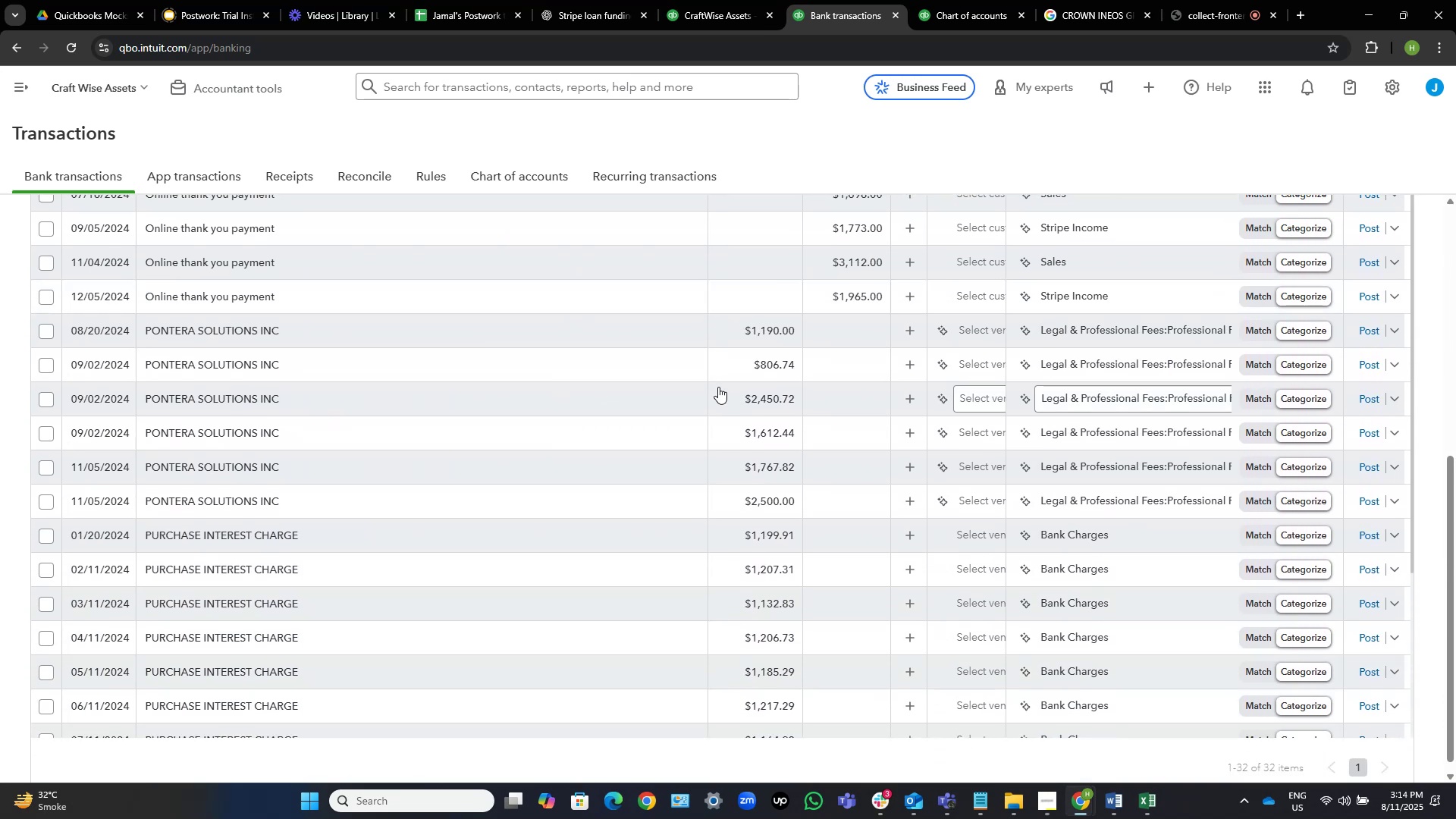 
wait(8.88)
 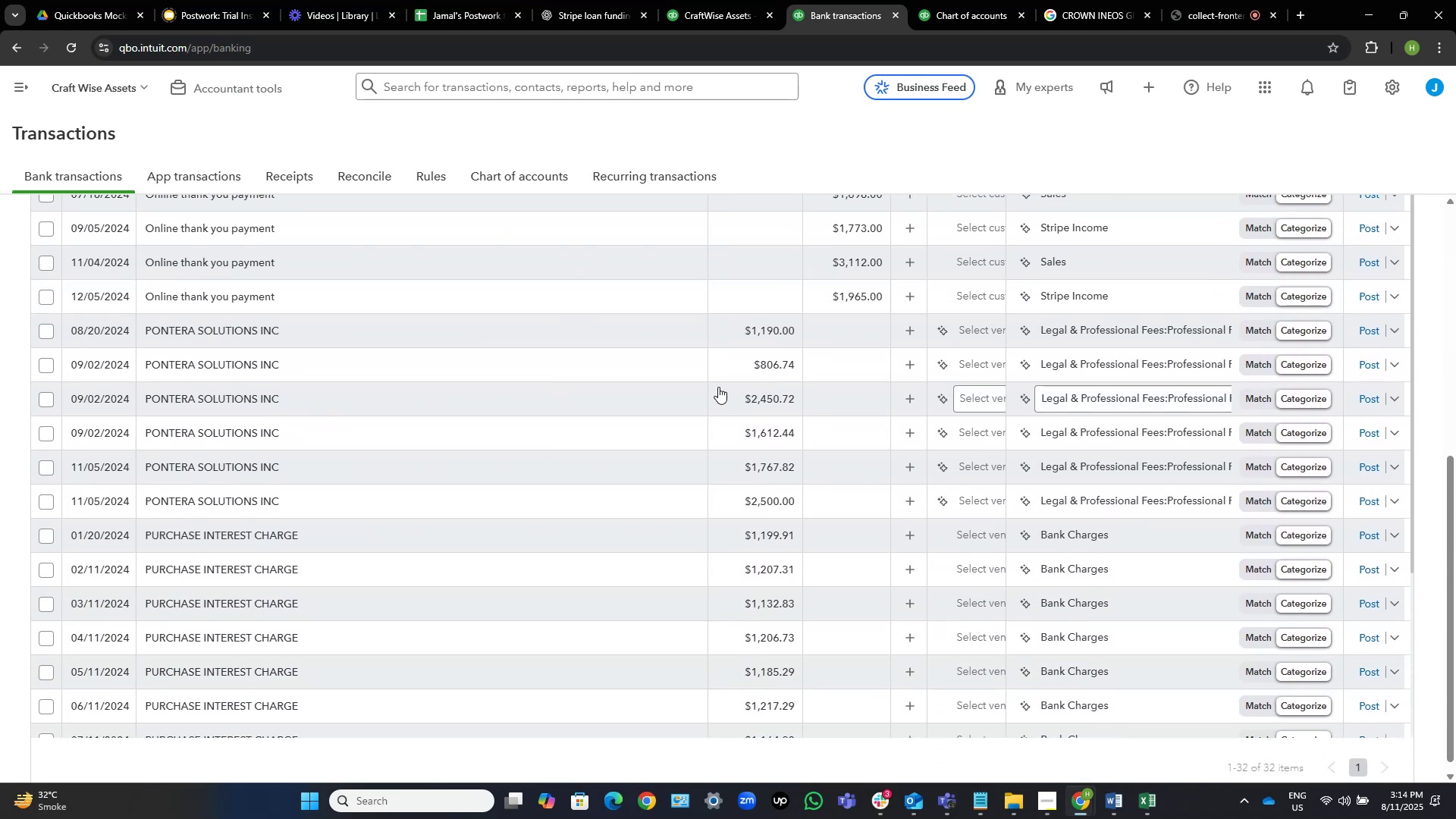 
left_click([970, 332])
 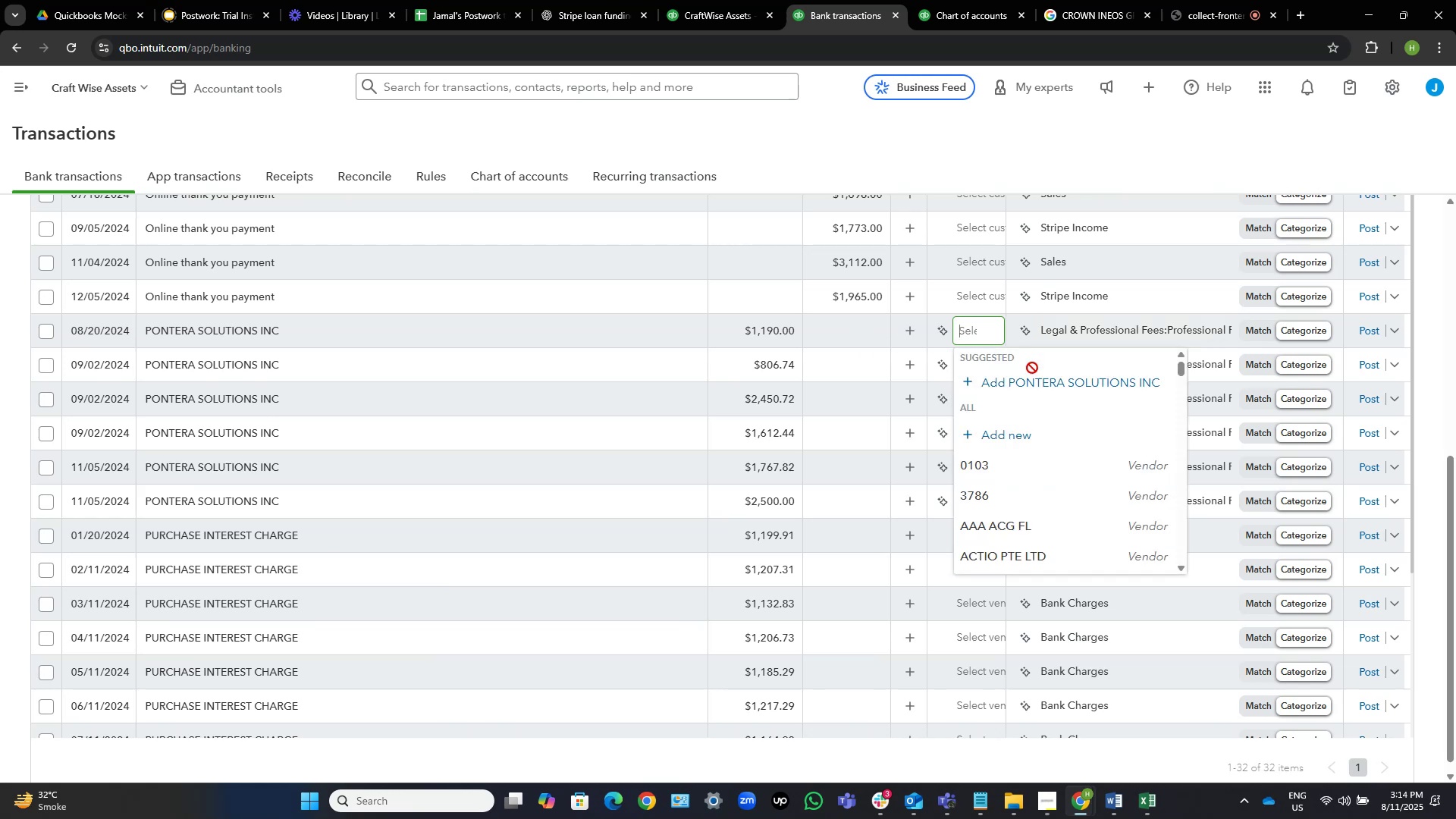 
left_click([1048, 384])
 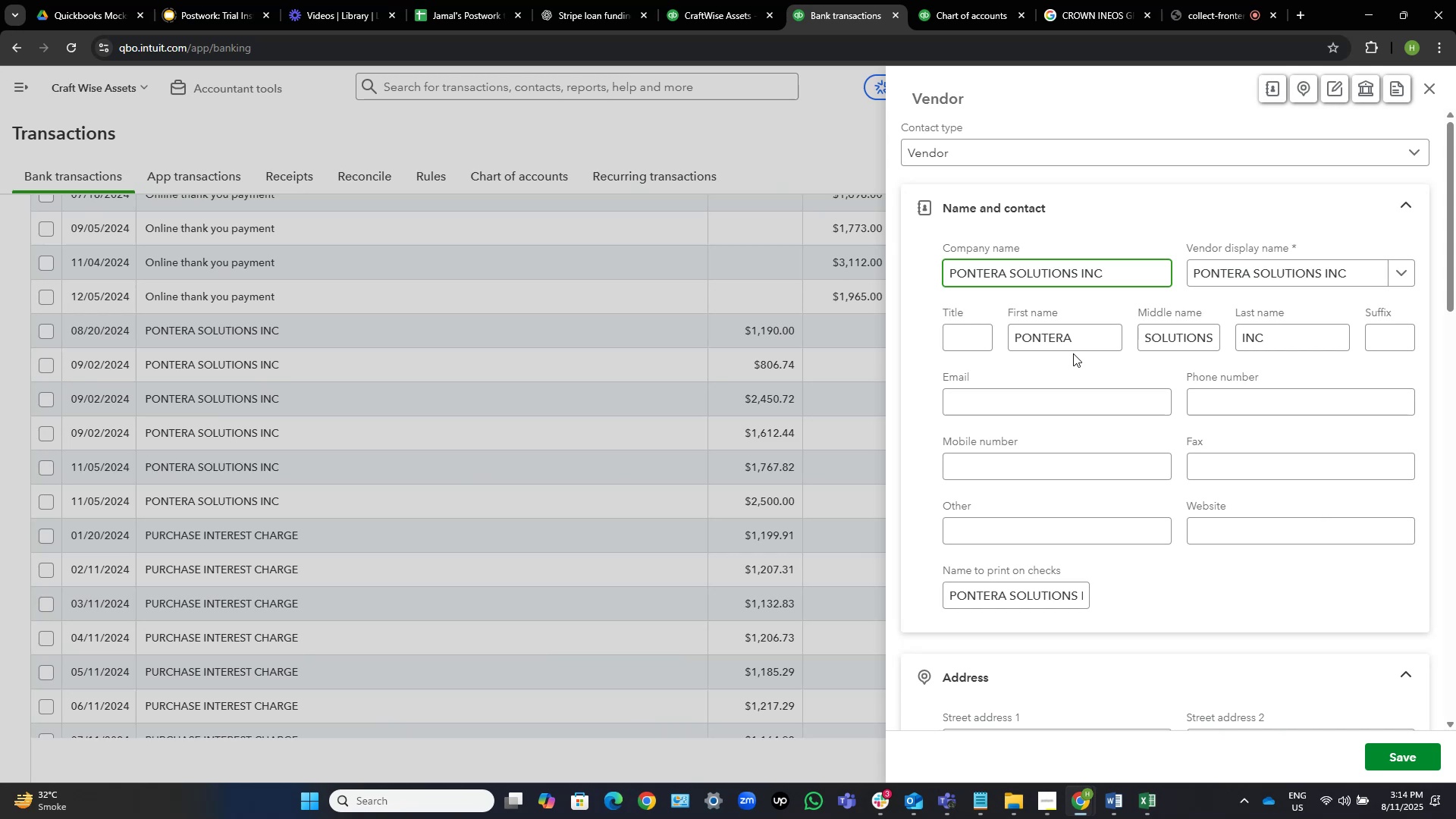 
wait(16.3)
 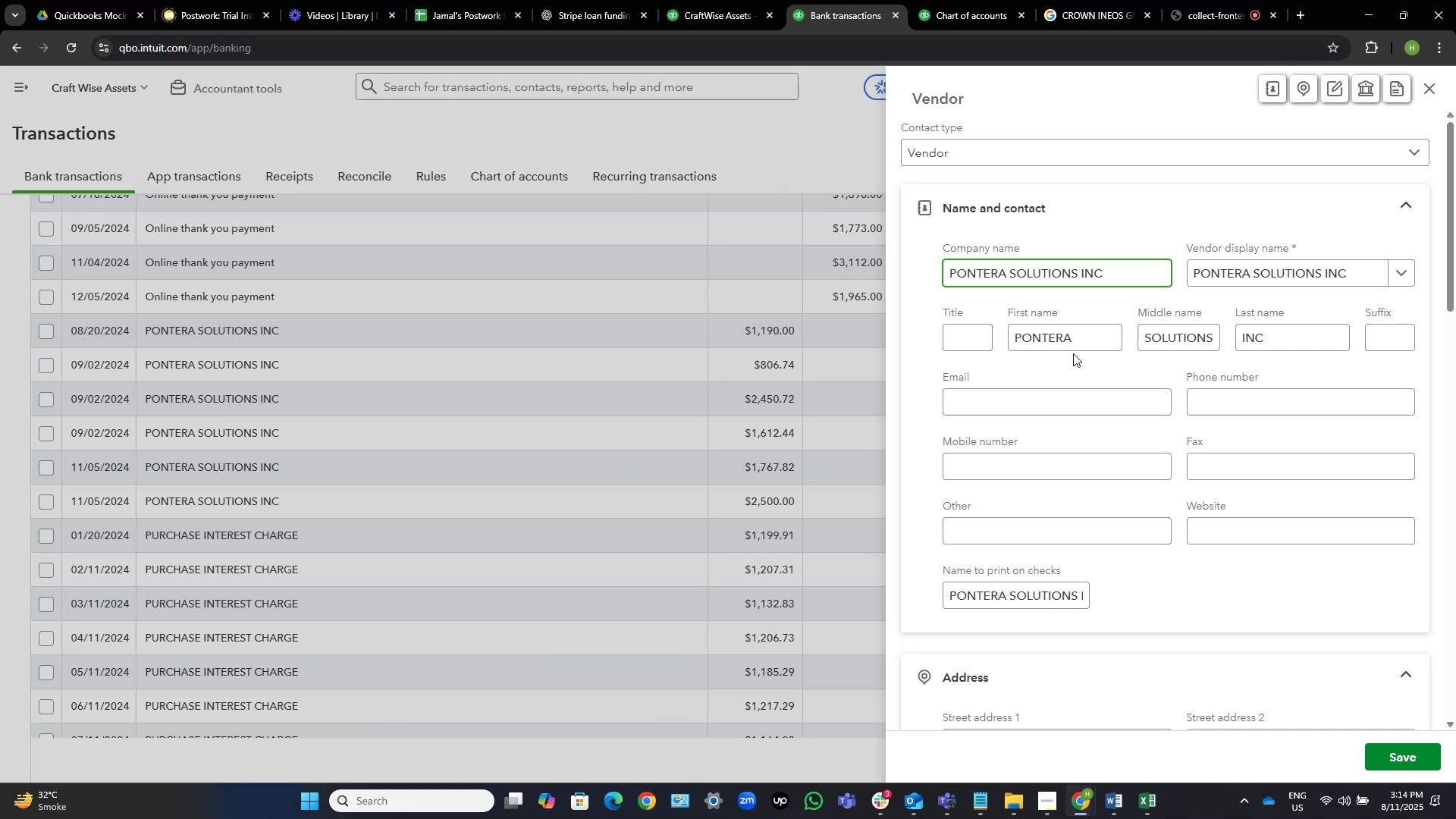 
left_click([1392, 756])
 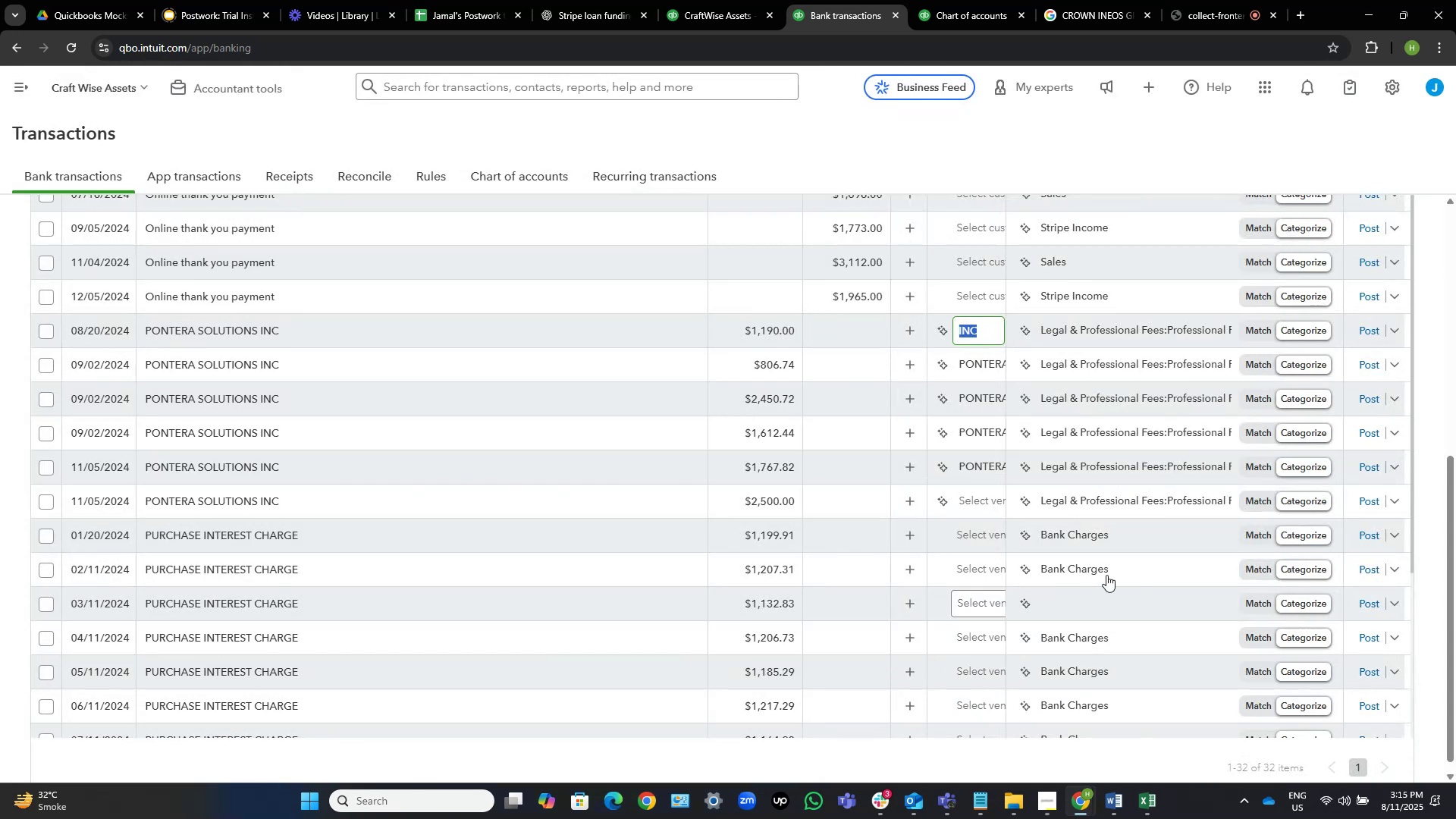 
wait(11.78)
 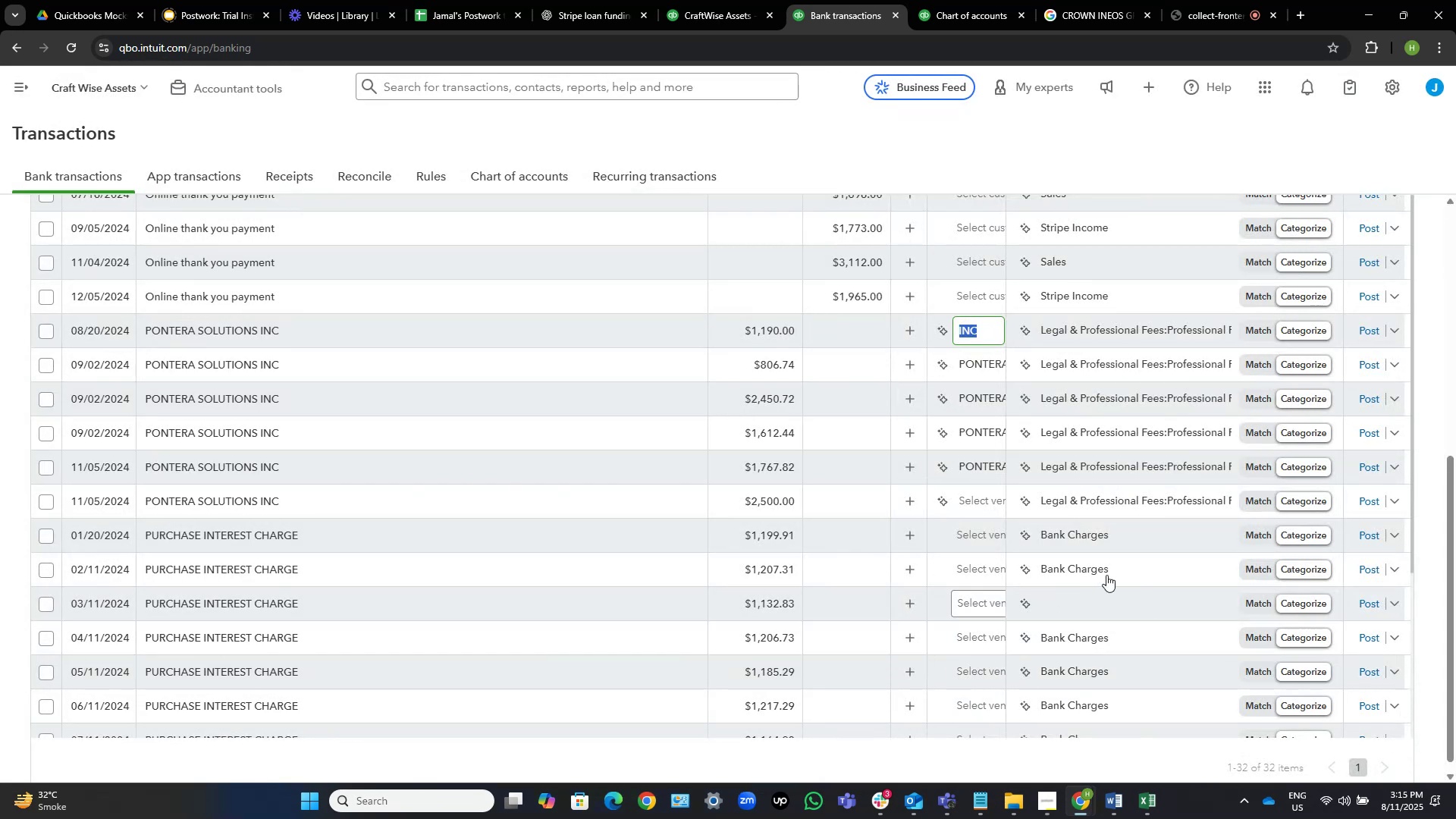 
left_click([46, 500])
 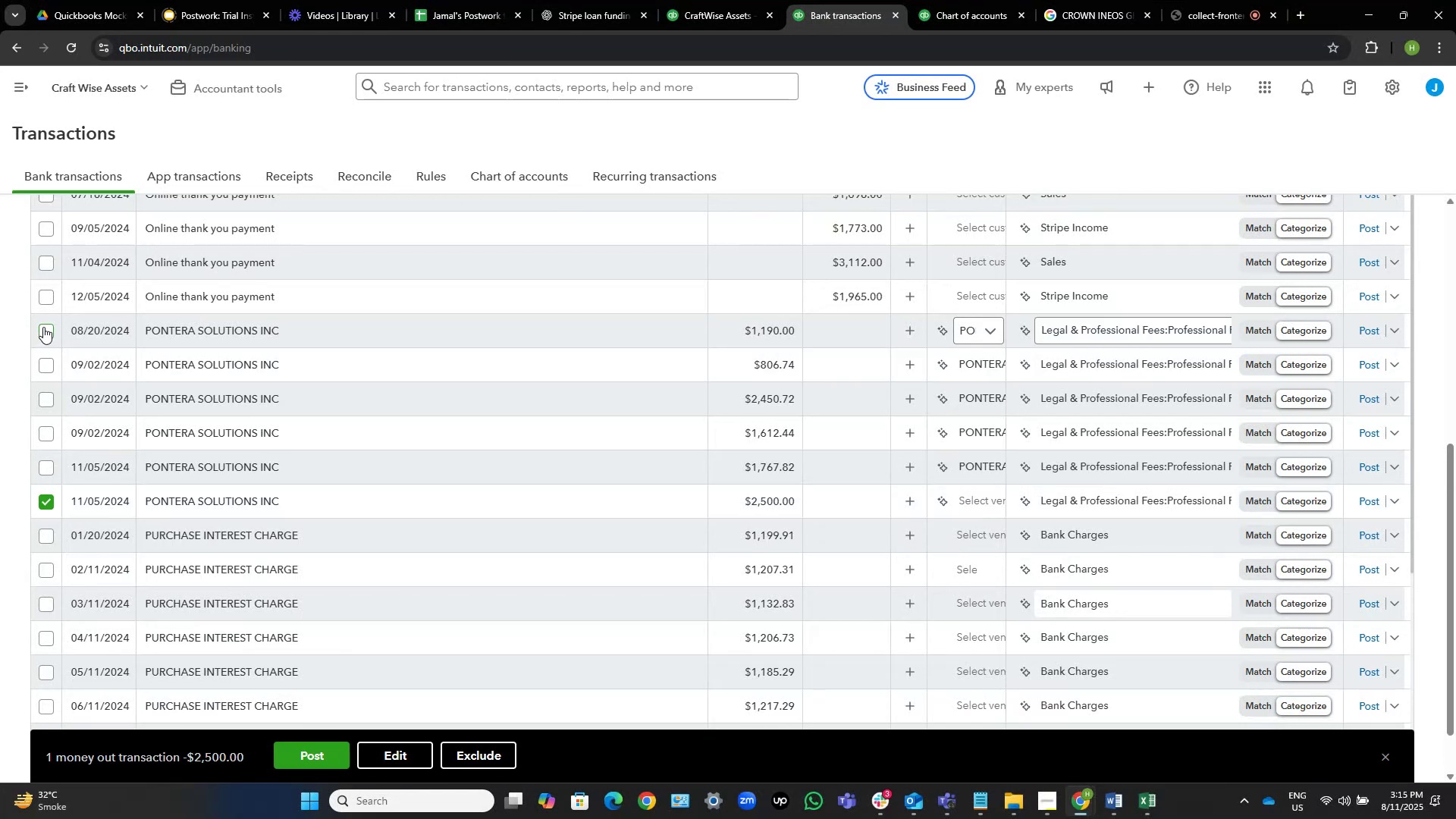 
left_click([43, 331])
 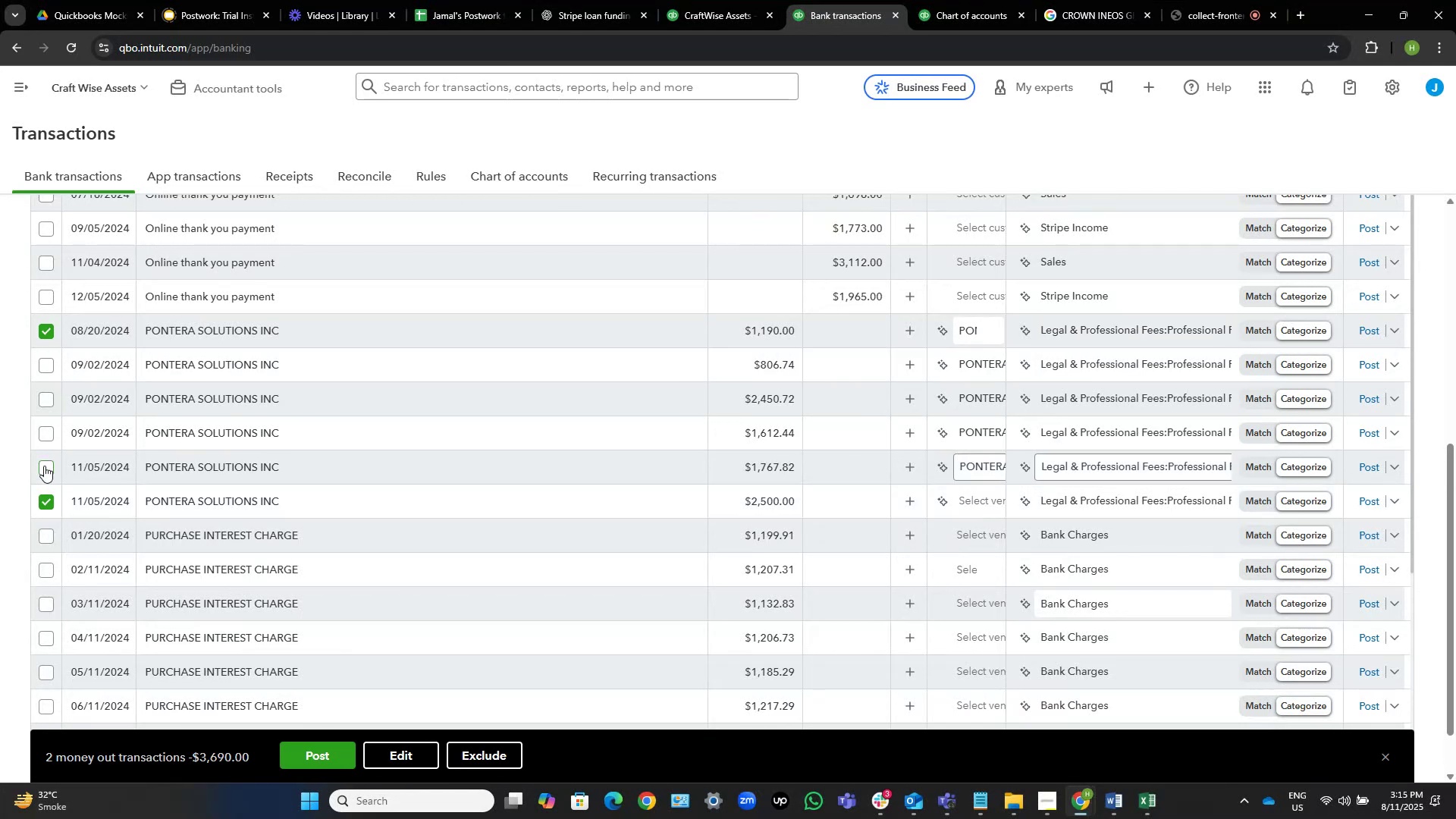 
left_click([44, 465])
 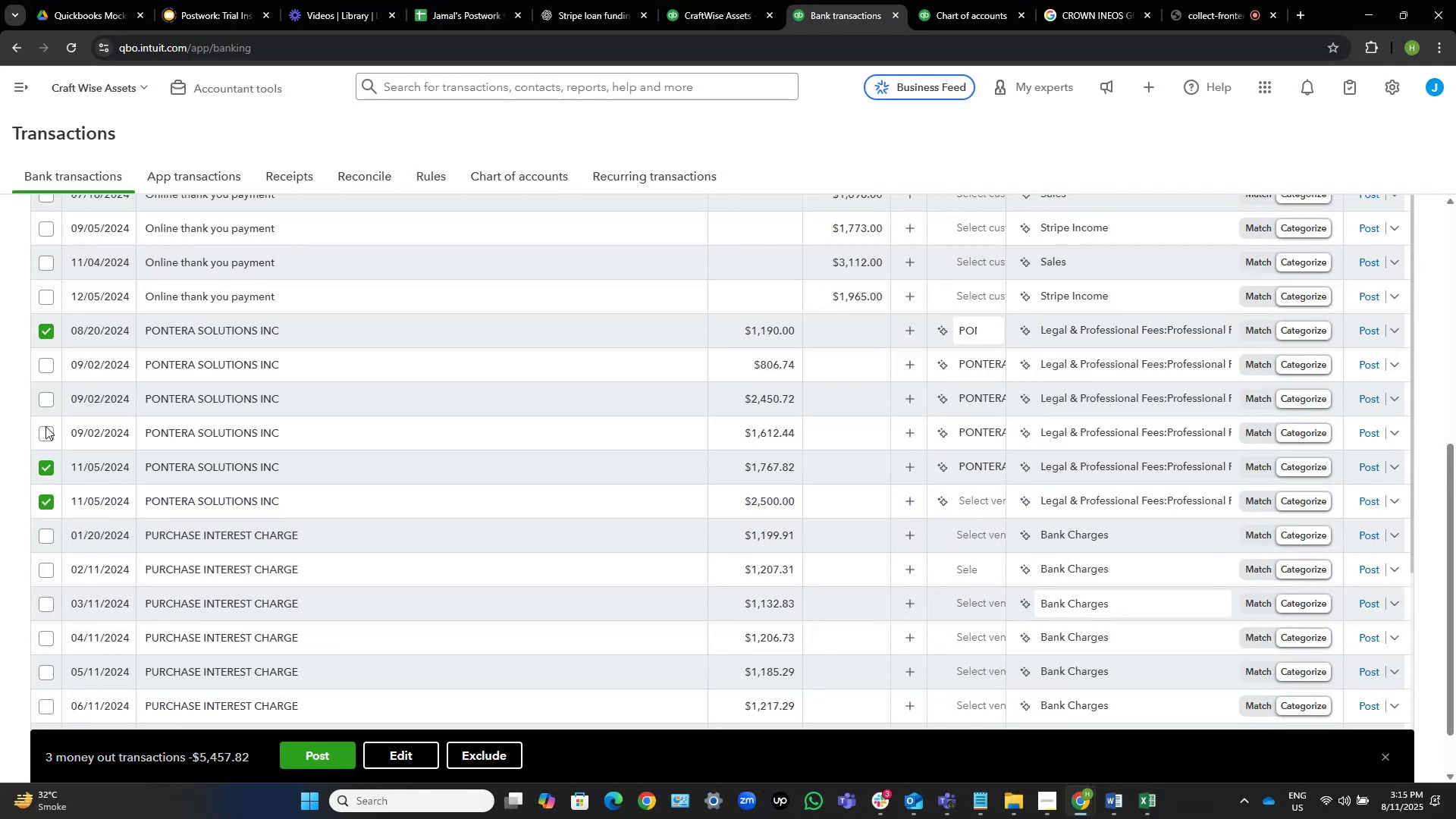 
left_click([44, 431])
 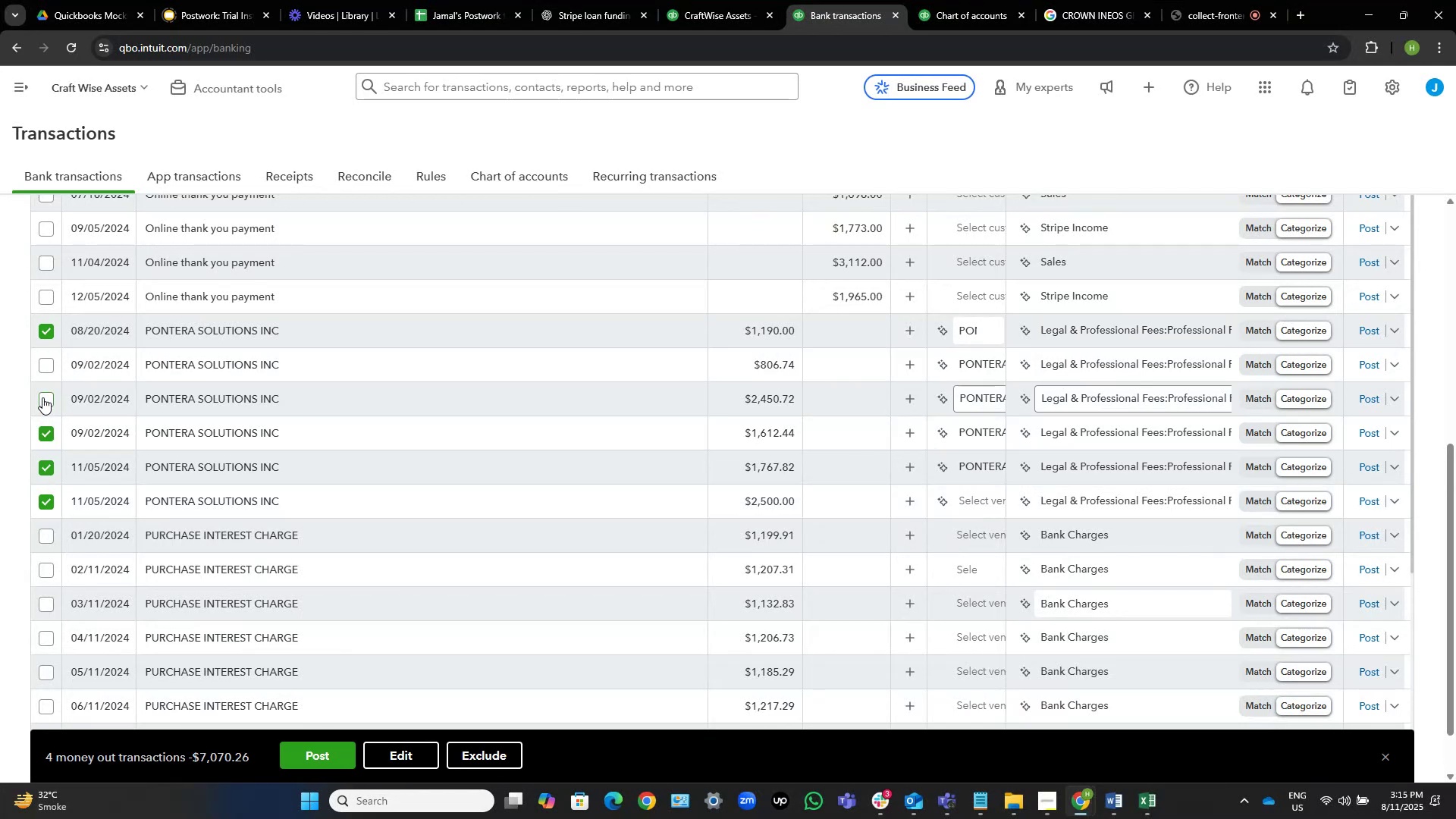 
left_click([42, 397])
 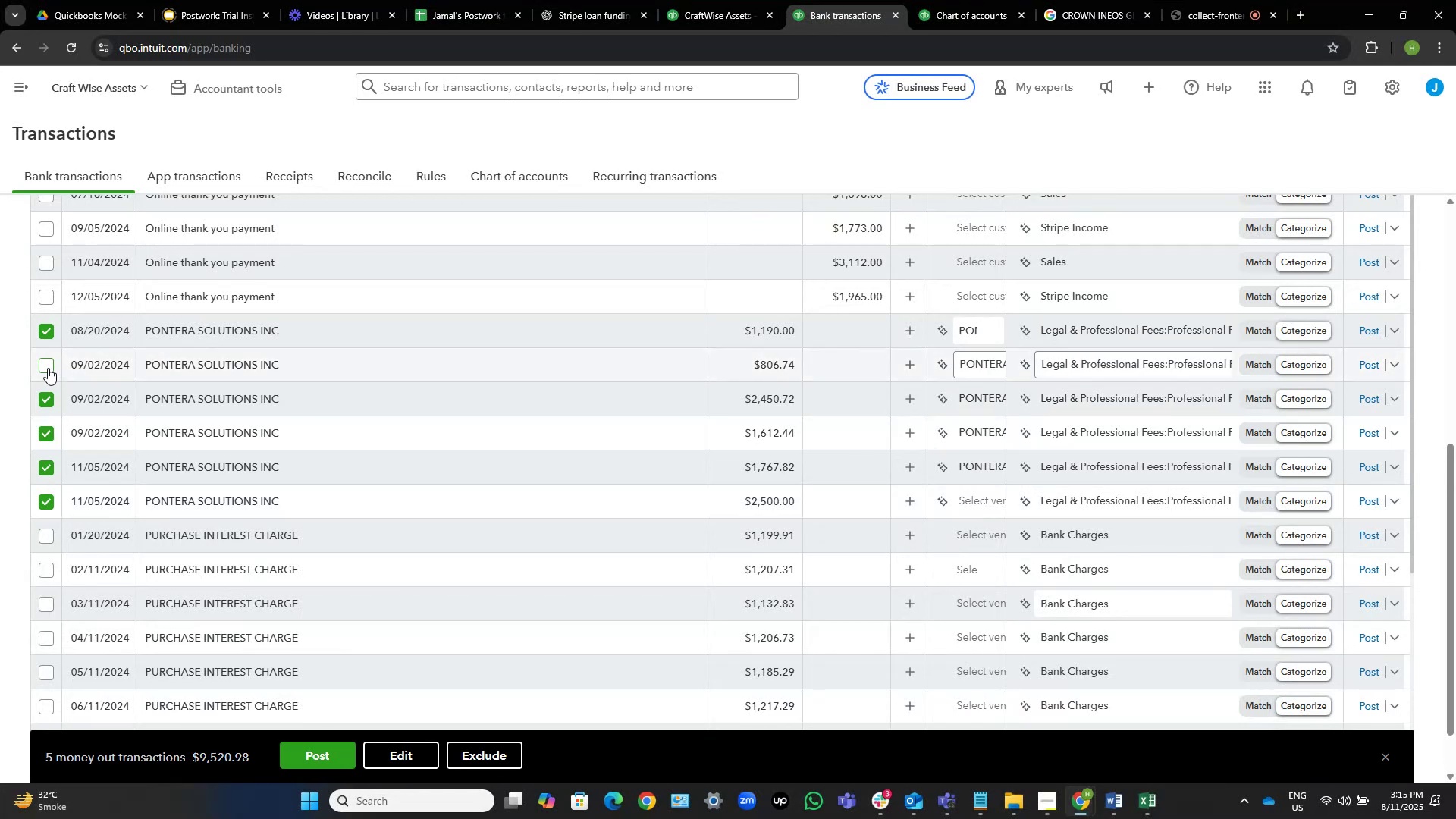 
left_click([46, 368])
 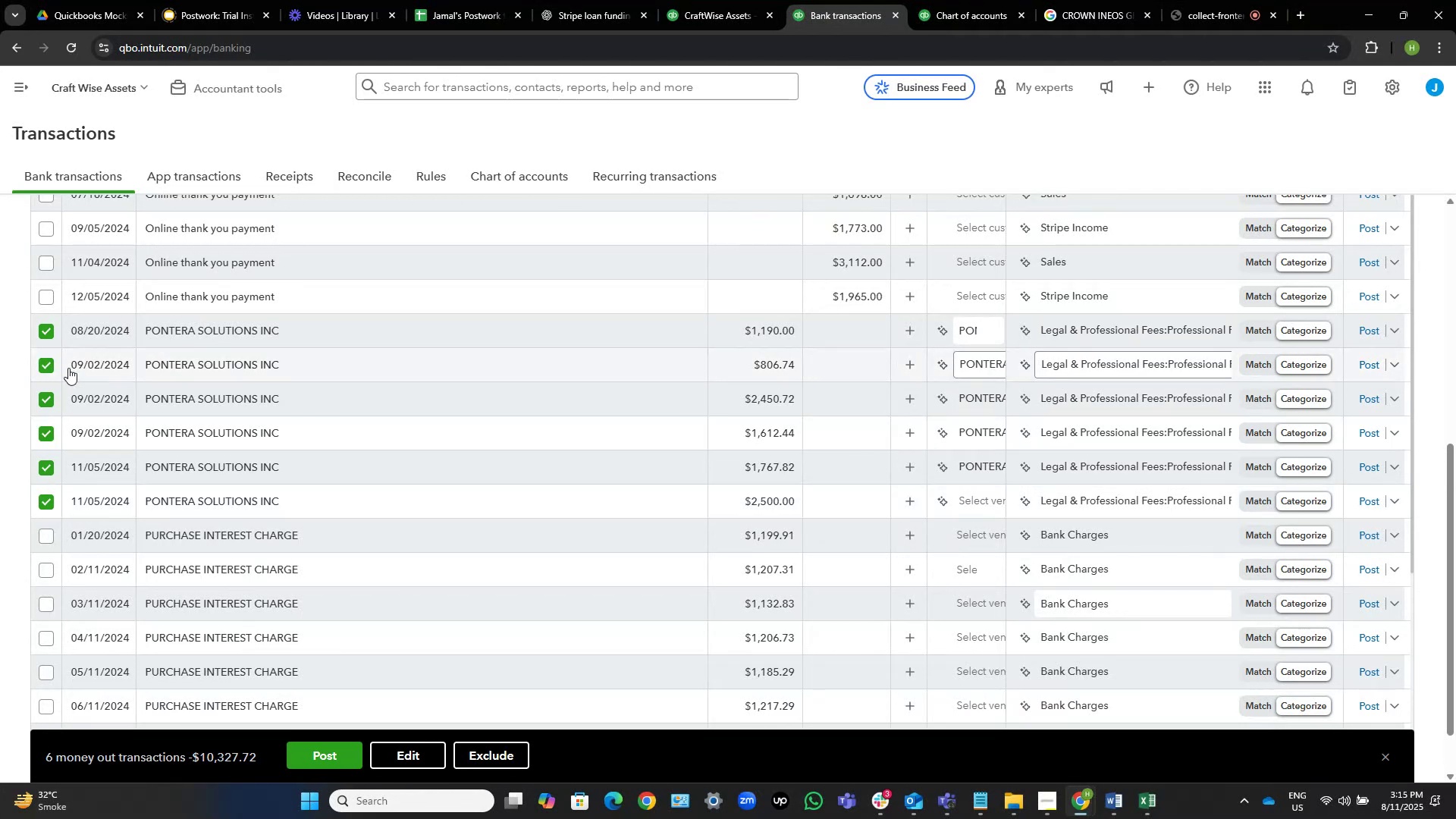 
mouse_move([174, 337])
 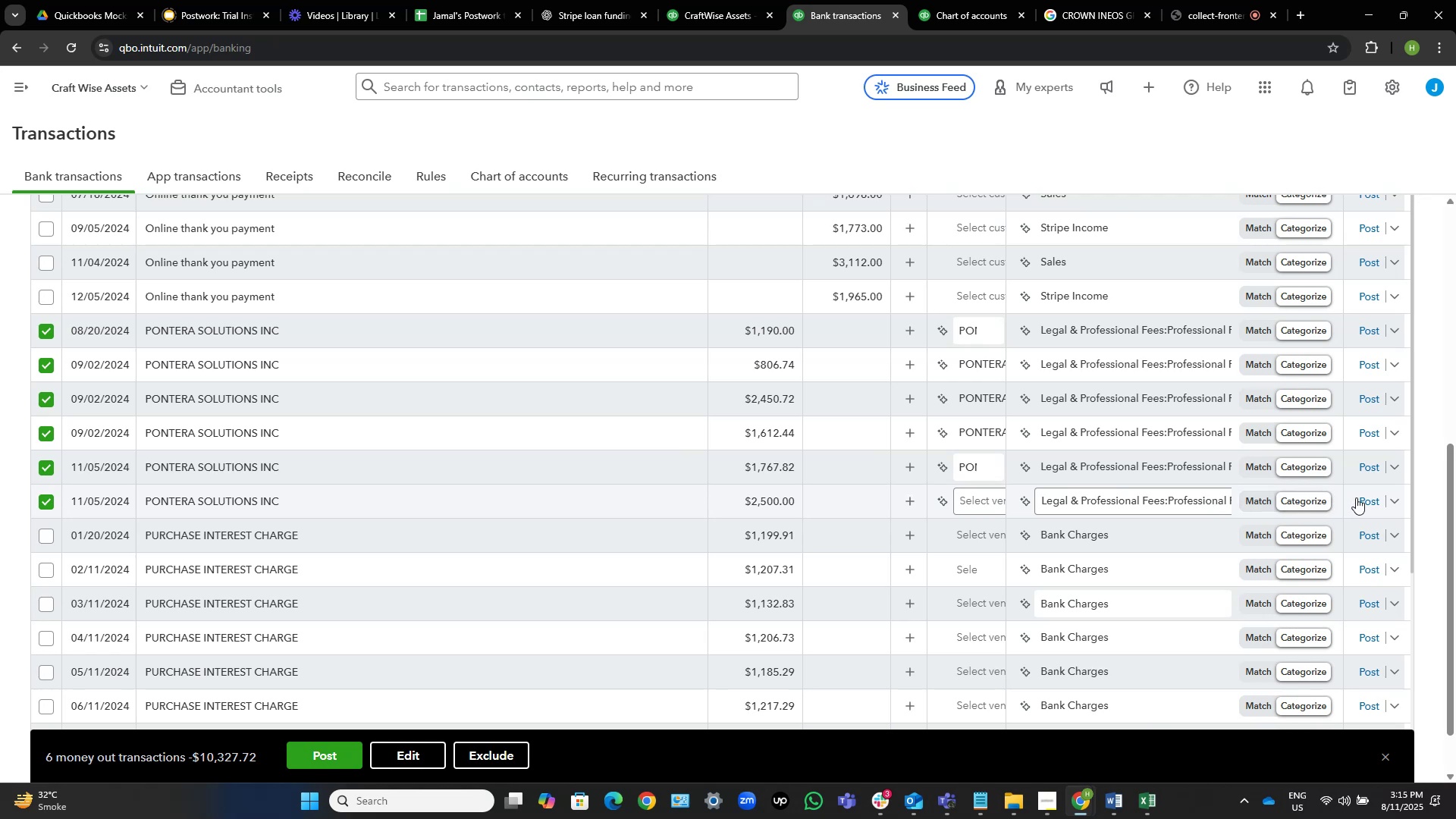 
wait(14.86)
 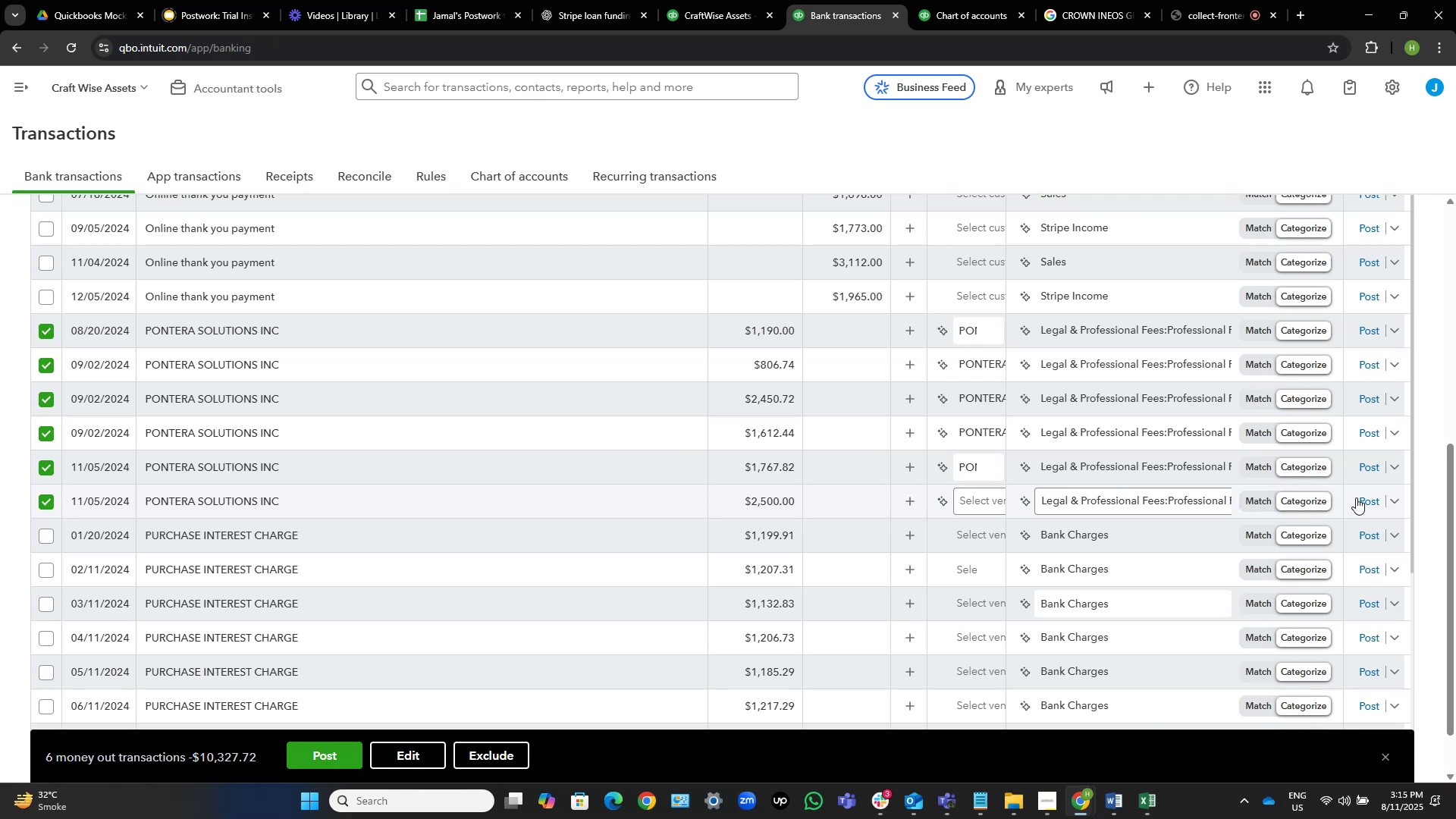 
left_click([1357, 495])
 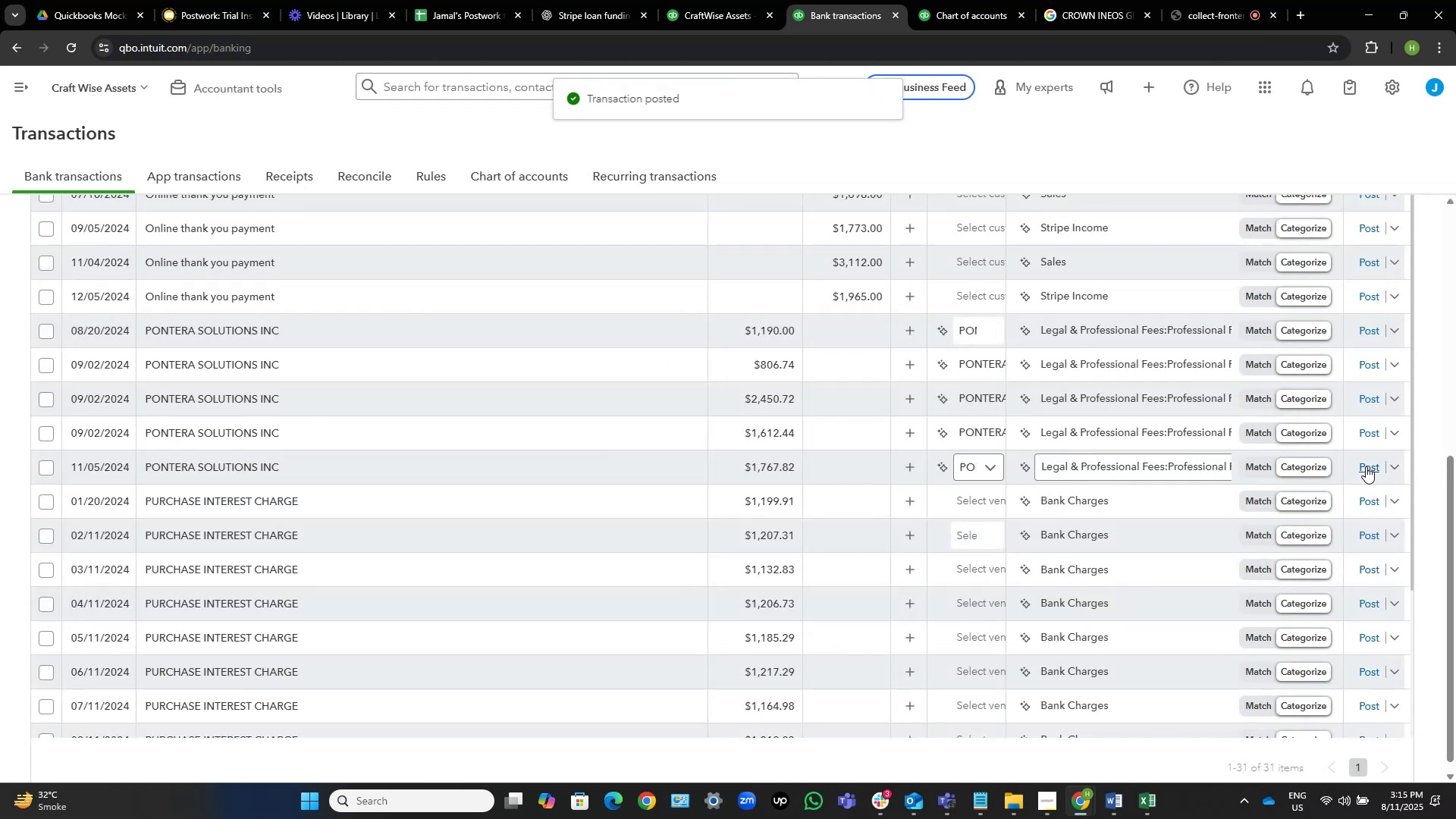 
wait(7.29)
 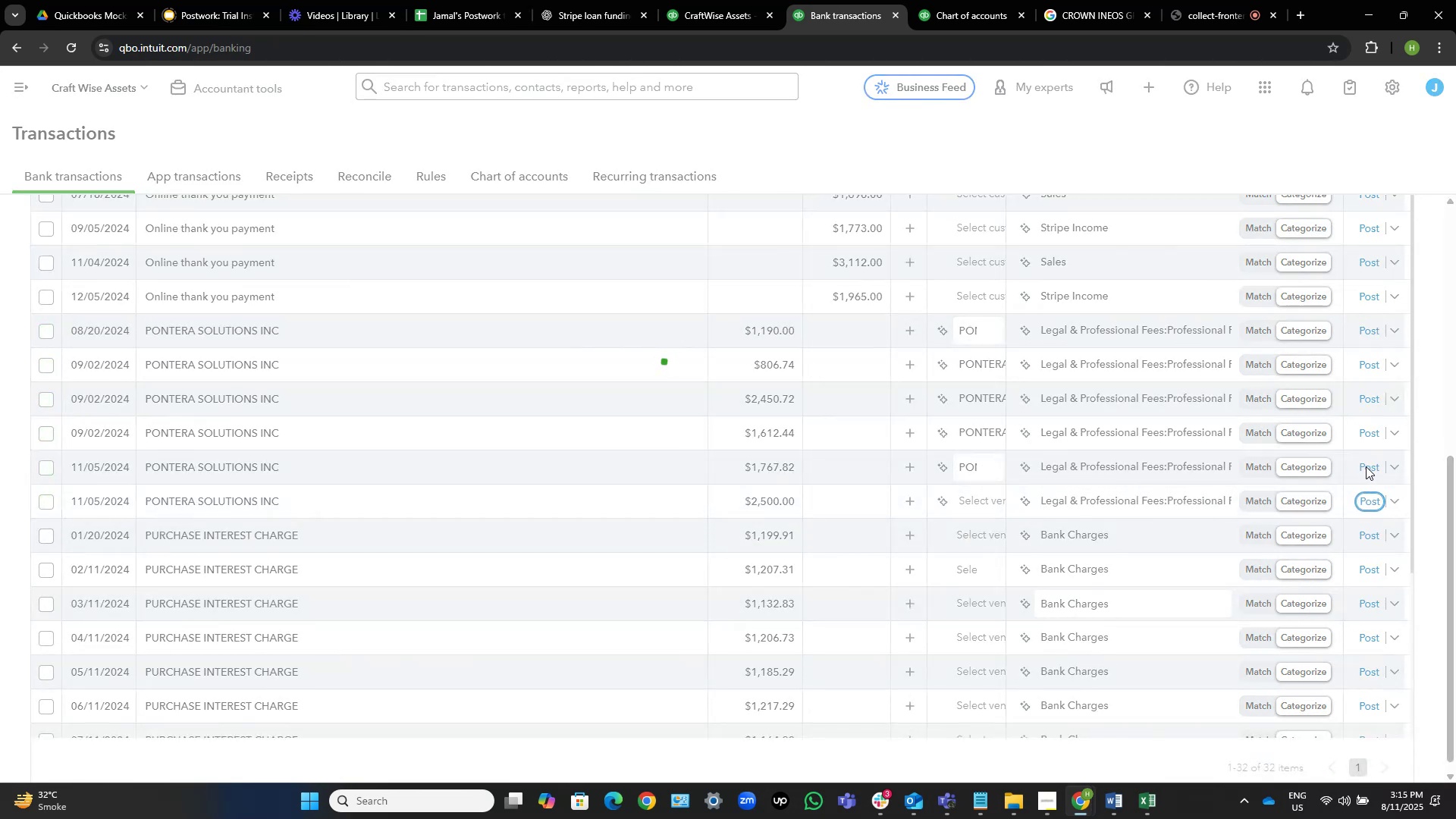 
left_click([1365, 327])
 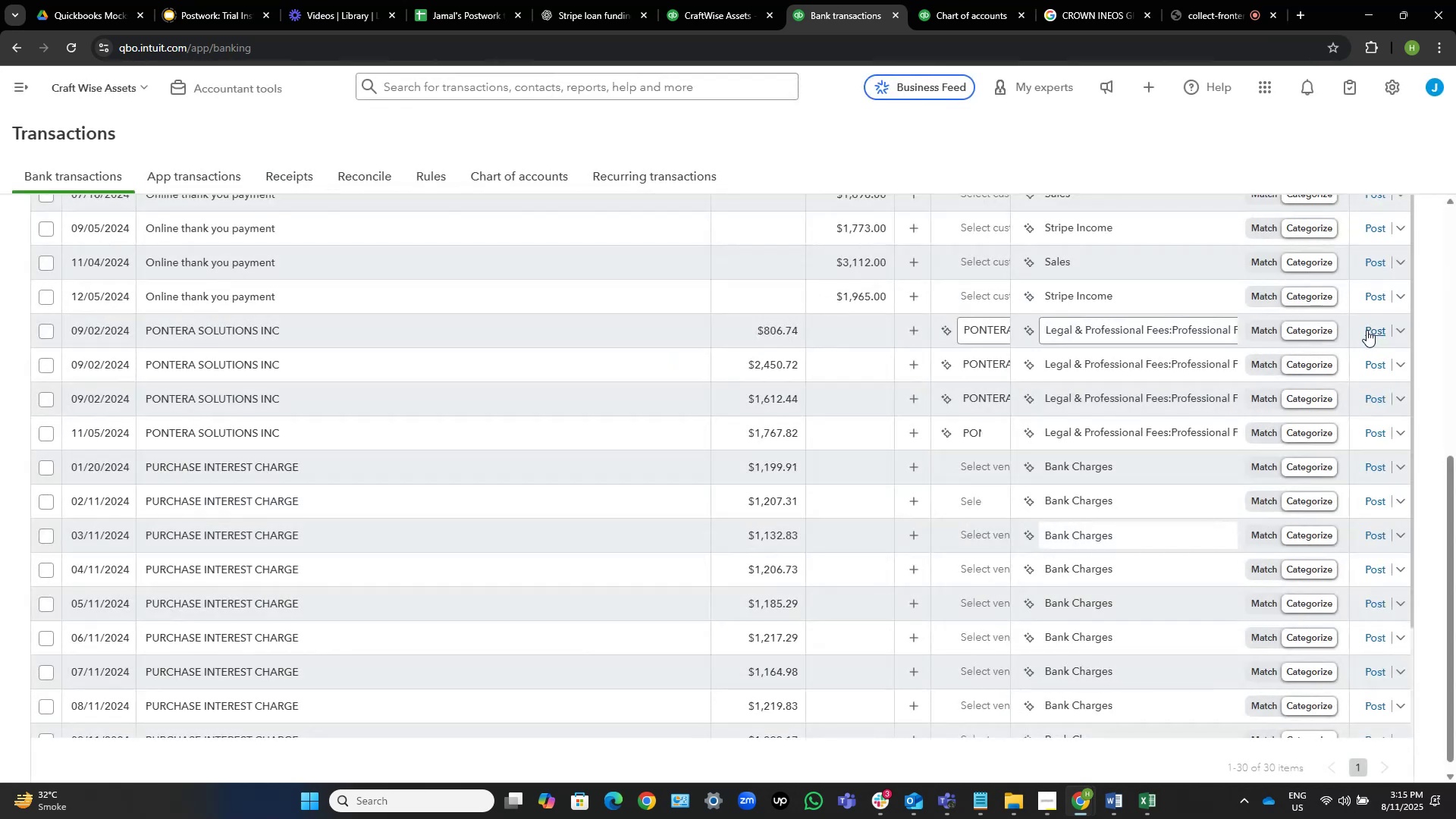 
left_click([1372, 331])
 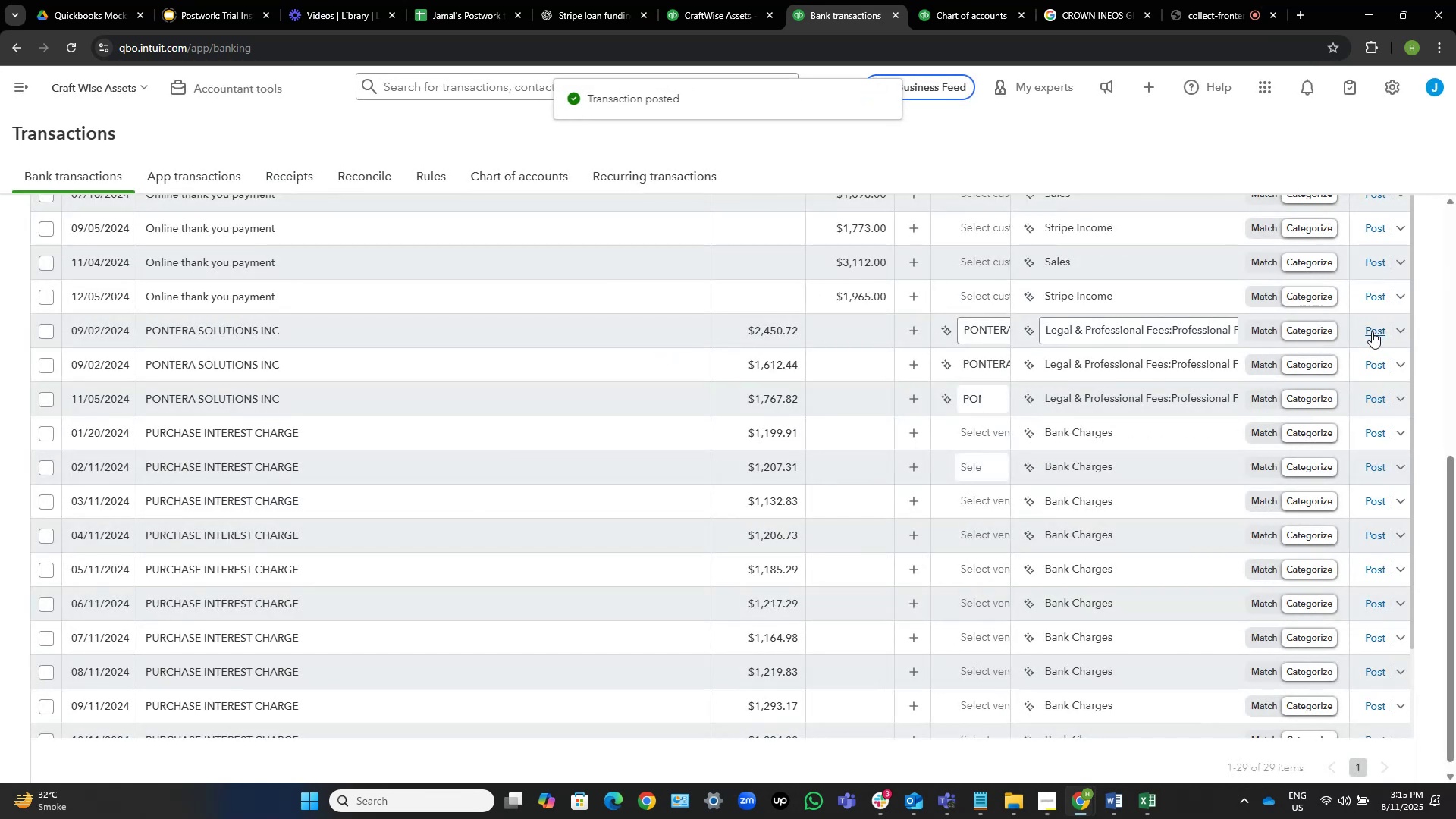 
left_click([1372, 331])
 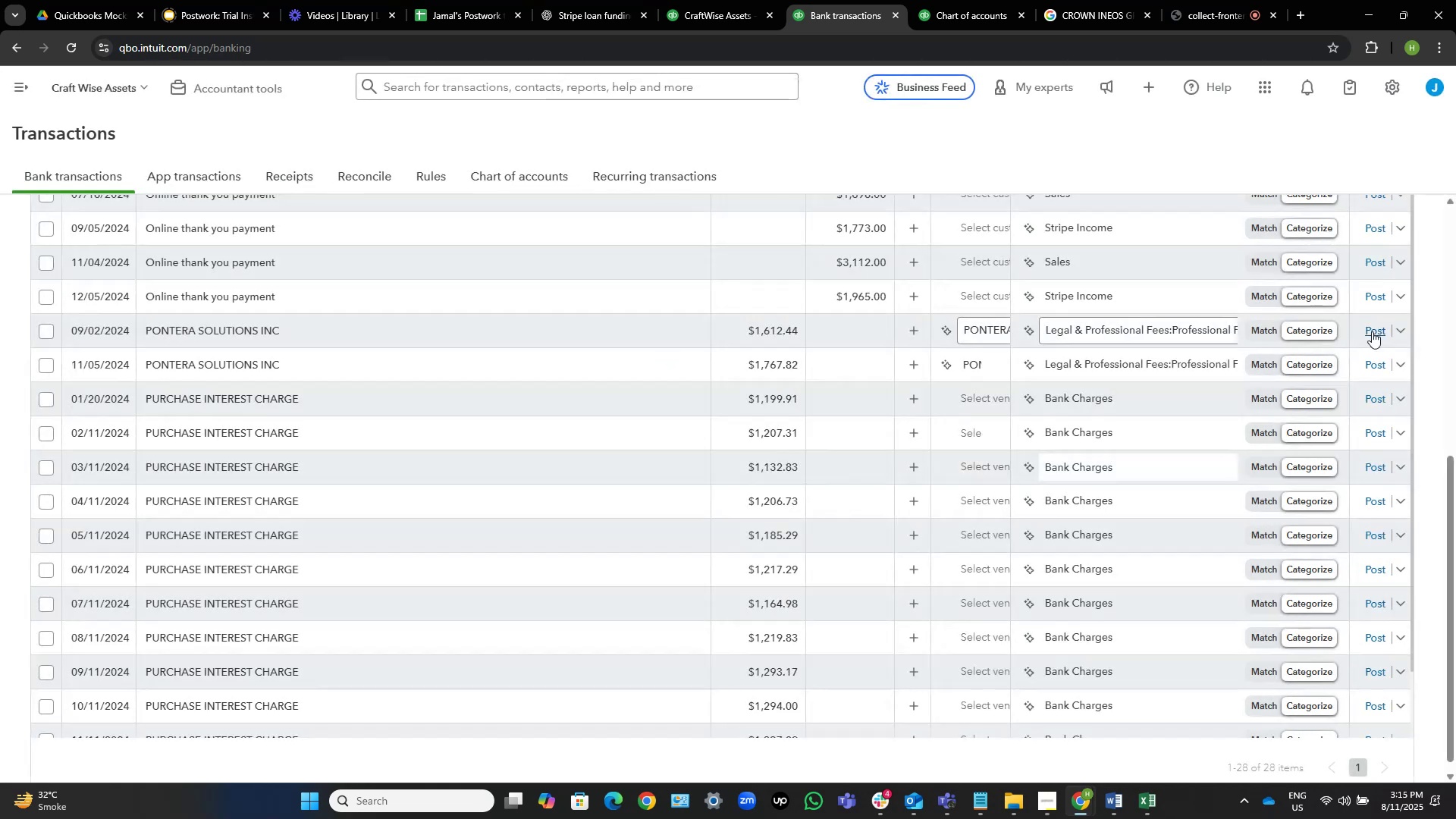 
left_click([1372, 331])
 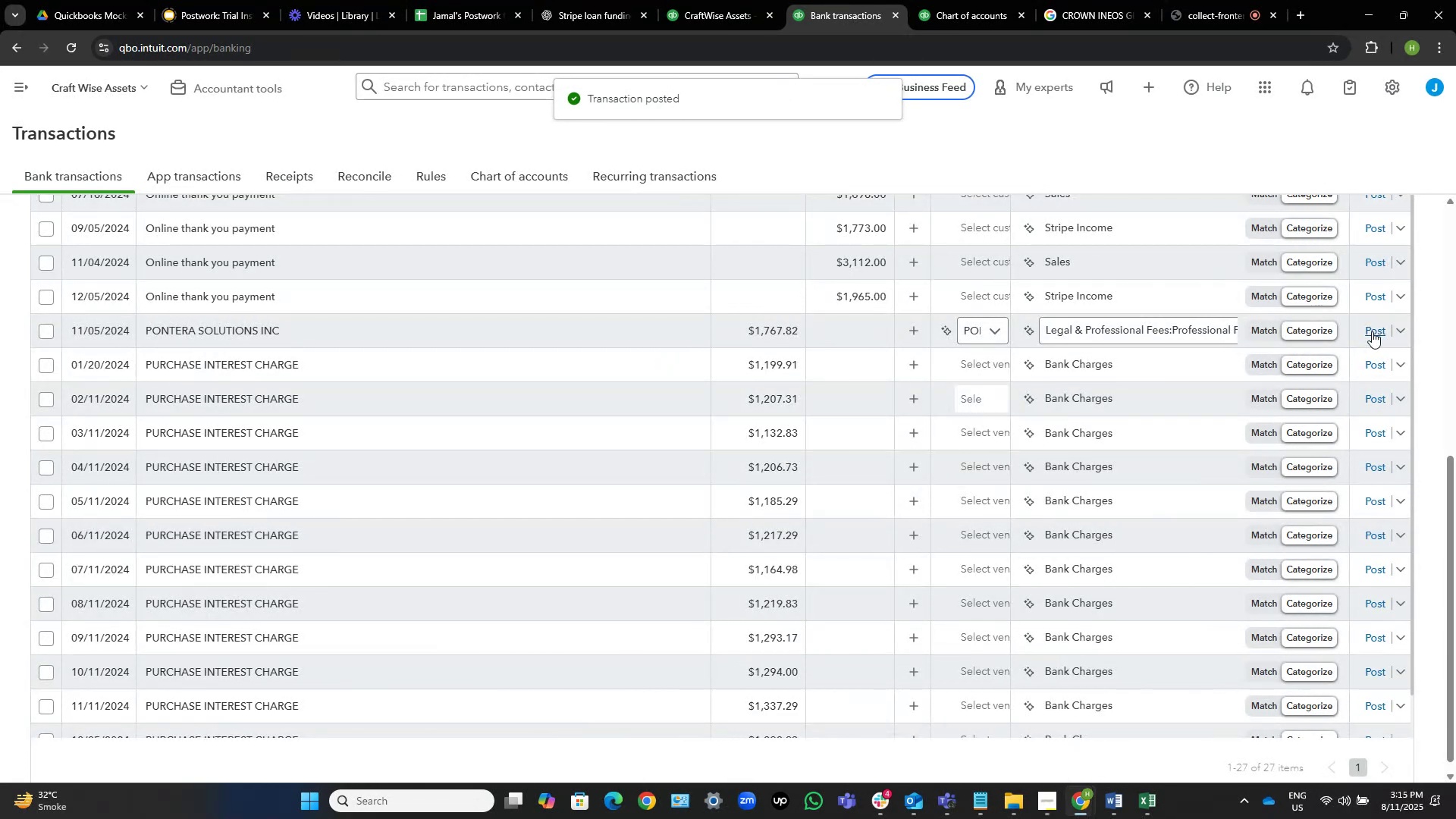 
left_click([1372, 331])
 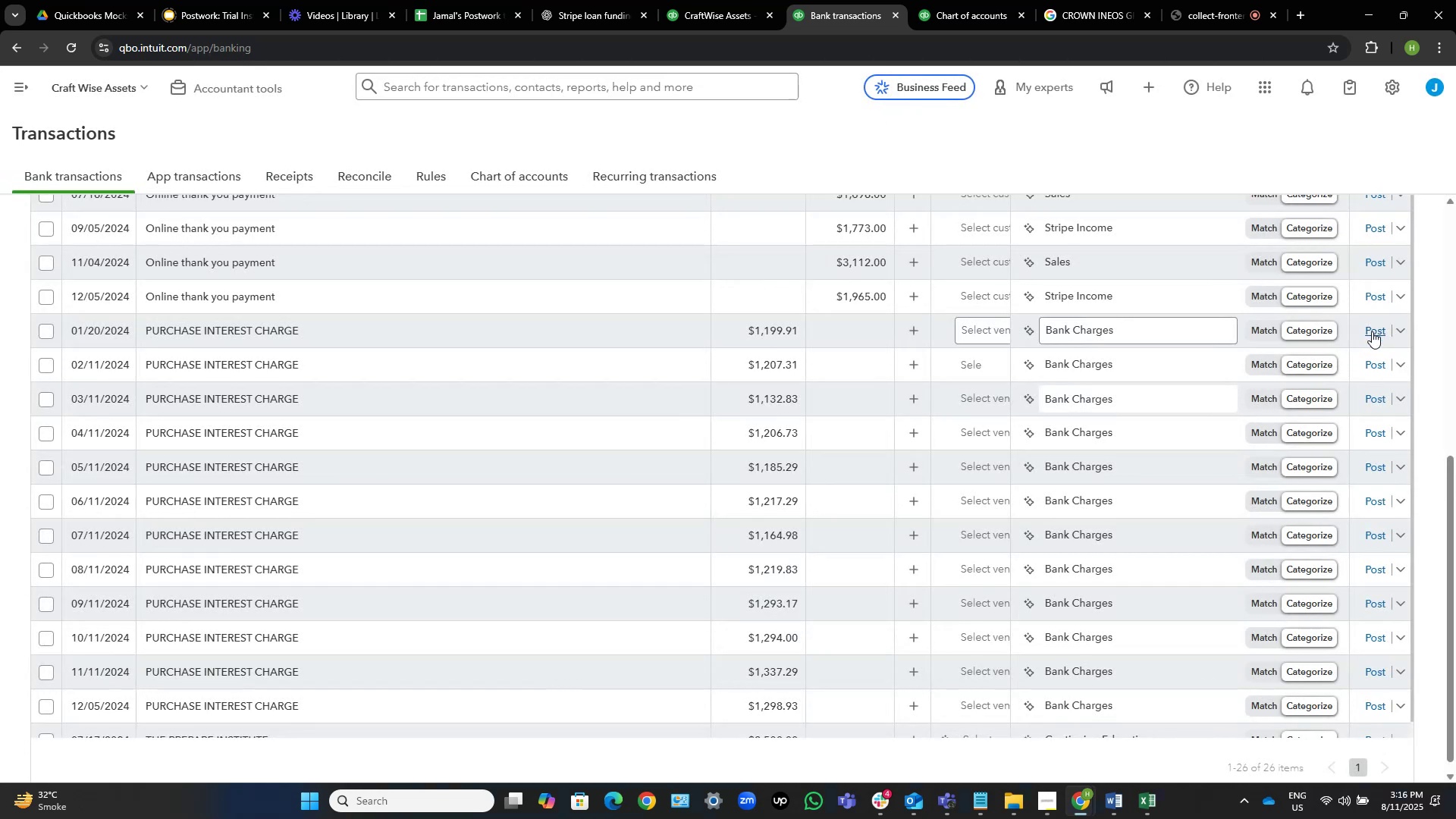 
wait(9.32)
 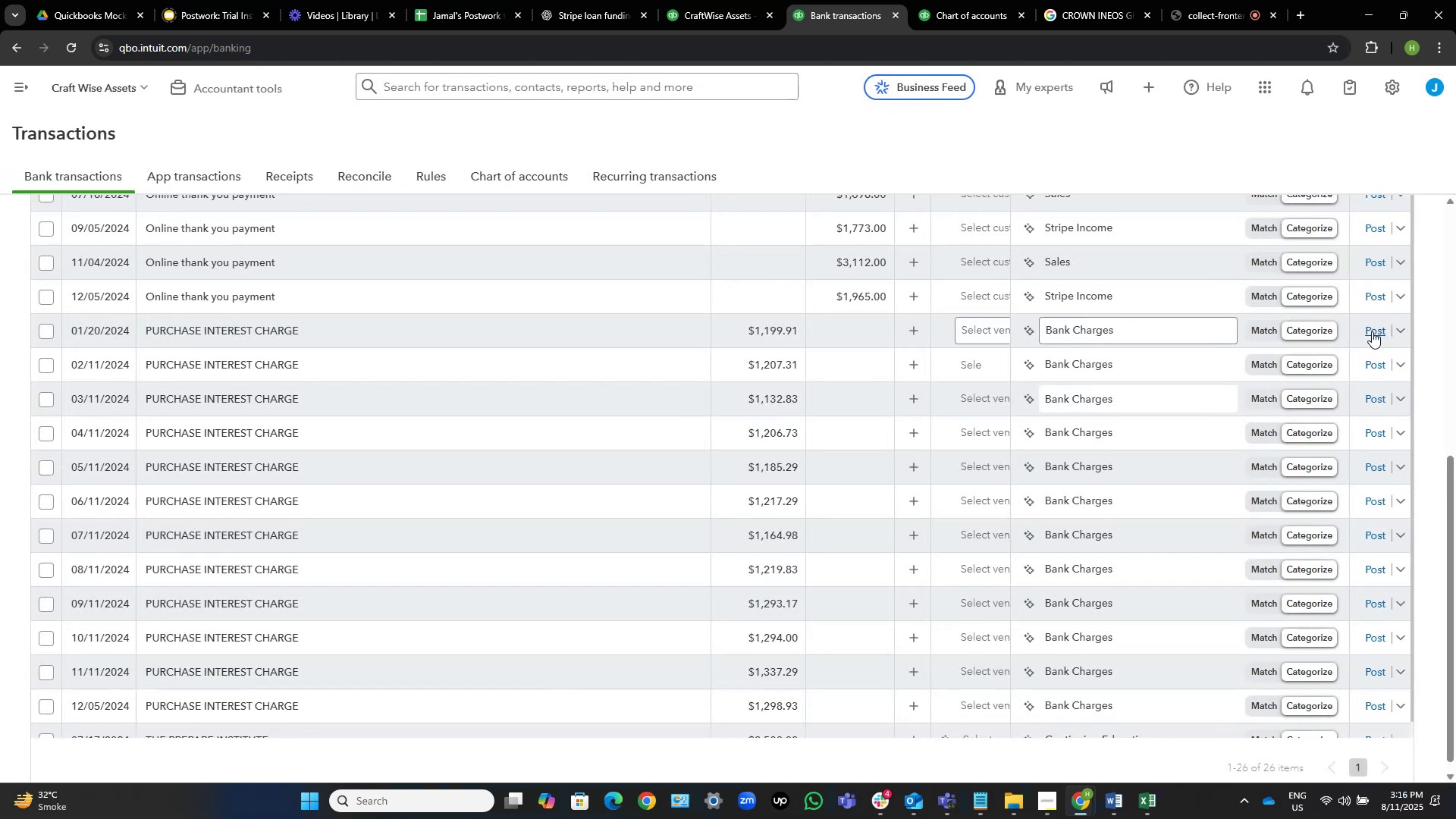 
left_click([965, 328])
 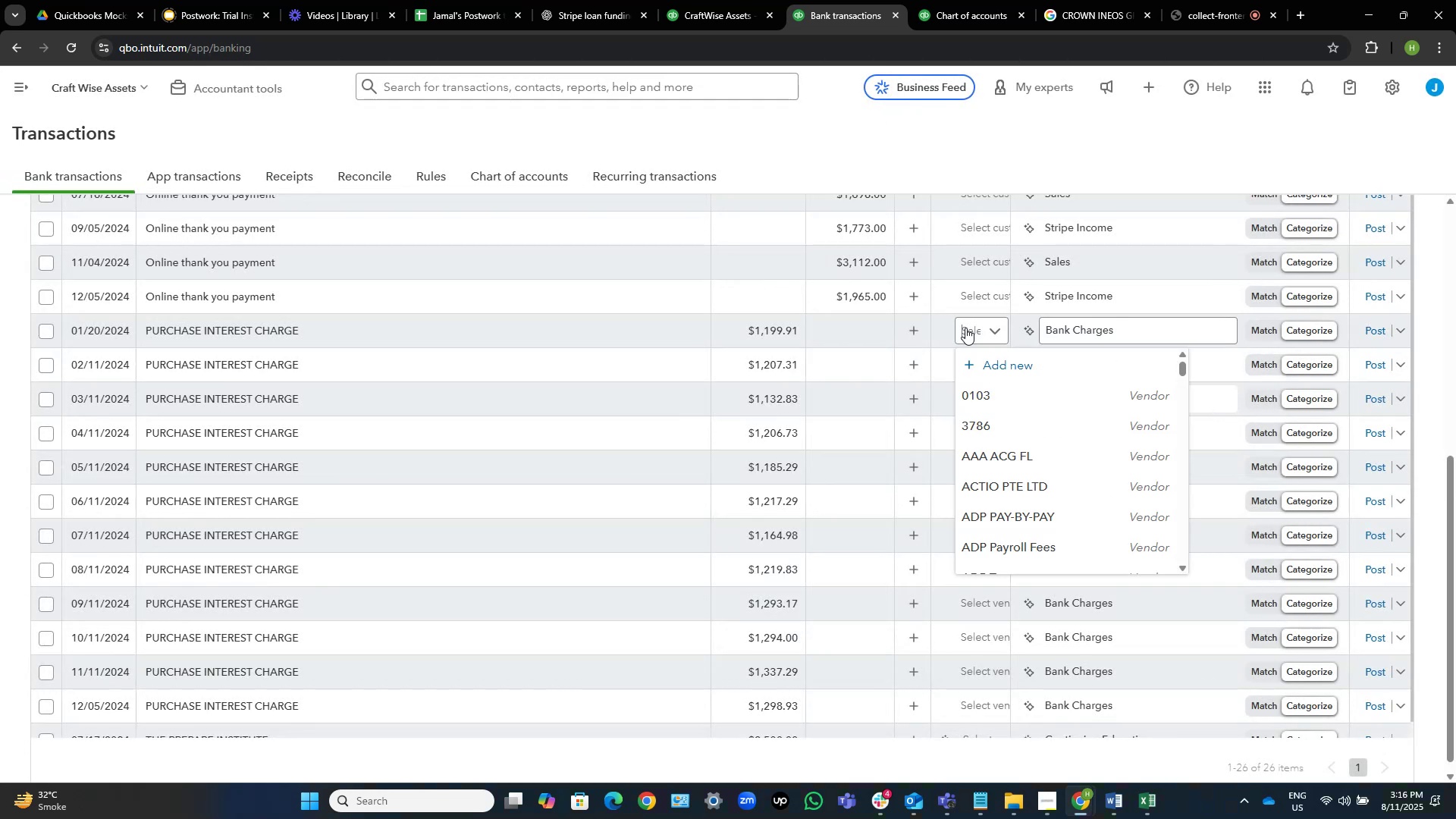 
left_click([965, 328])
 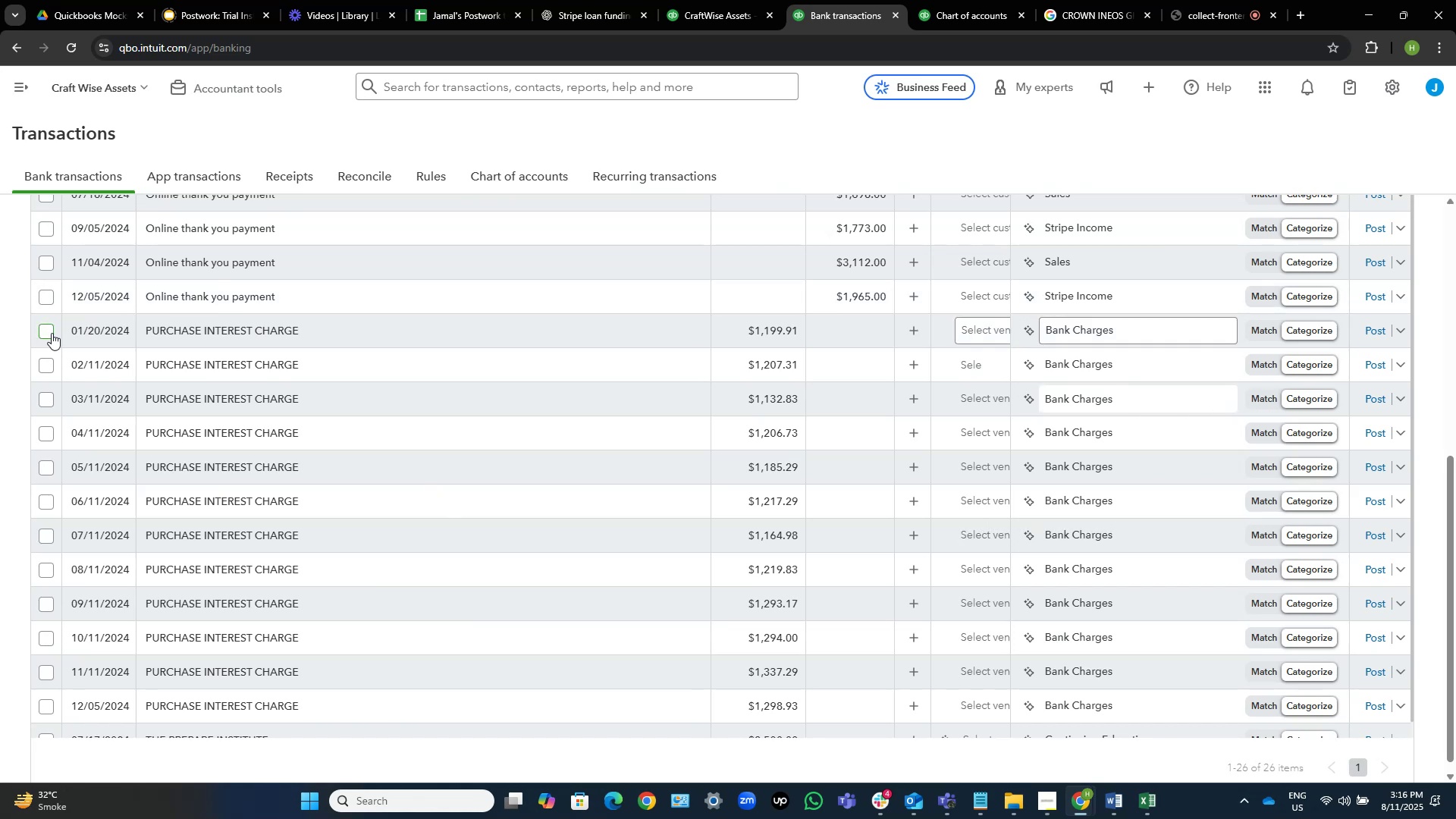 
left_click([48, 331])
 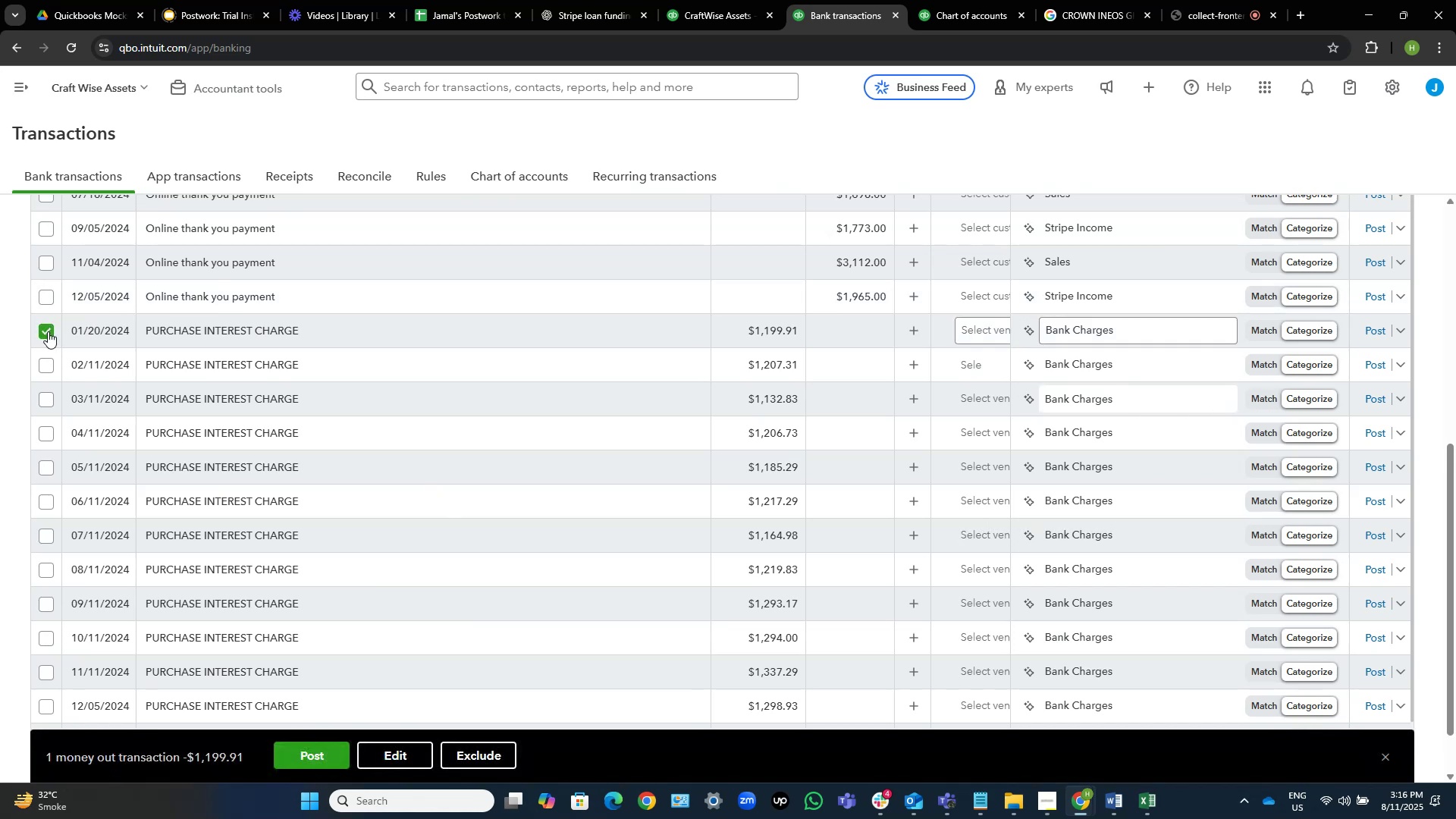 
scroll: coordinate [445, 354], scroll_direction: down, amount: 5.0
 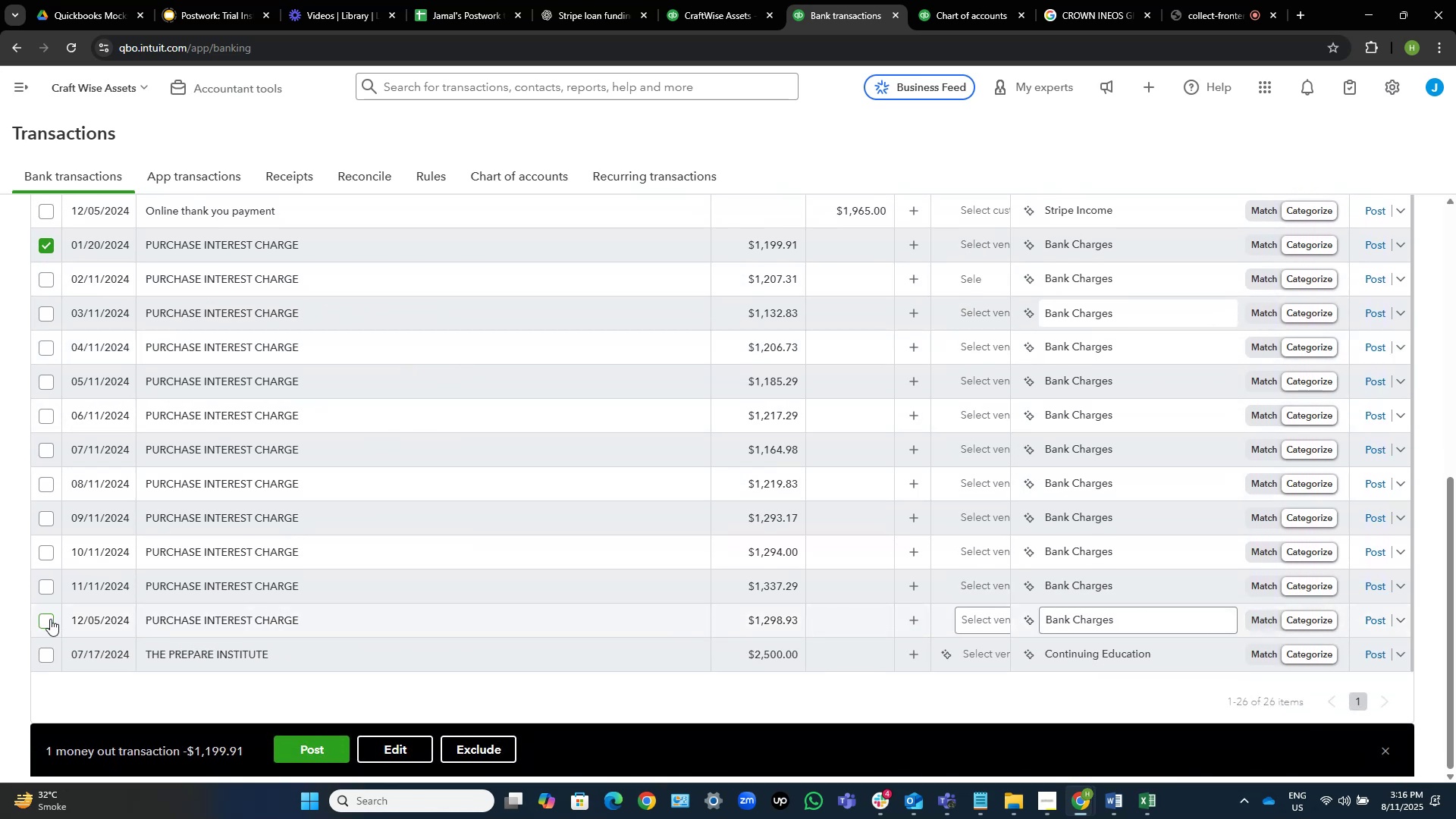 
wait(6.24)
 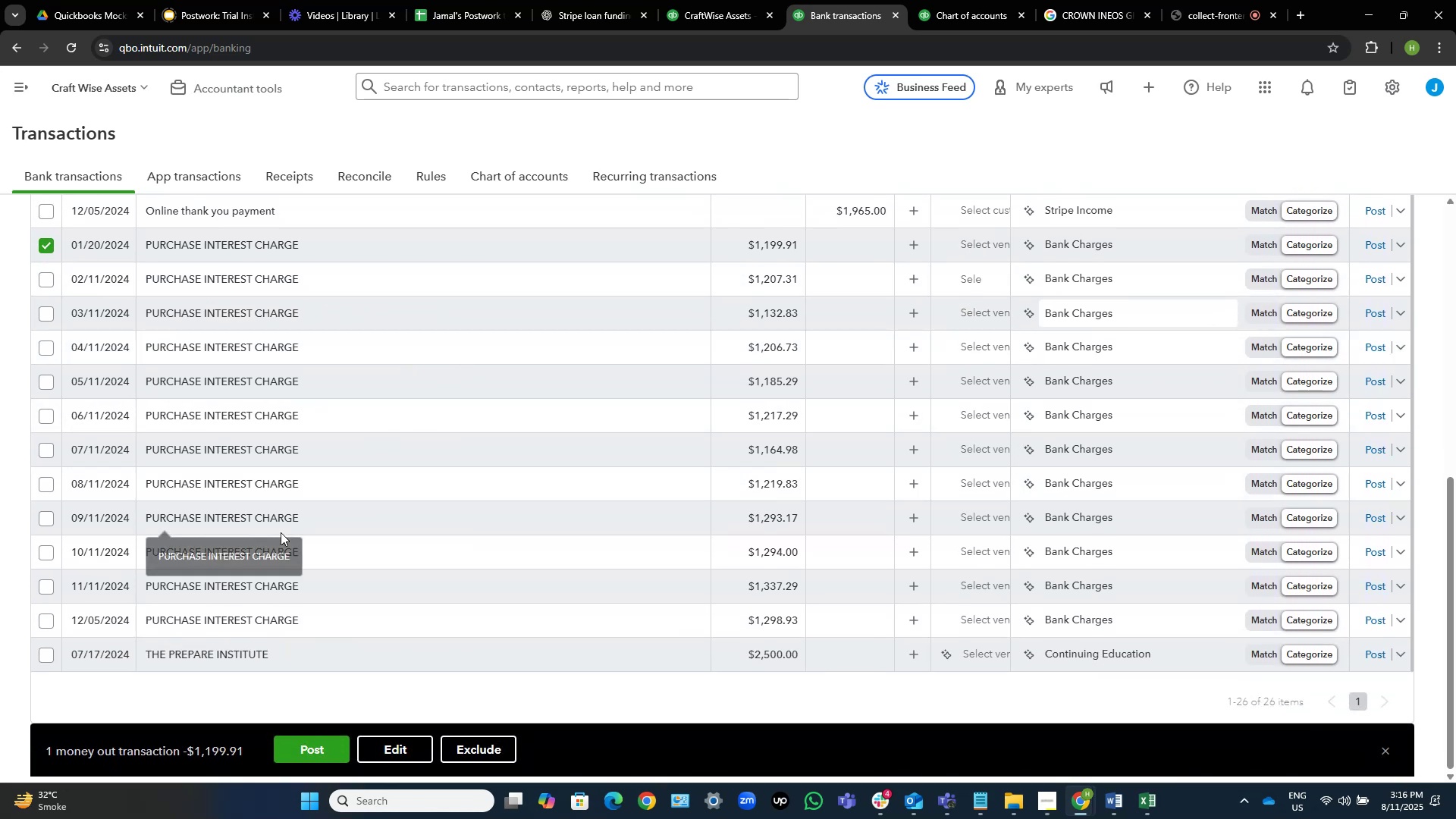 
left_click([50, 619])
 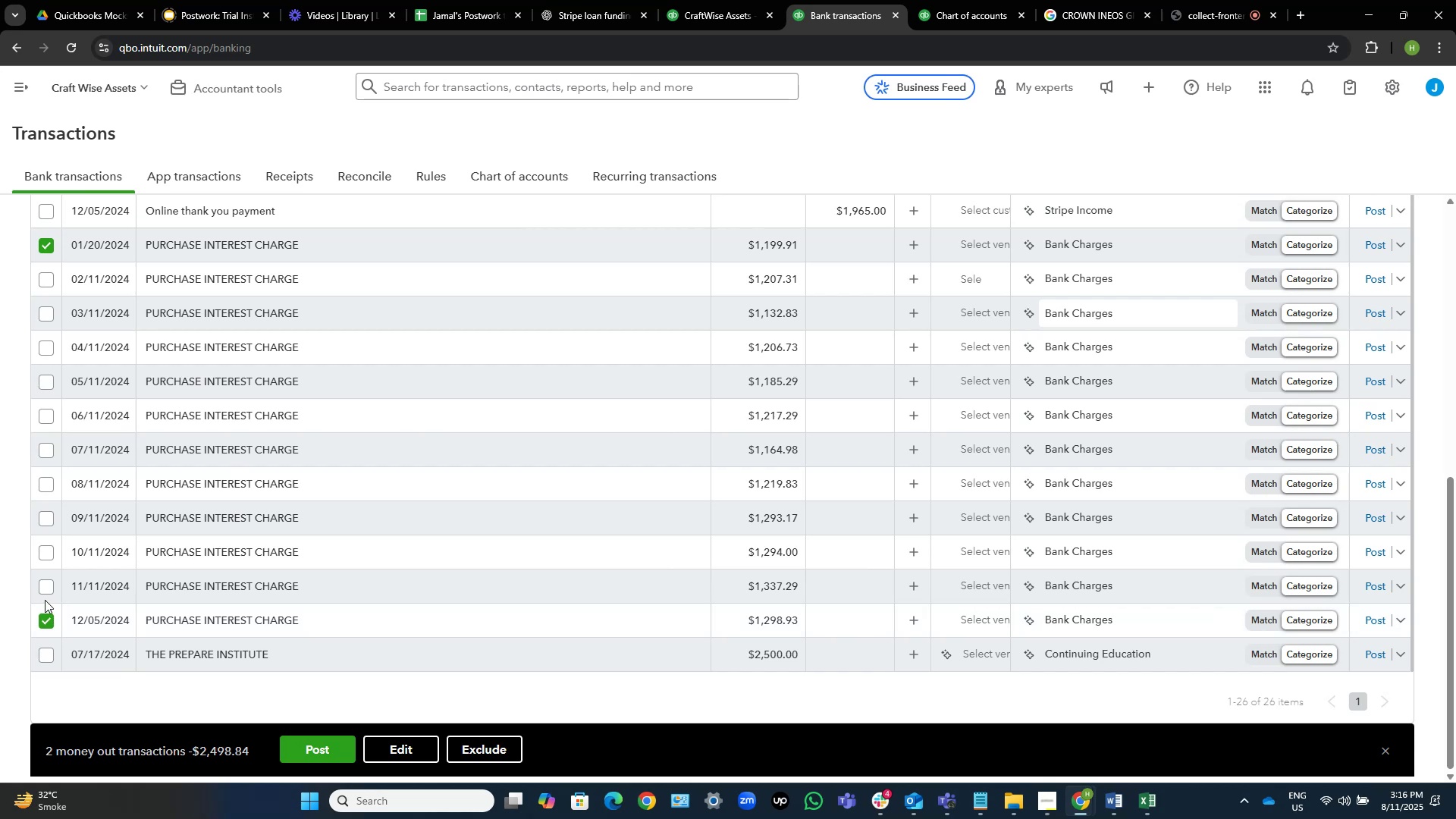 
left_click([44, 588])
 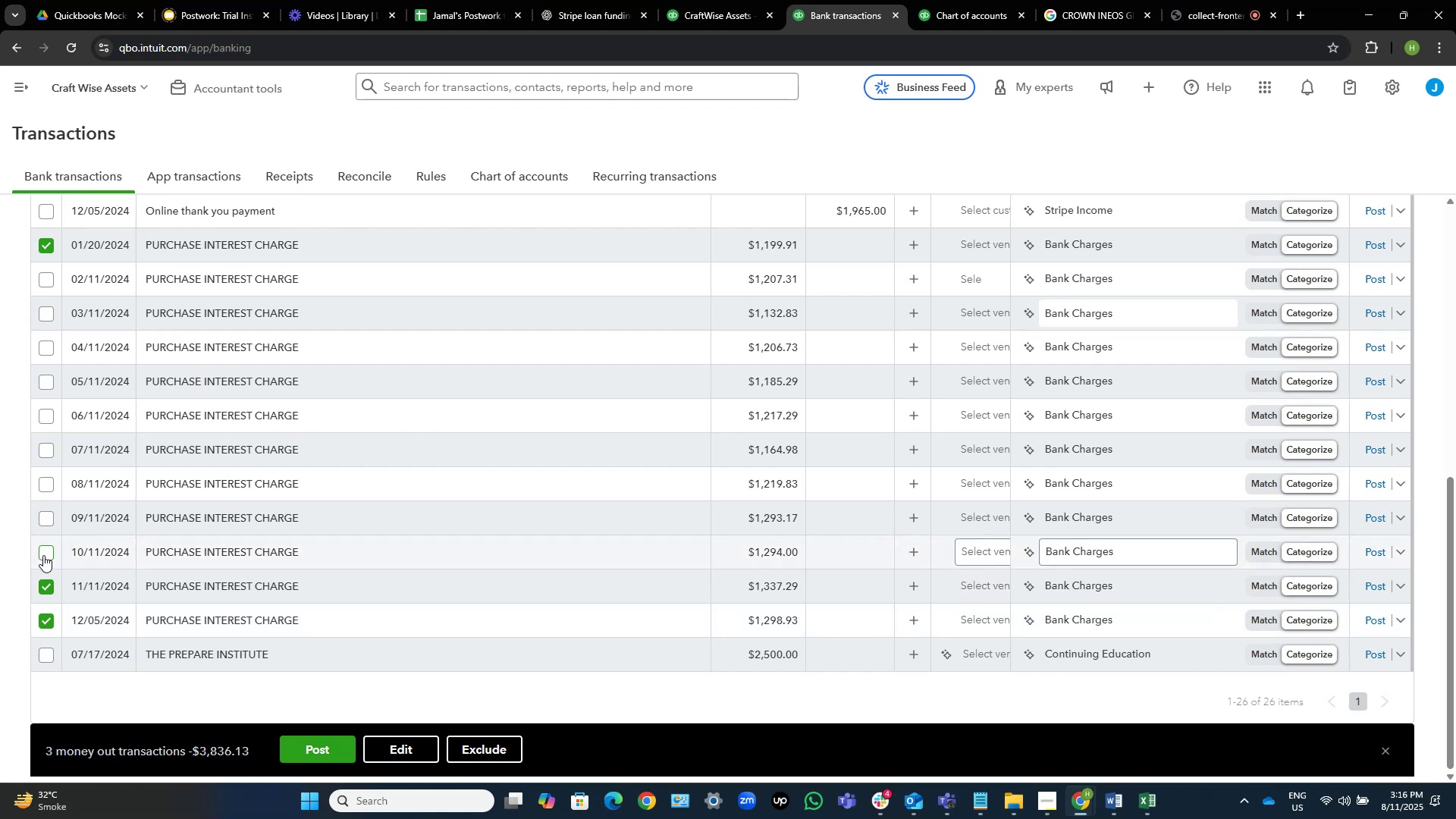 
left_click([44, 554])
 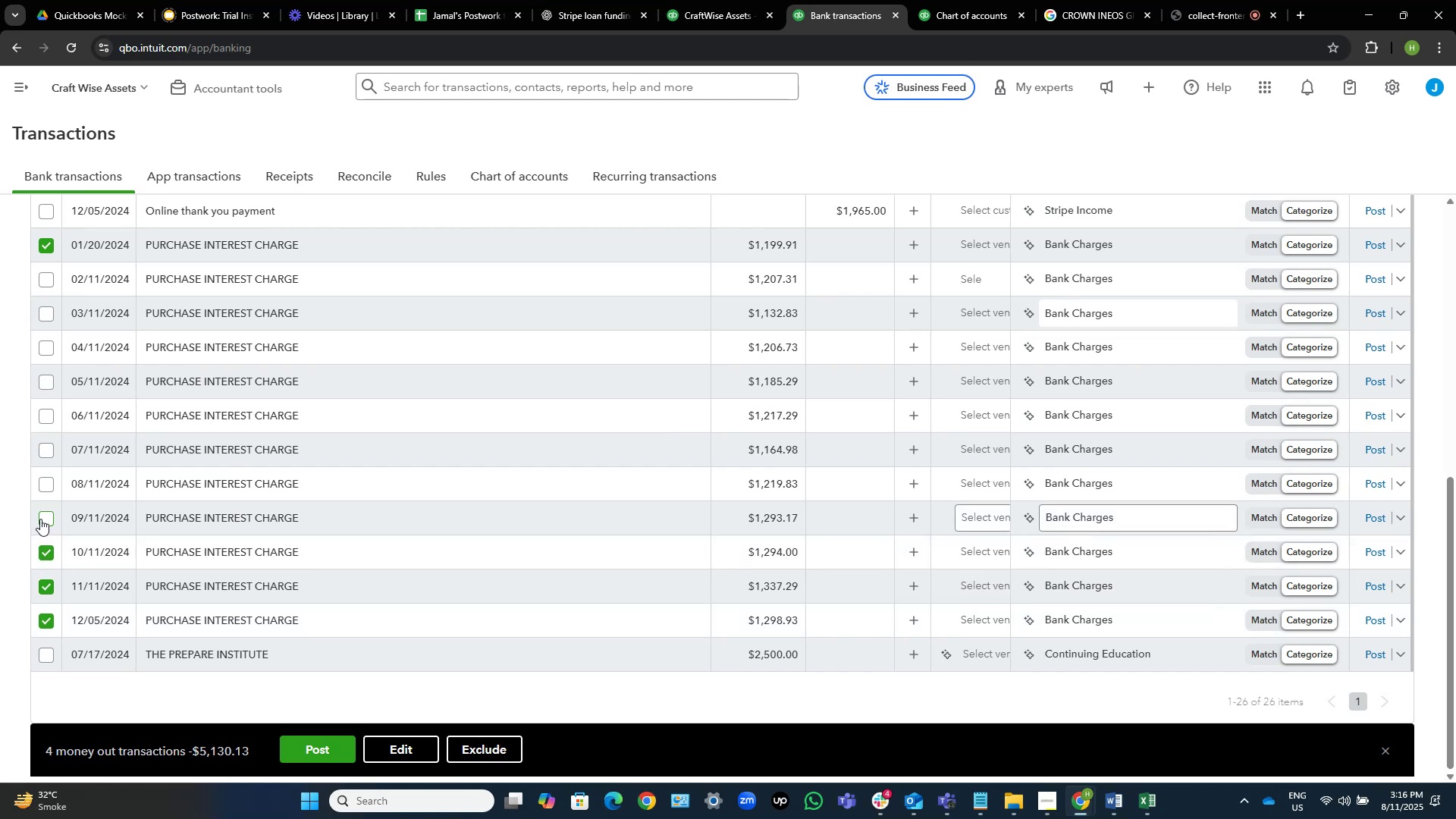 
left_click([40, 519])
 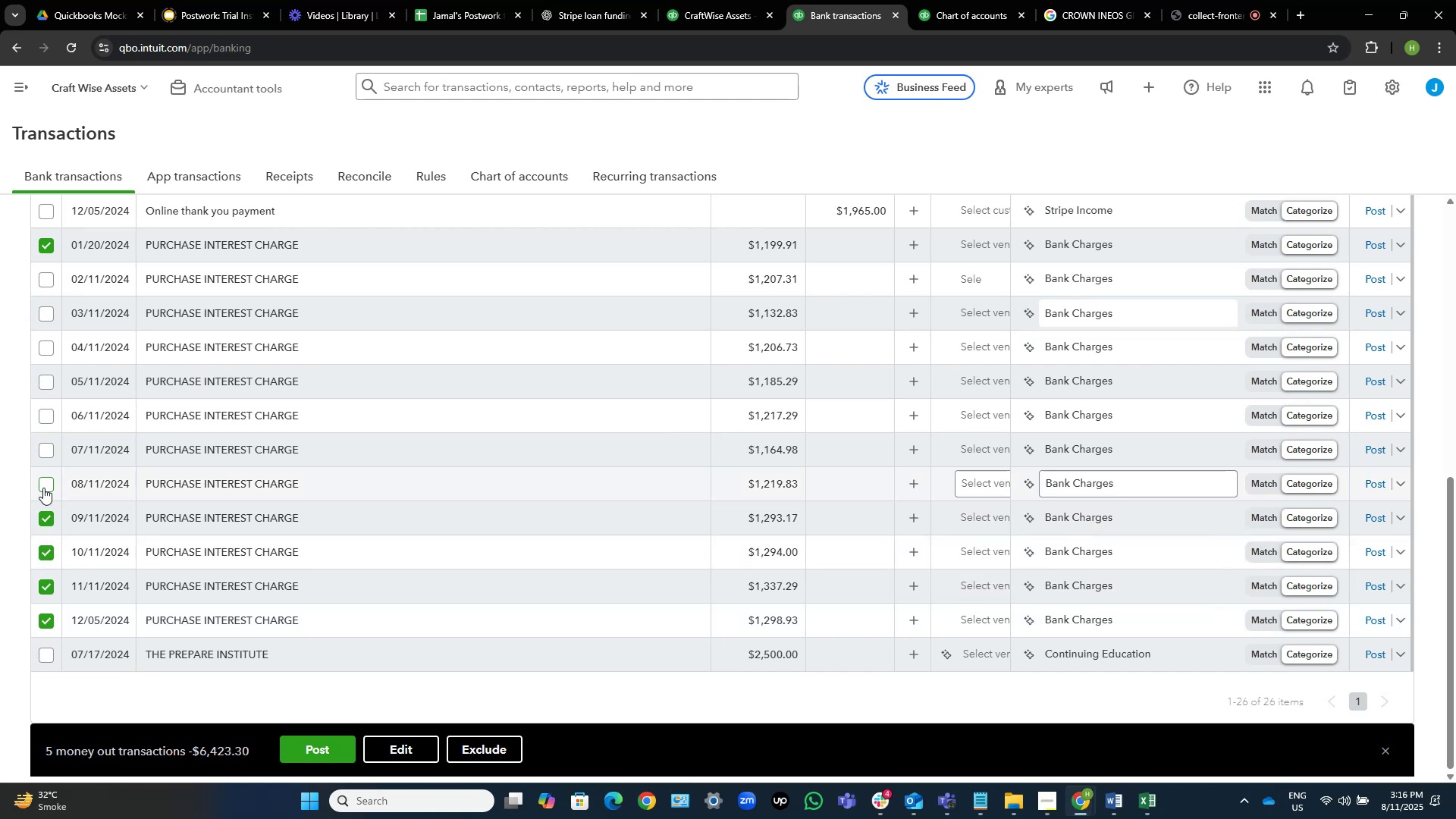 
left_click([44, 485])
 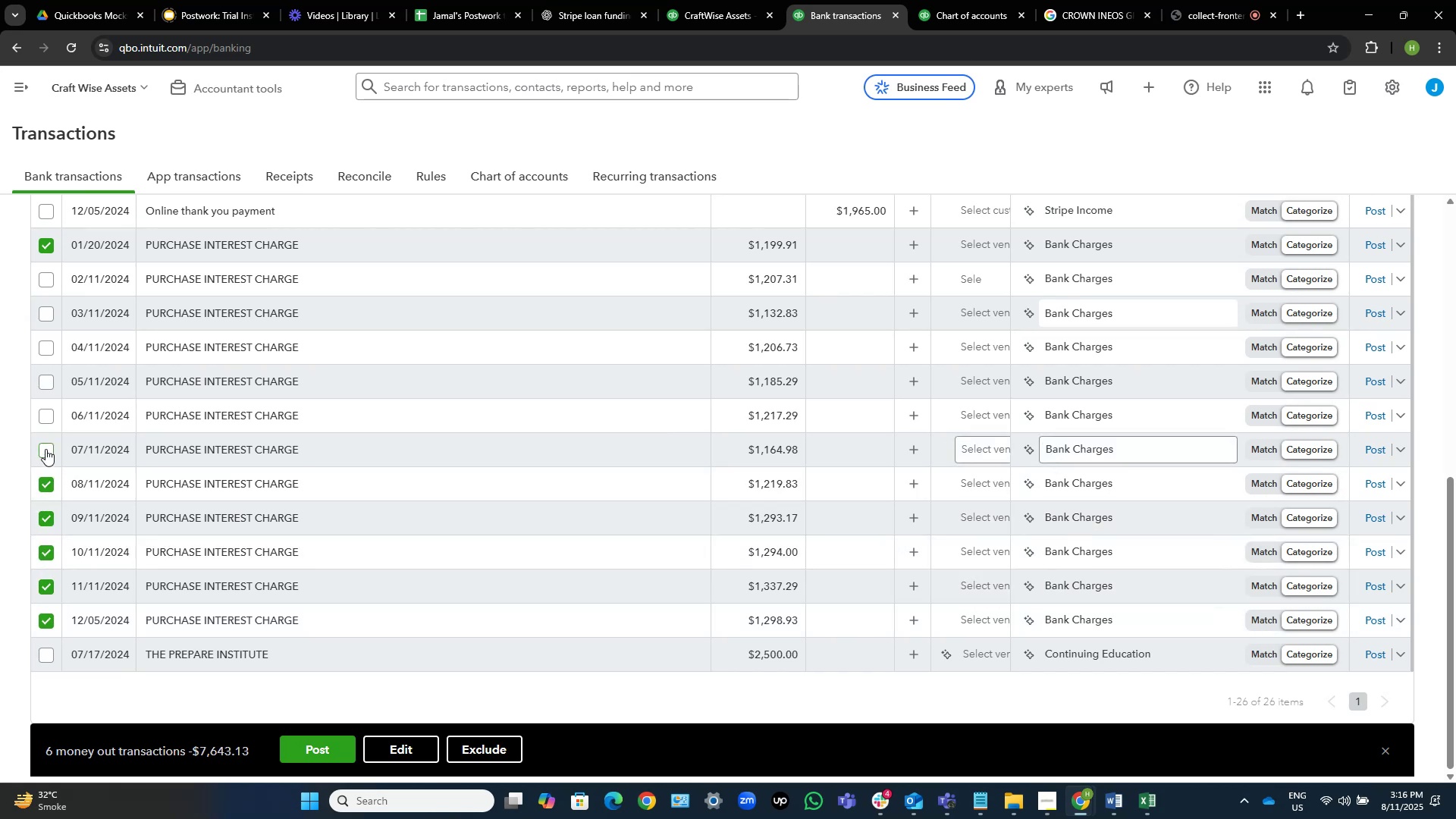 
left_click([46, 447])
 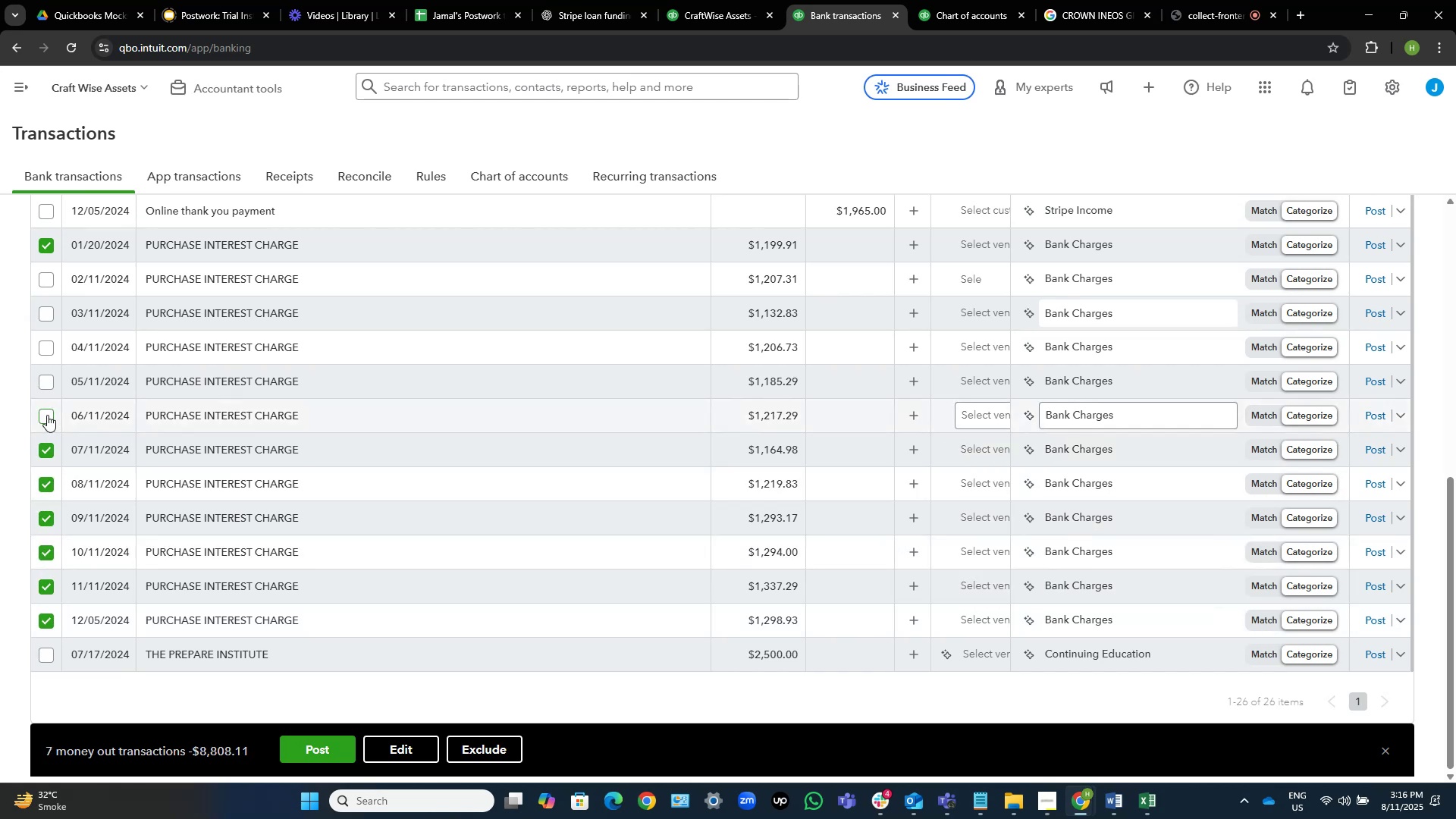 
left_click([47, 414])
 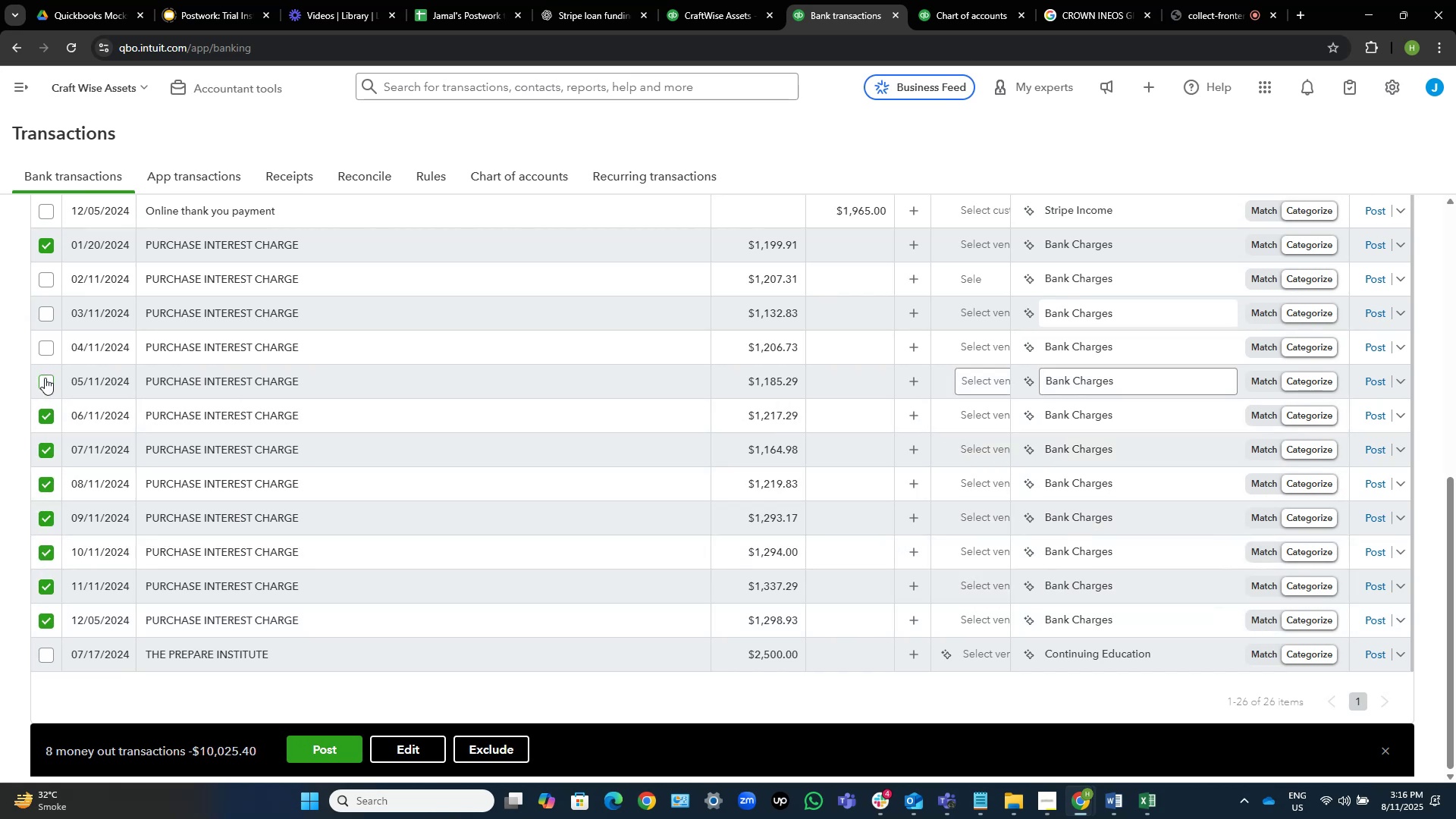 
left_click([45, 378])
 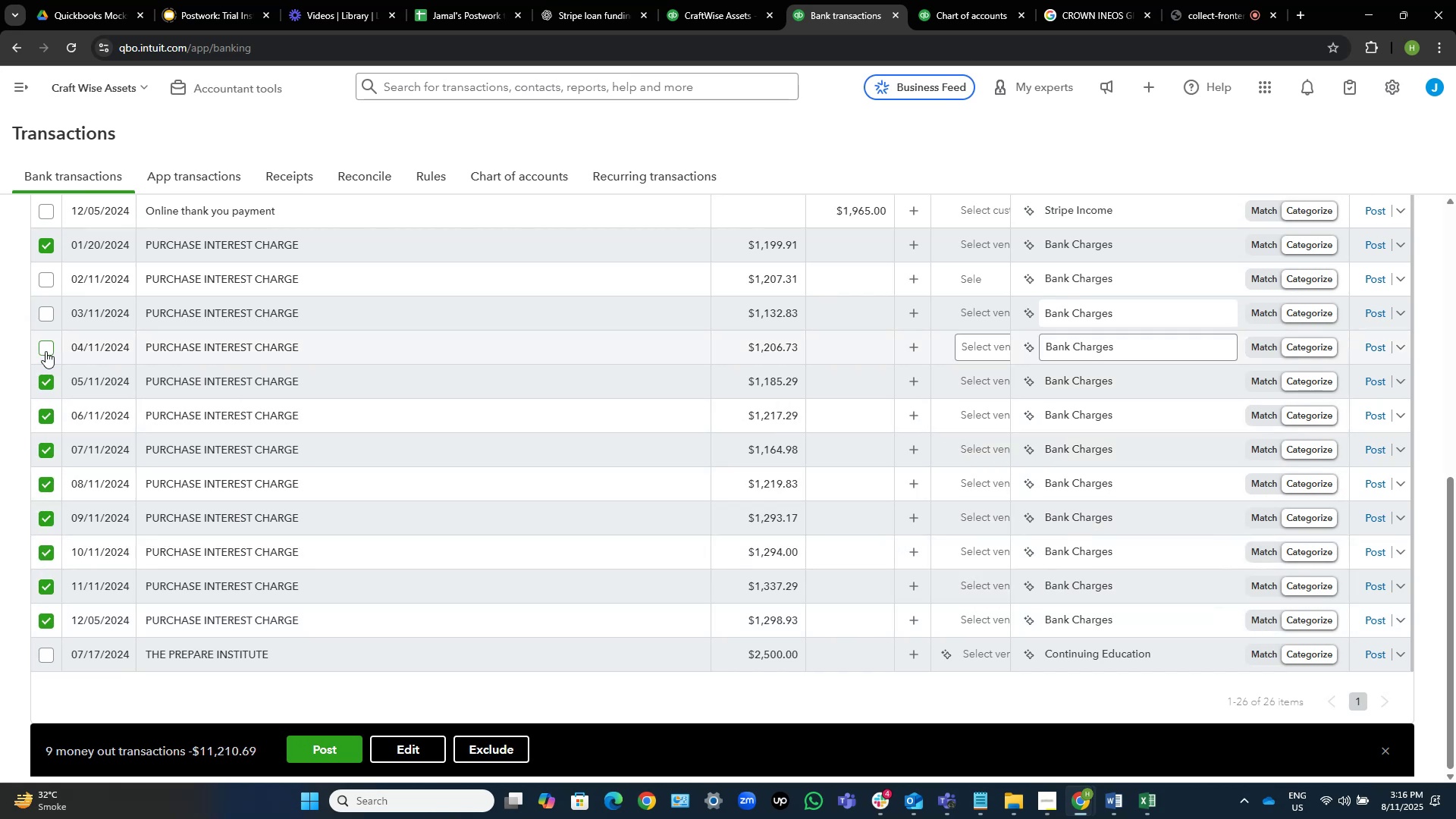 
left_click([46, 350])
 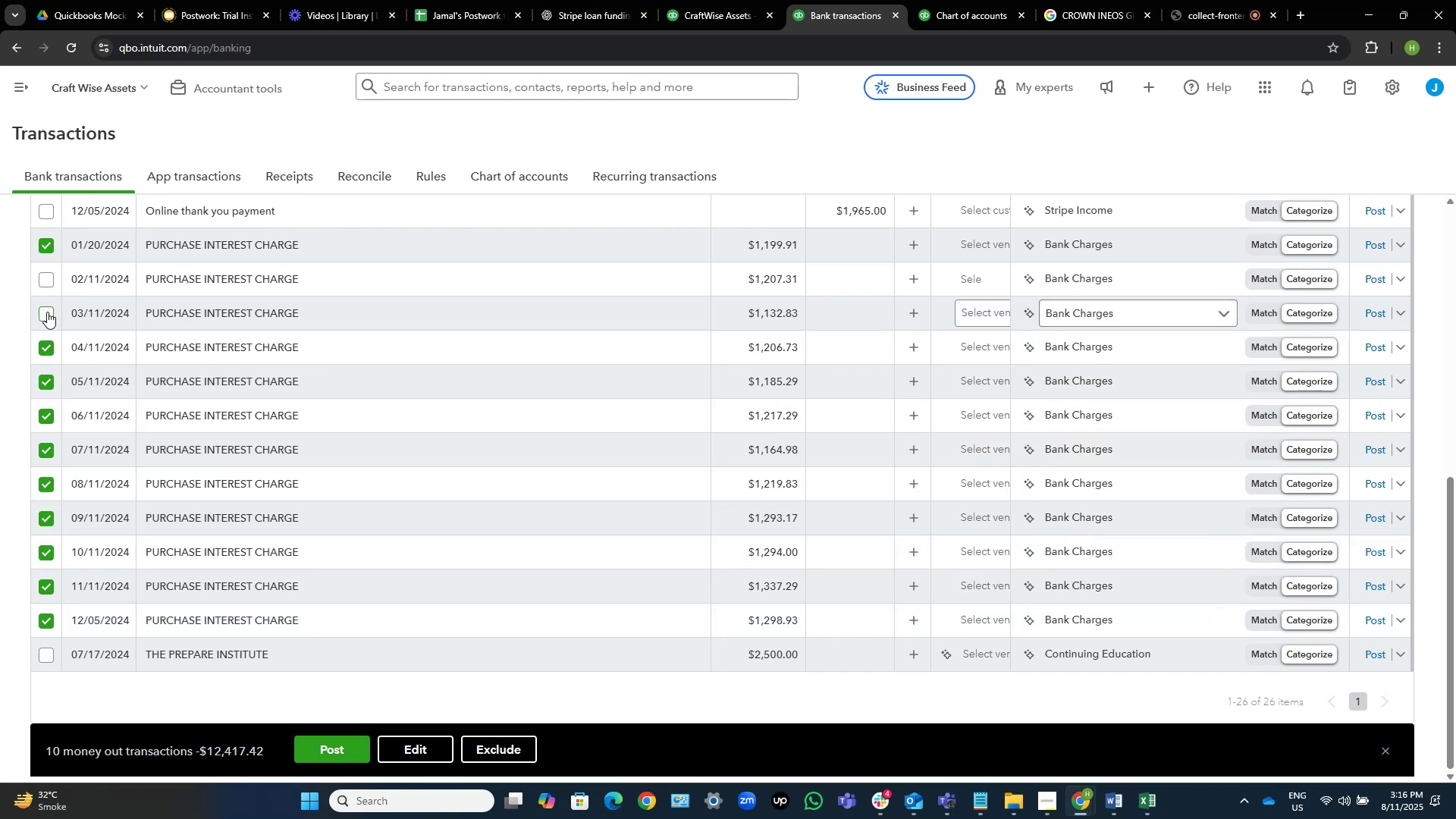 
left_click([47, 314])
 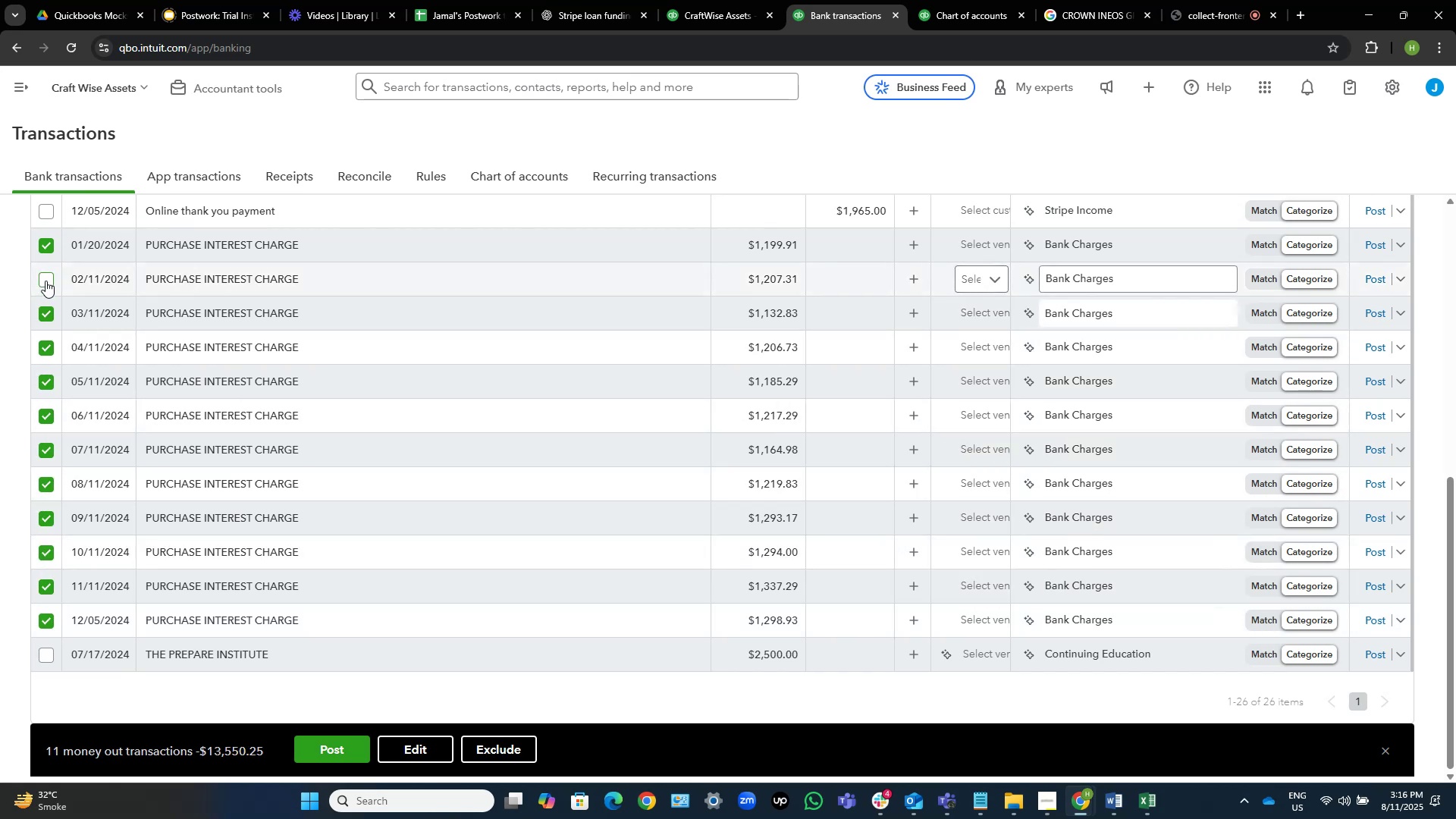 
left_click([46, 281])
 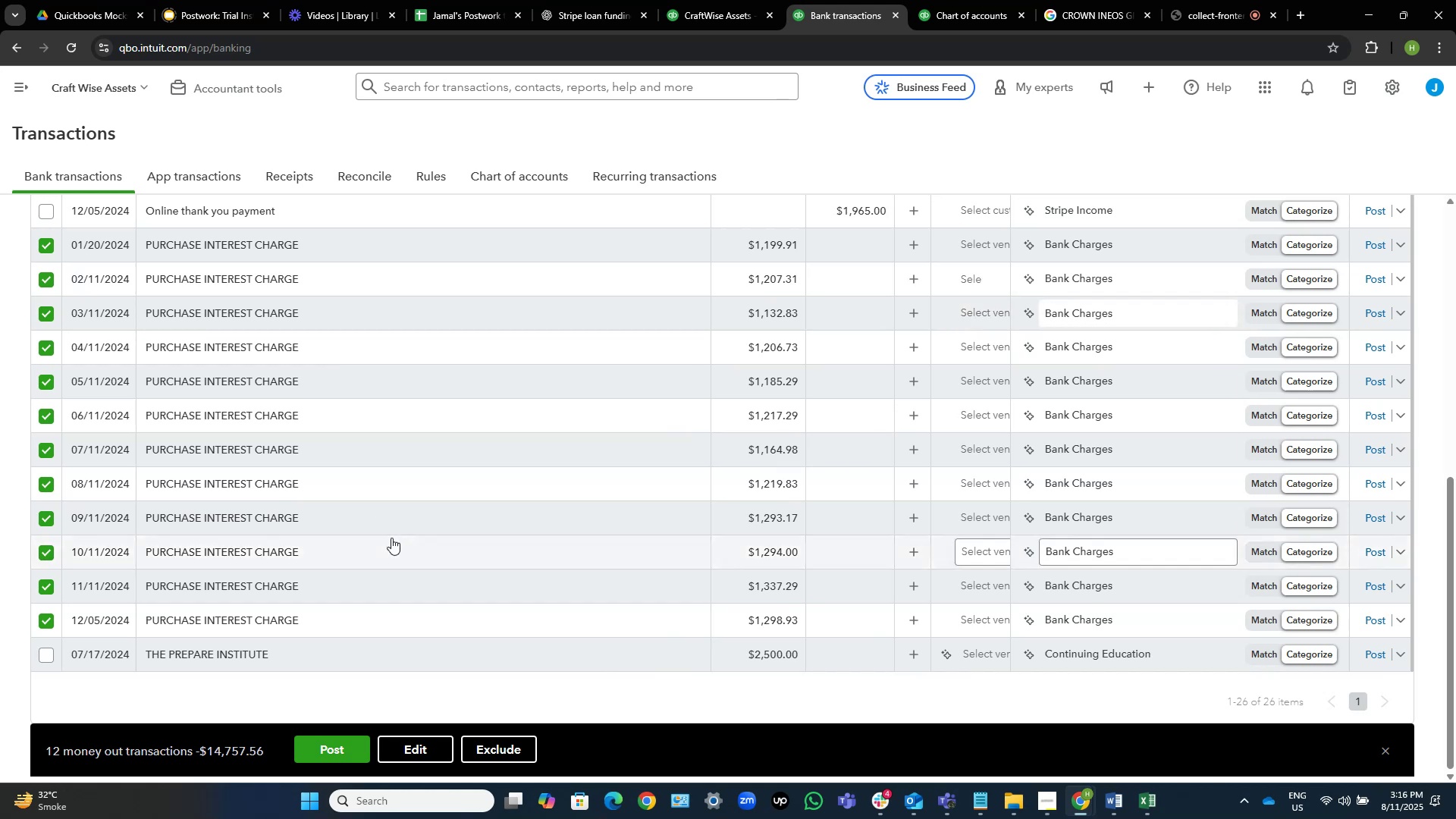 
left_click([417, 748])
 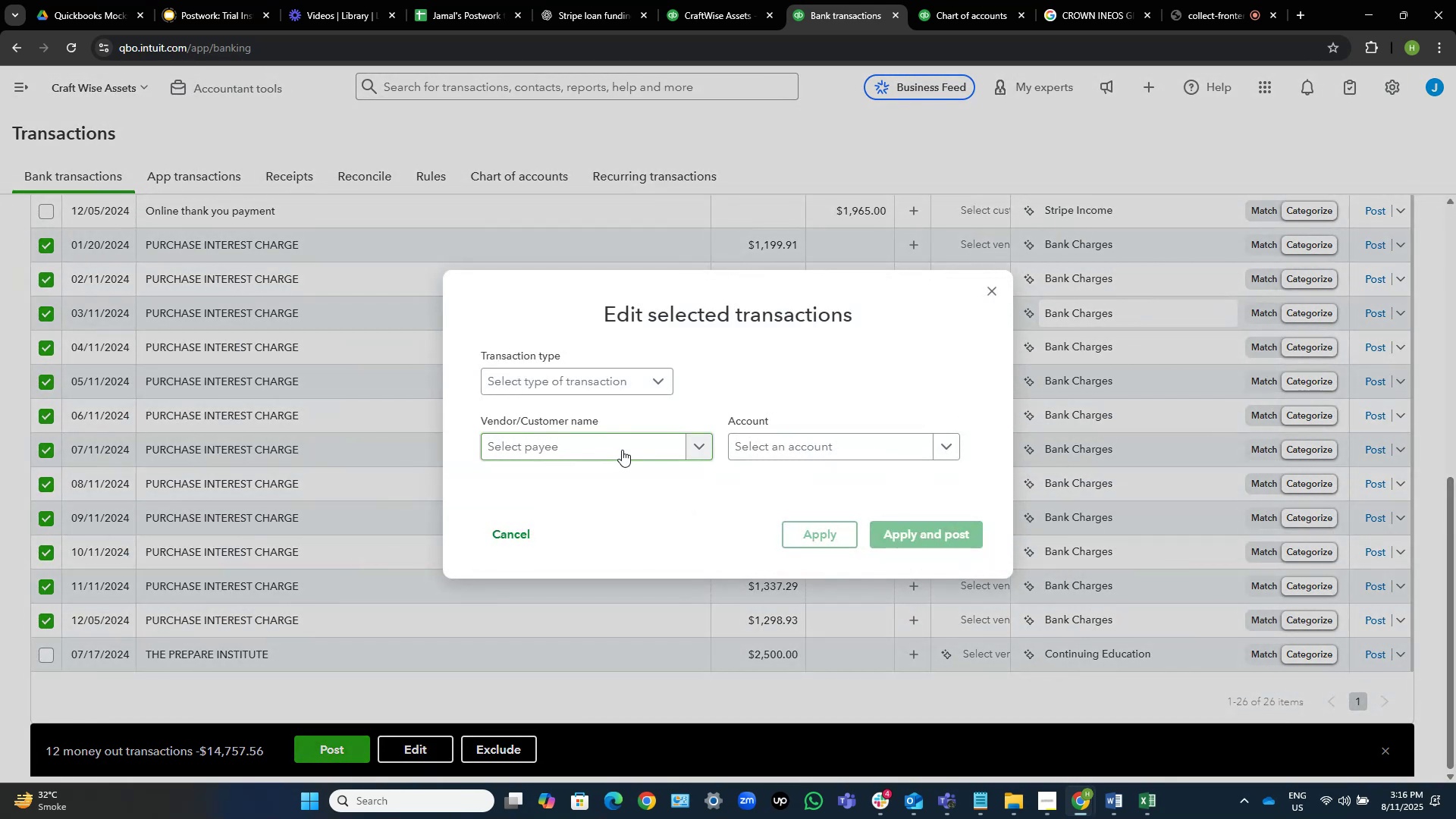 
wait(5.86)
 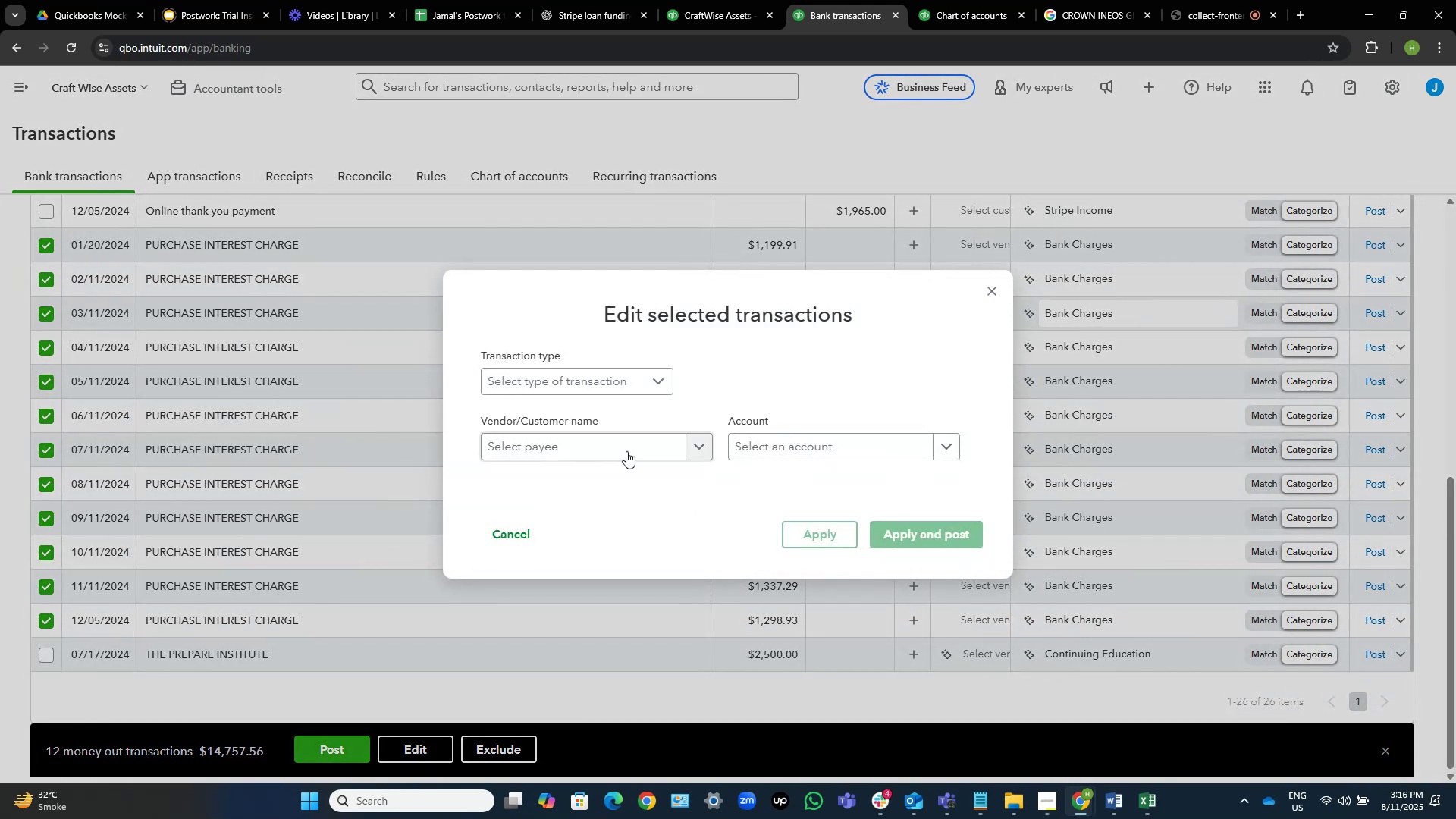 
left_click([622, 450])
 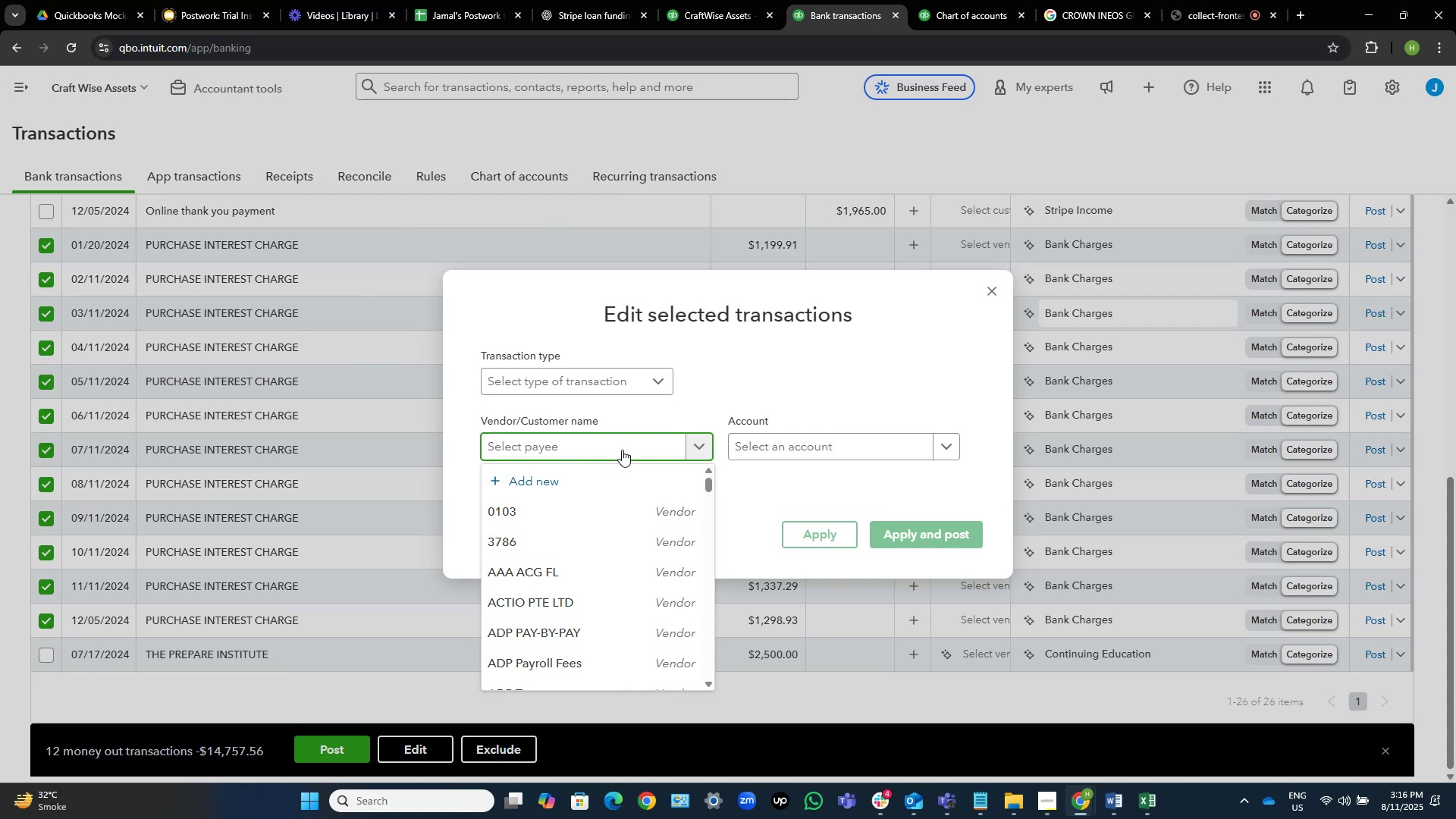 
type(Interest )
 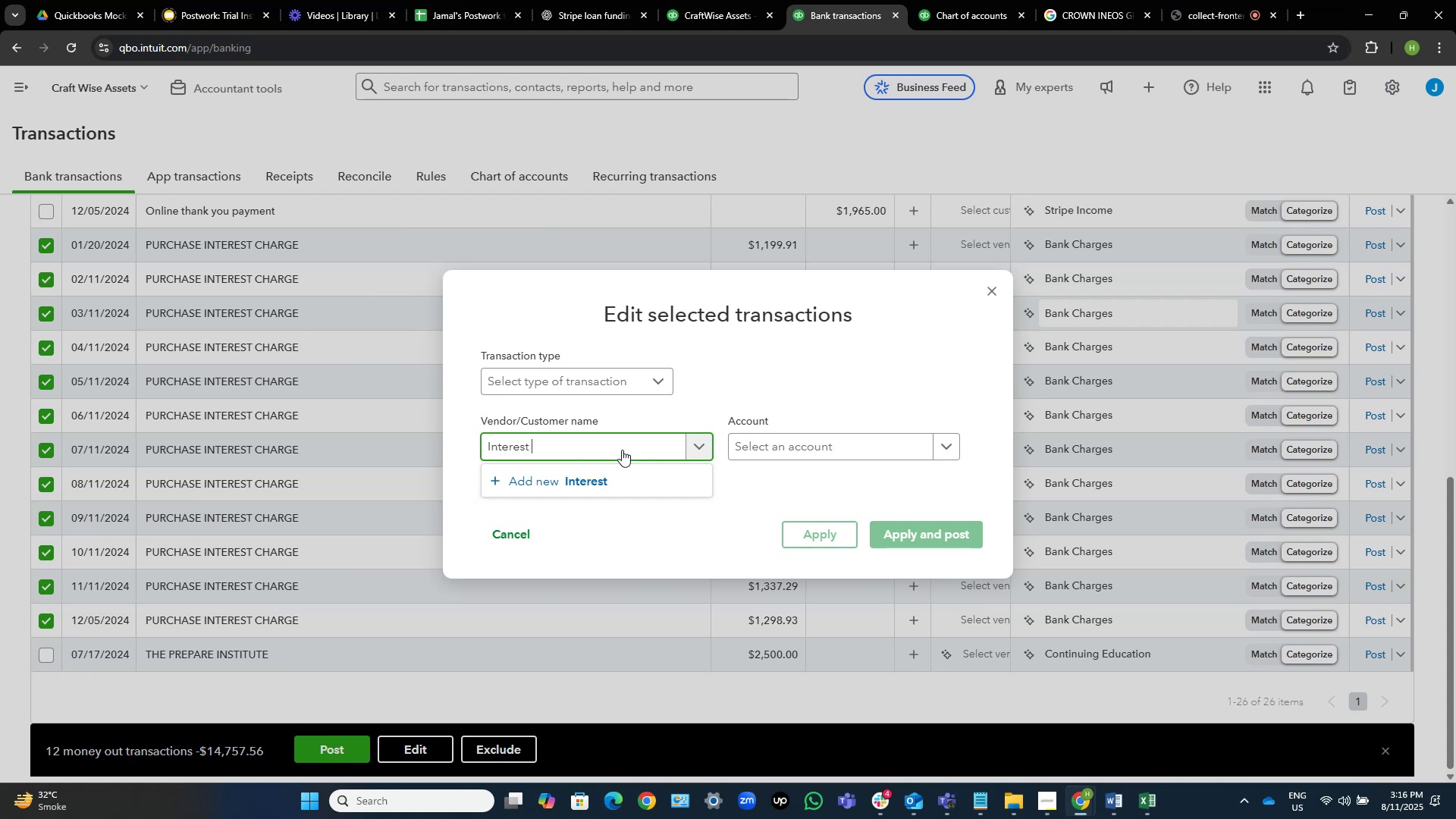 
wait(8.63)
 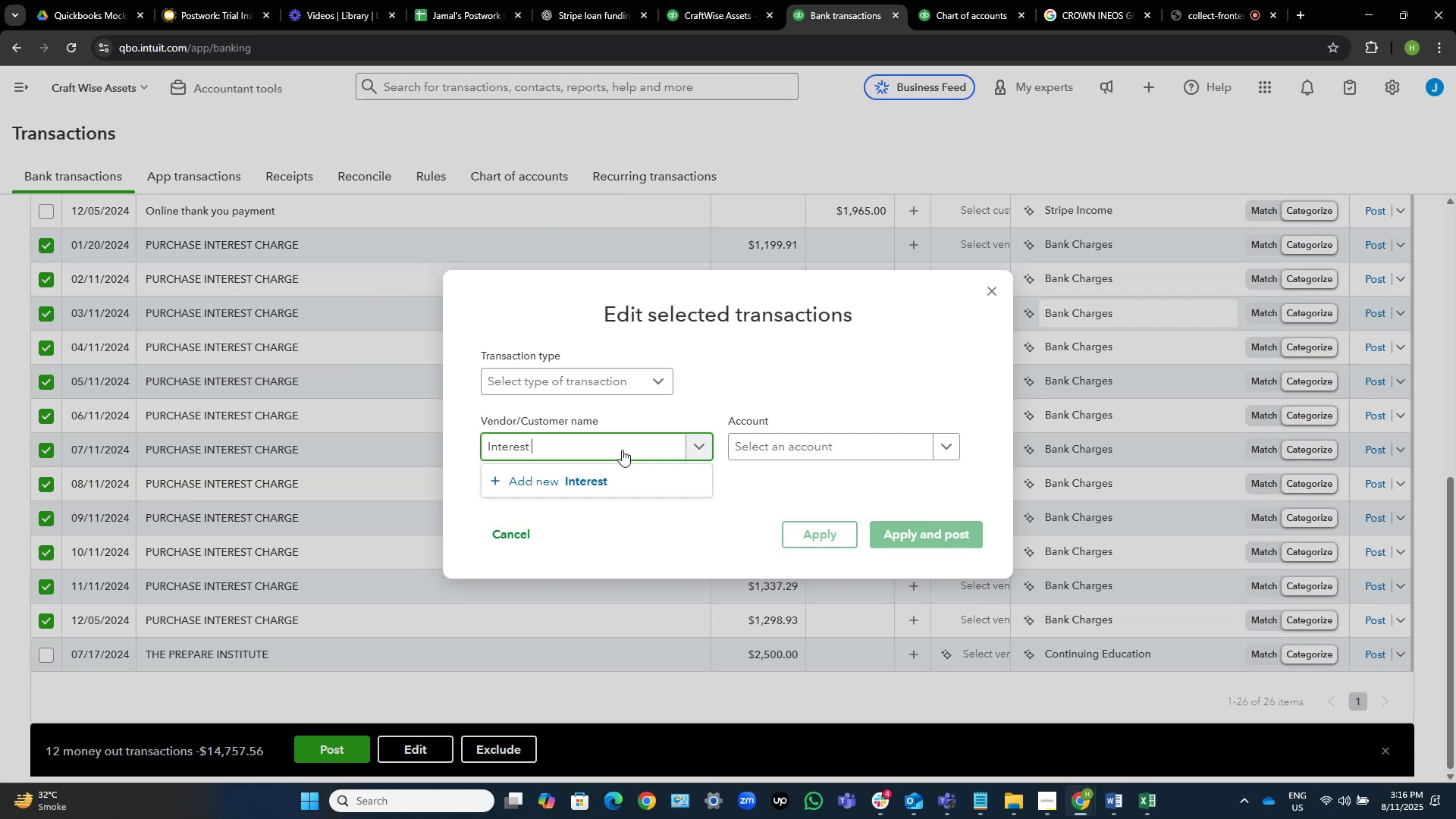 
type(Charge)
 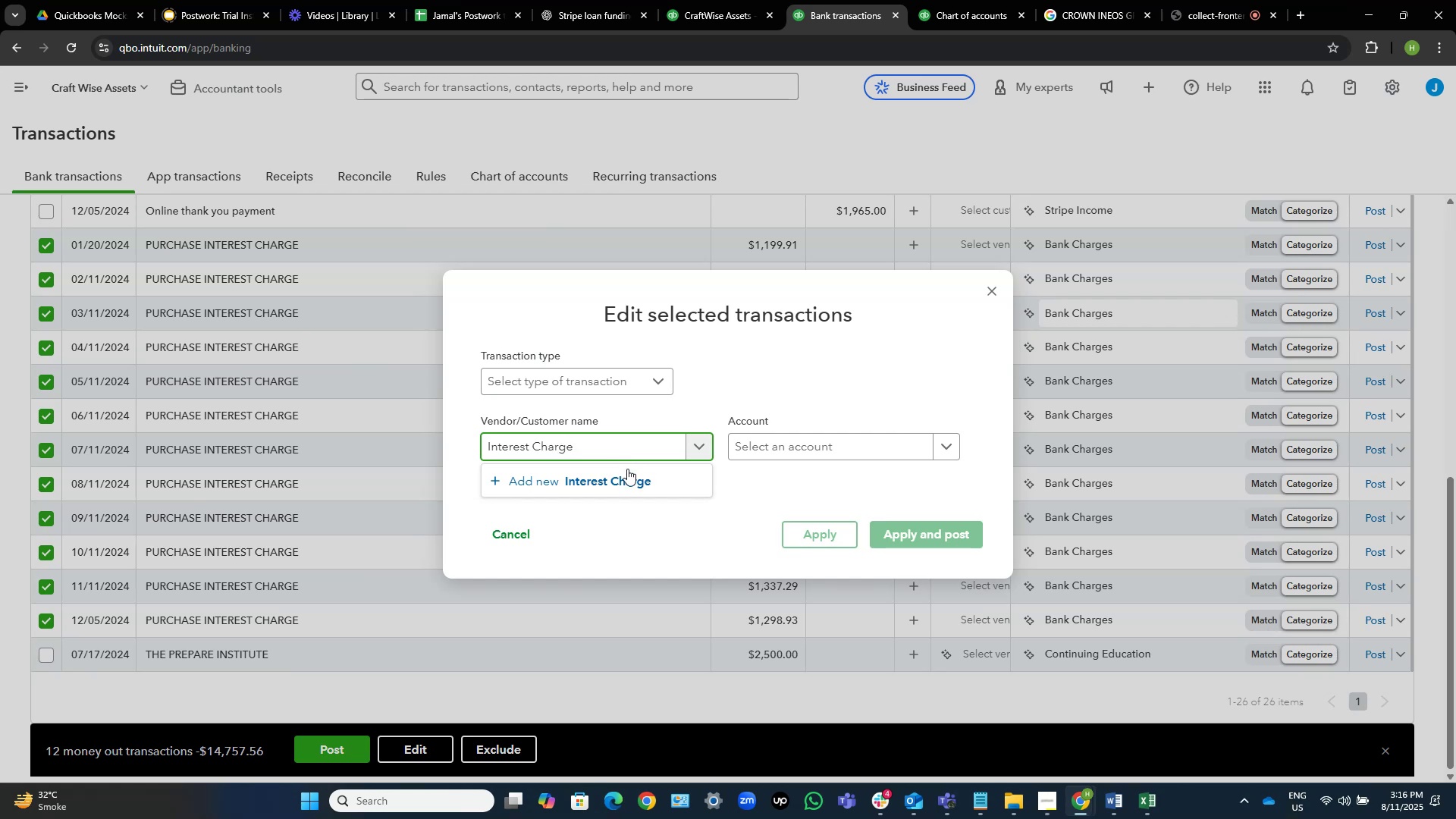 
left_click([616, 488])
 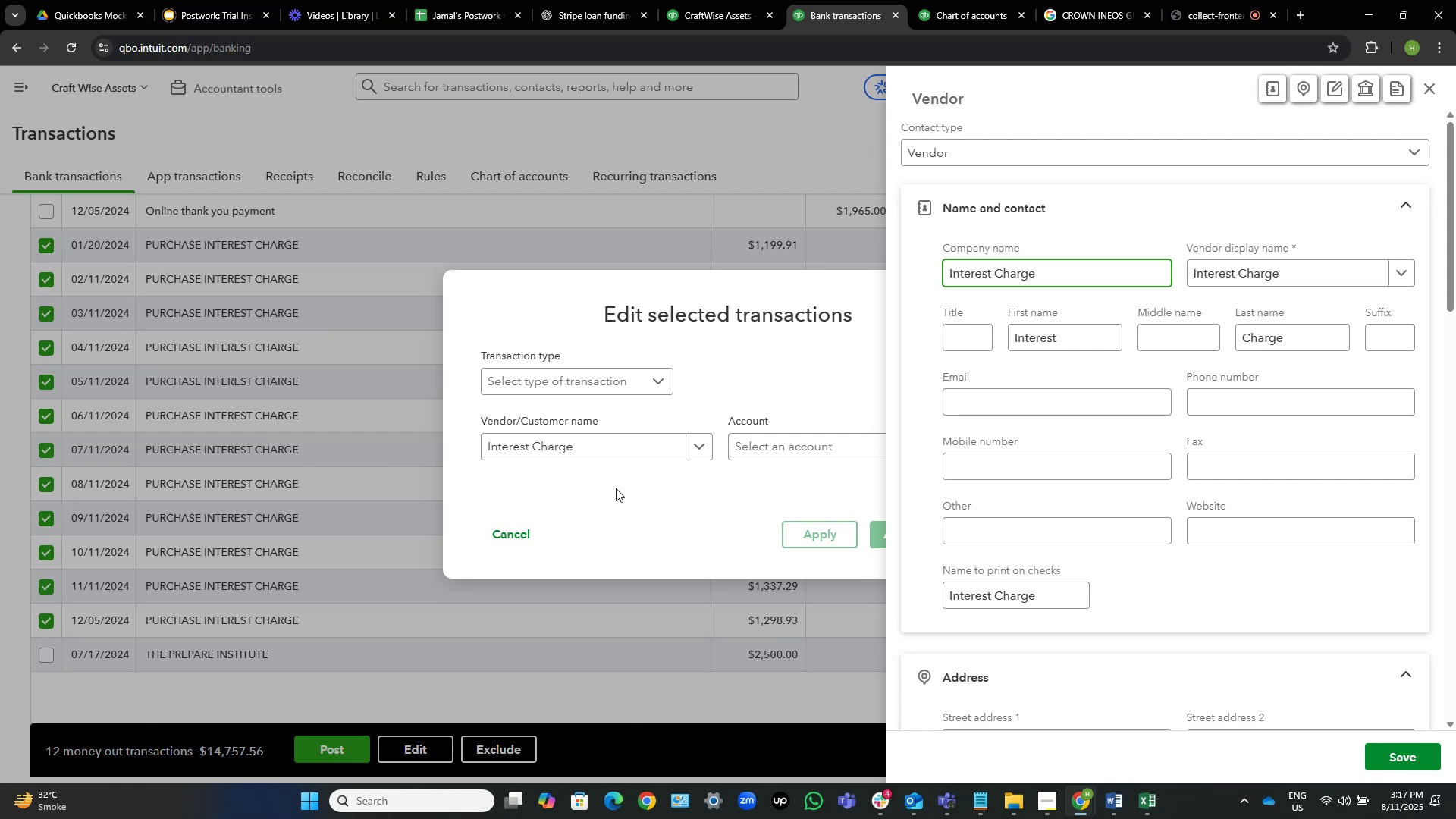 
wait(17.21)
 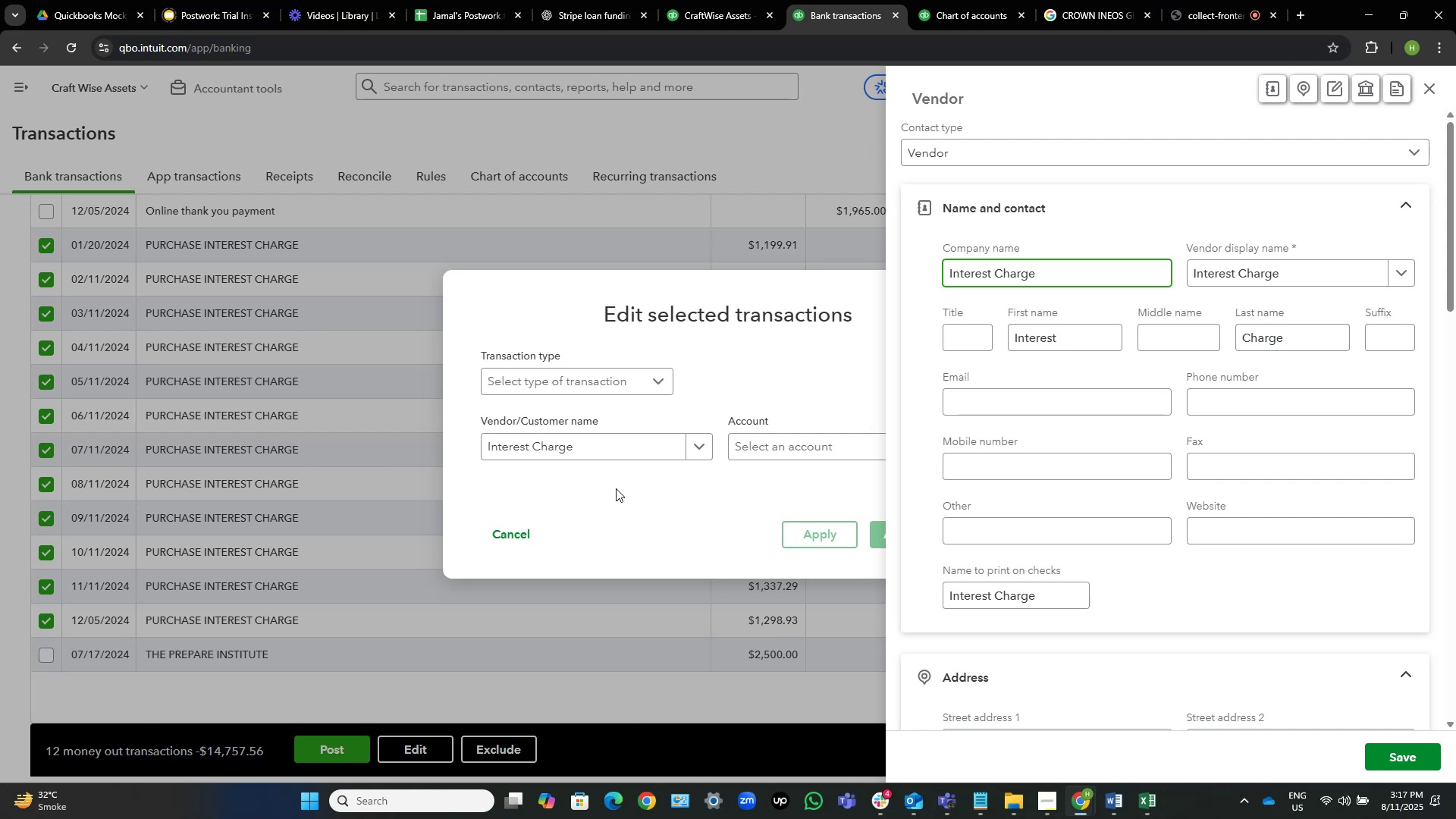 
left_click([1392, 758])
 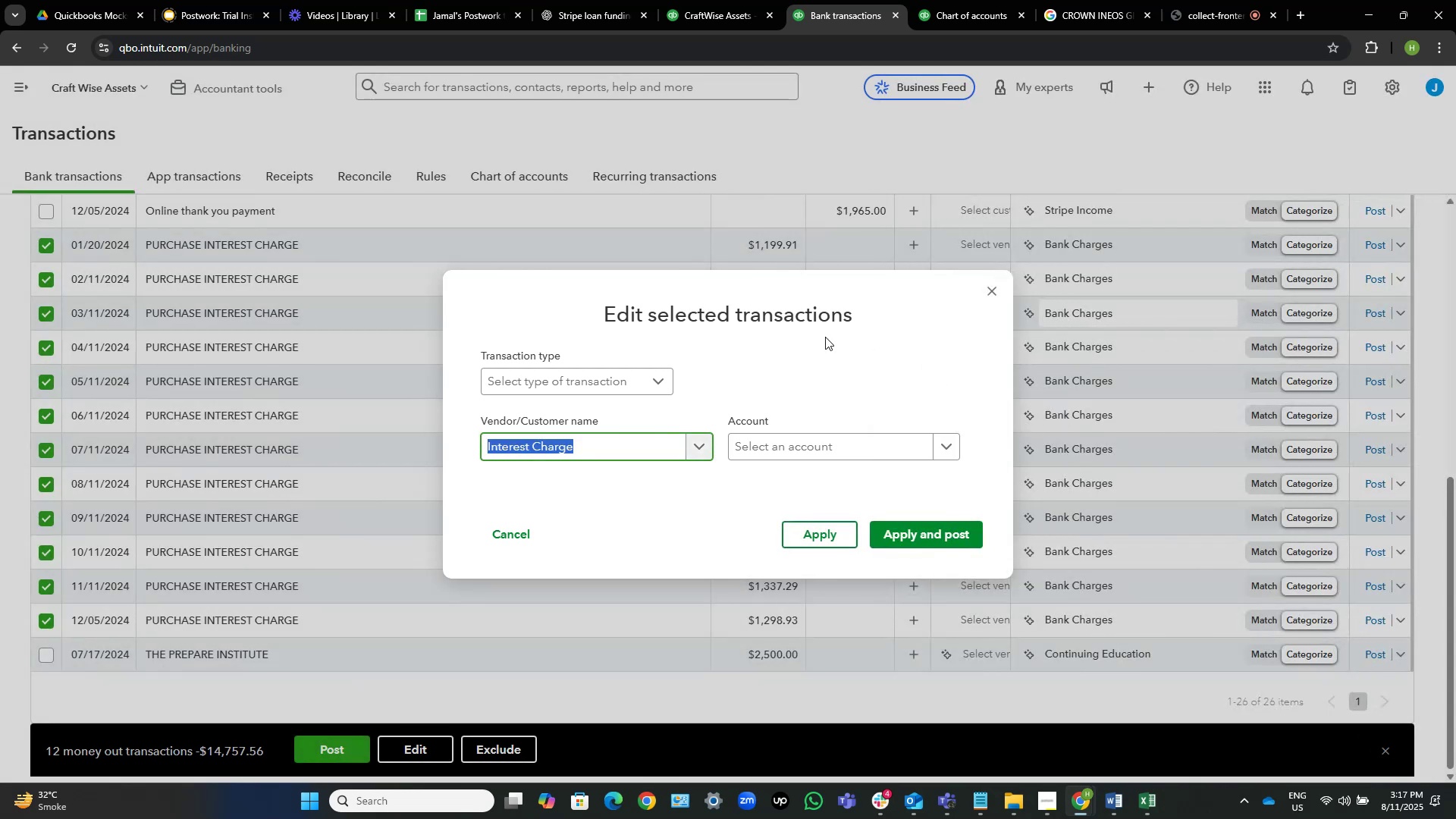 
wait(12.82)
 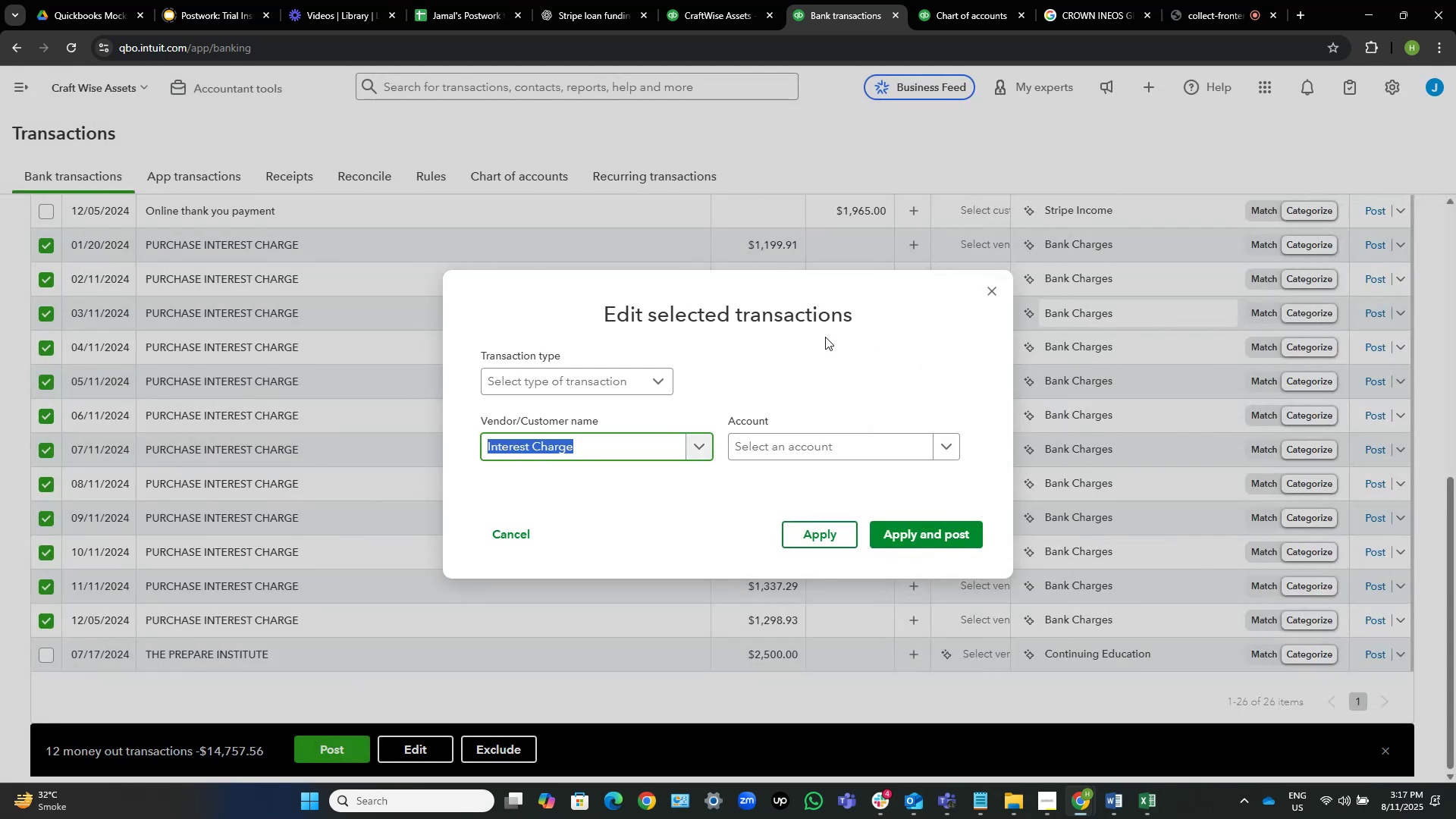 
left_click([831, 442])
 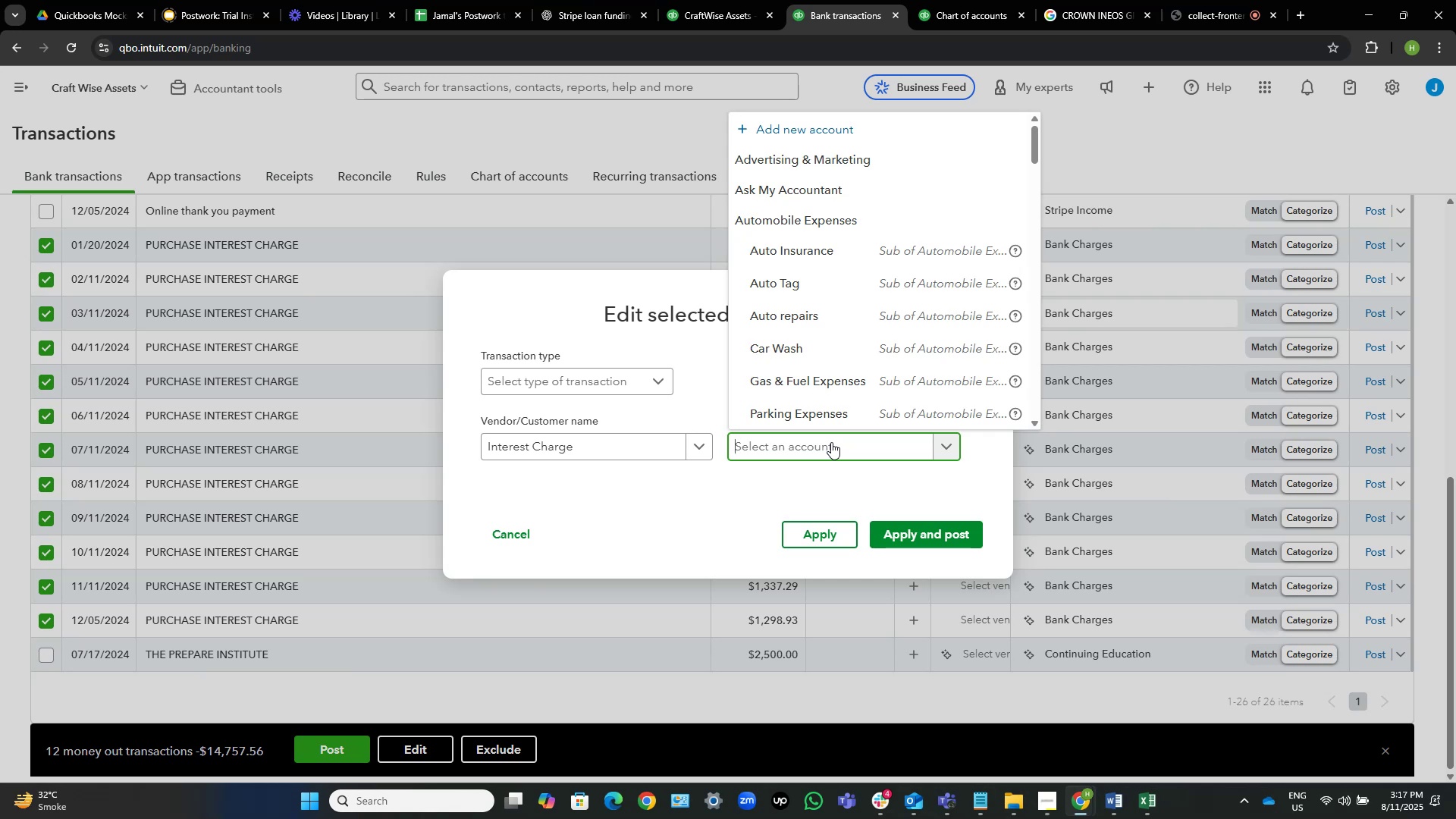 
wait(21.1)
 